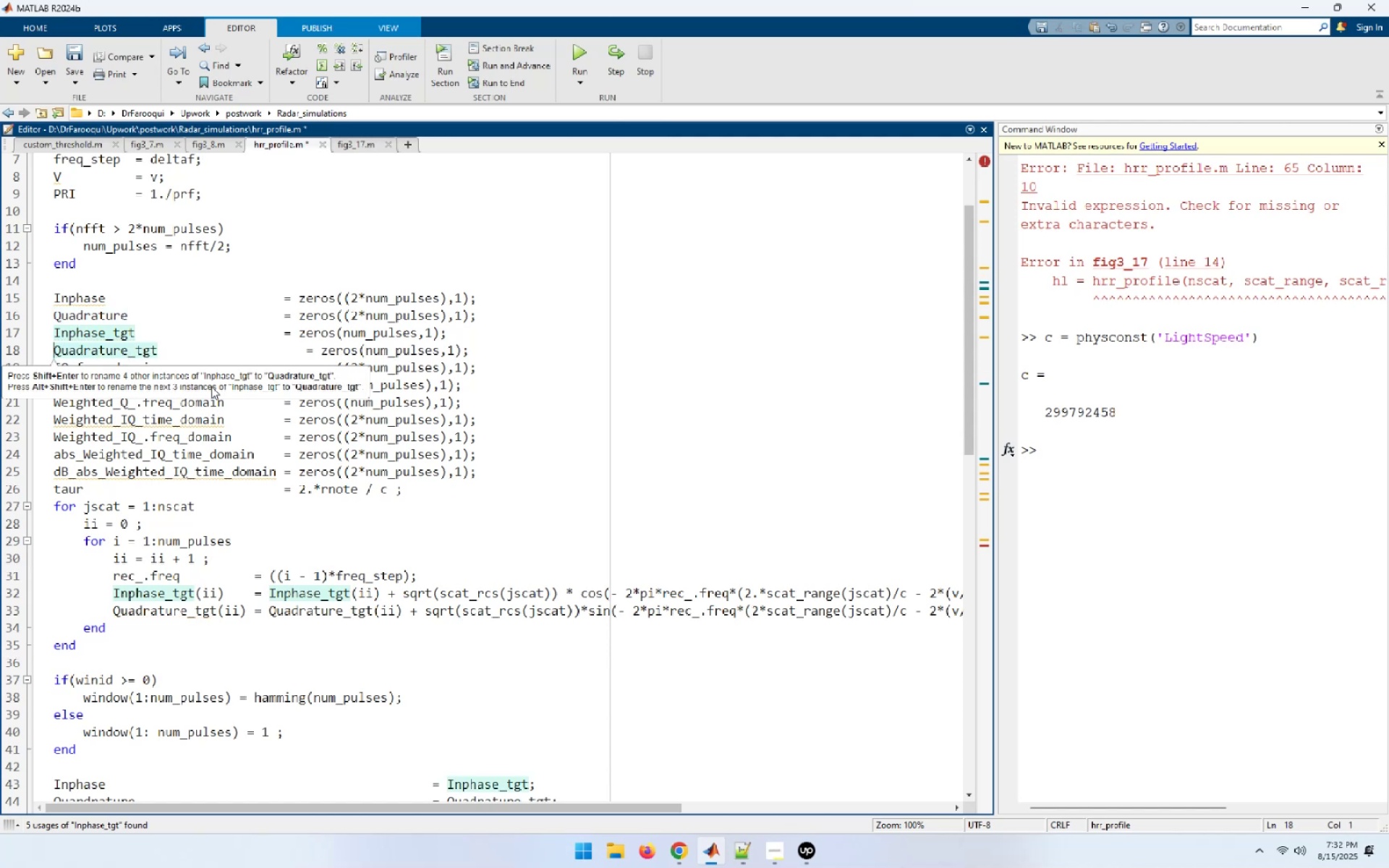 
hold_key(key=ArrowRight, duration=0.93)
 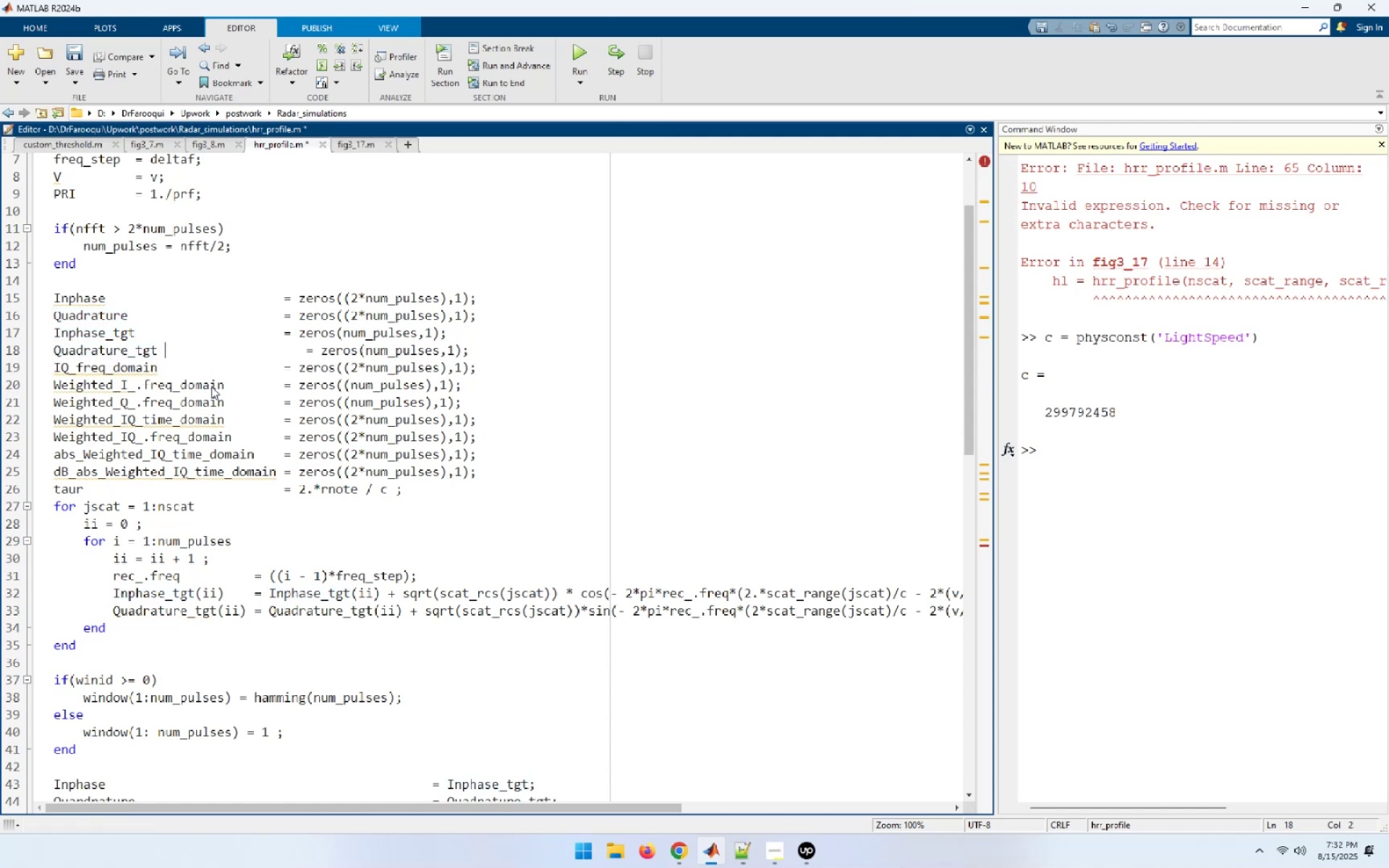 
key(ArrowLeft)
 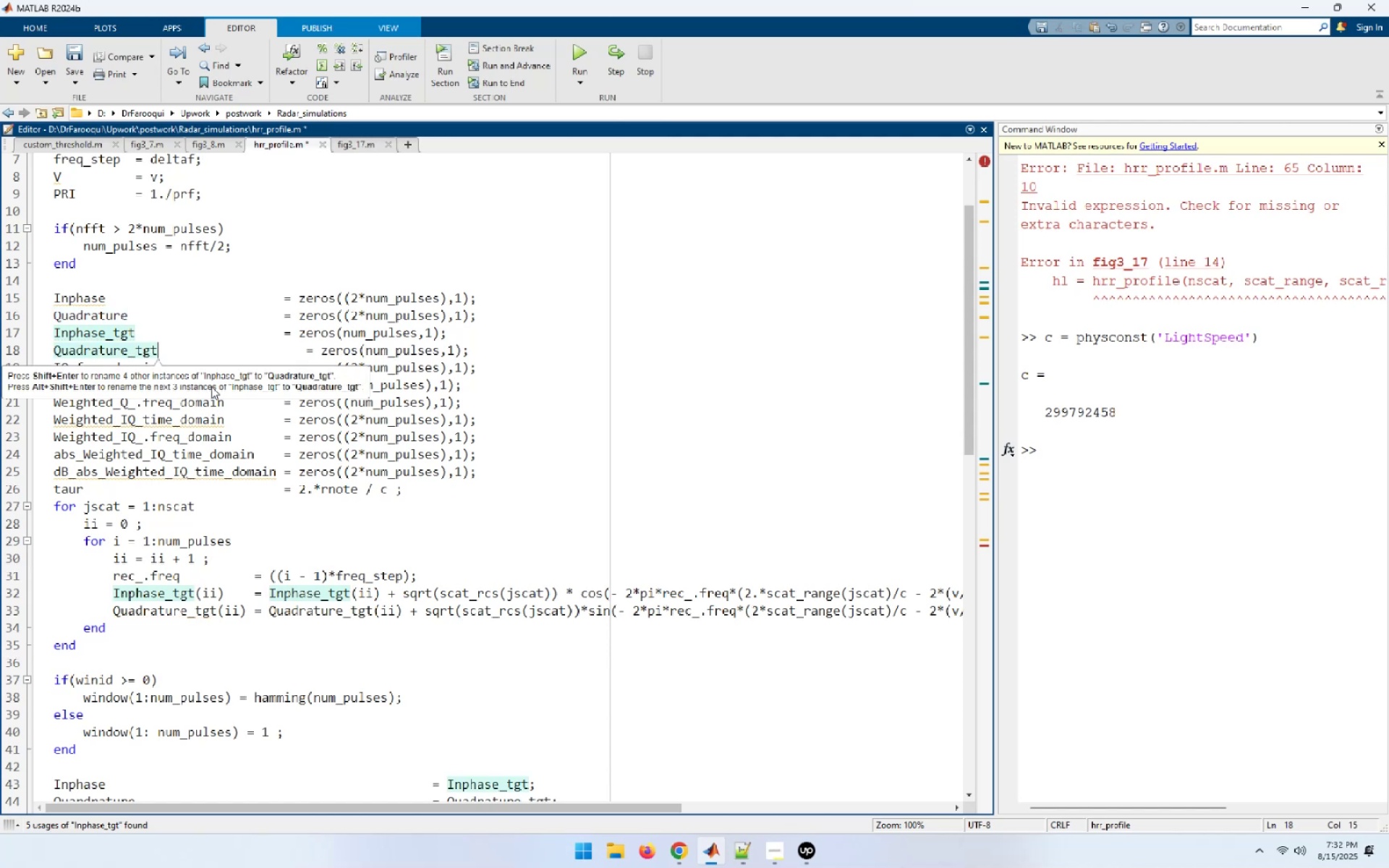 
key(Delete)
 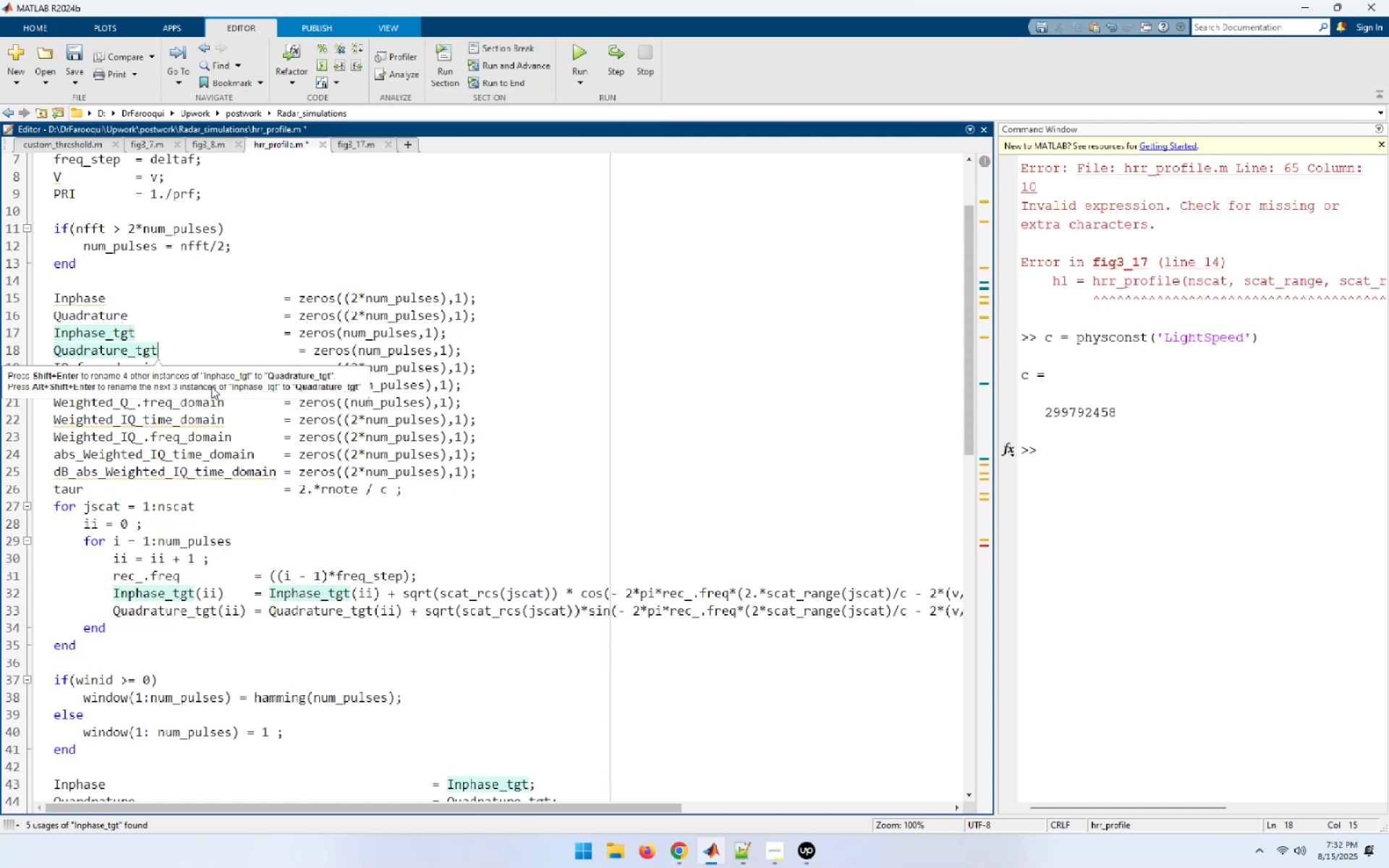 
key(Delete)
 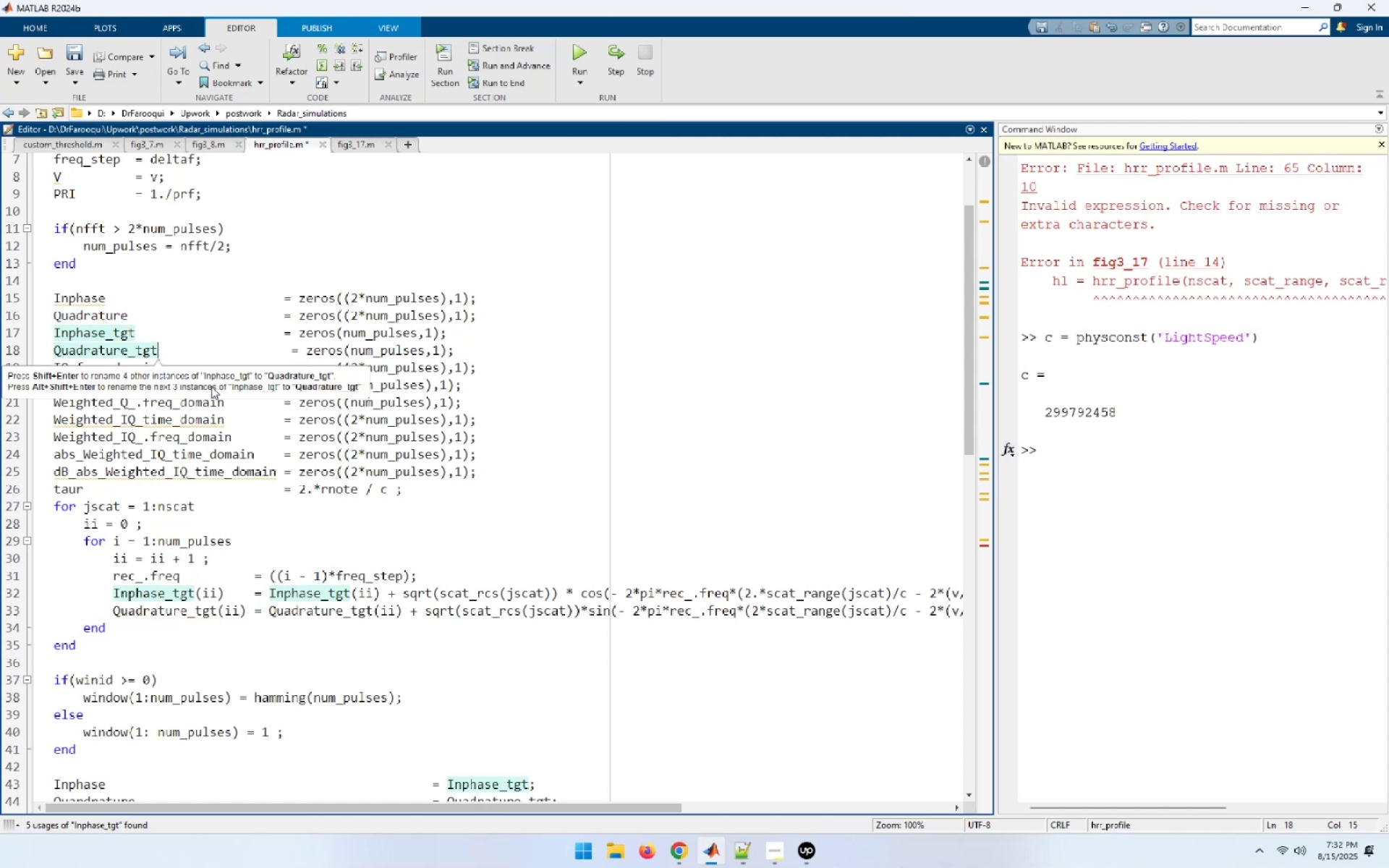 
key(Delete)
 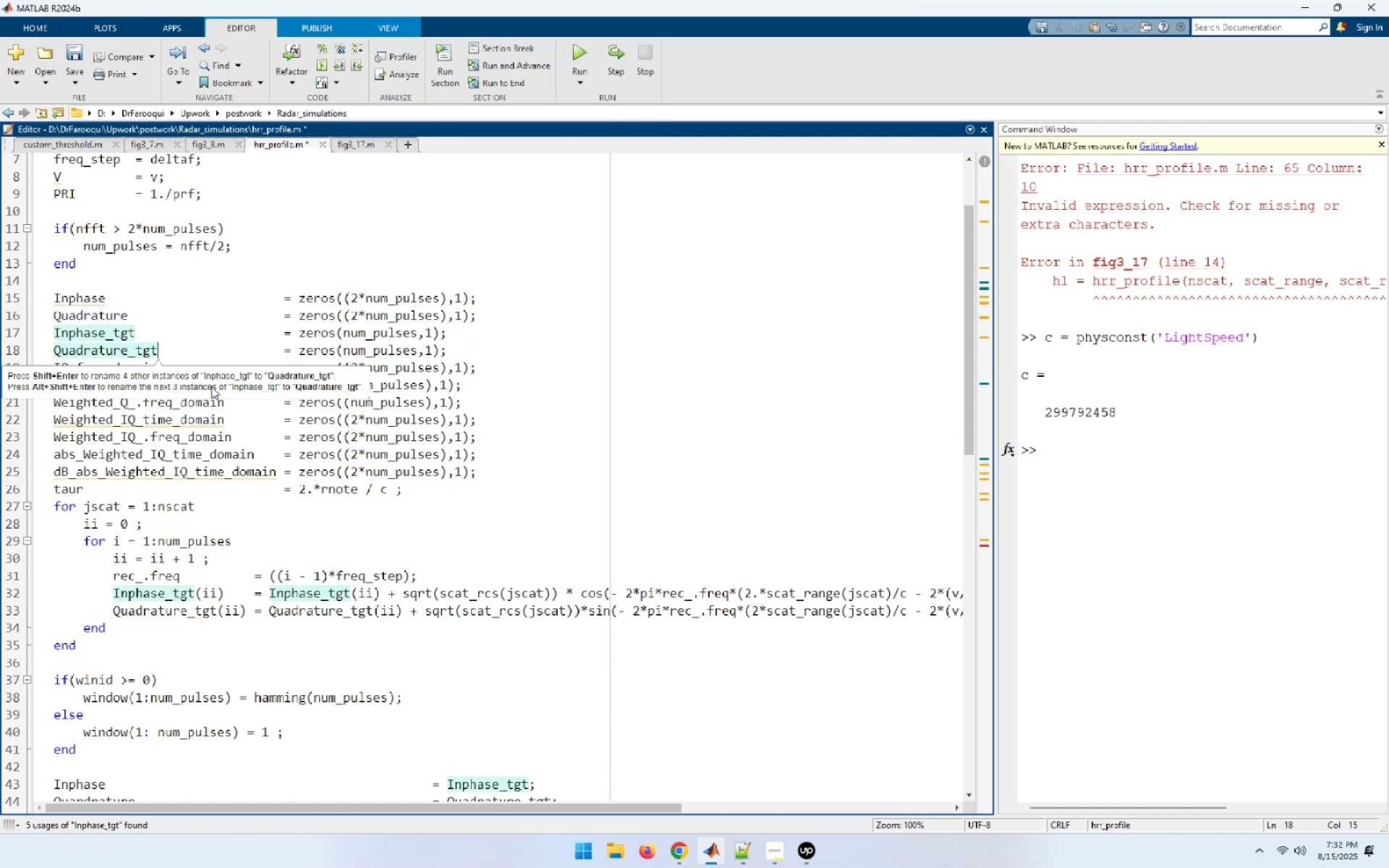 
key(ArrowDown)
 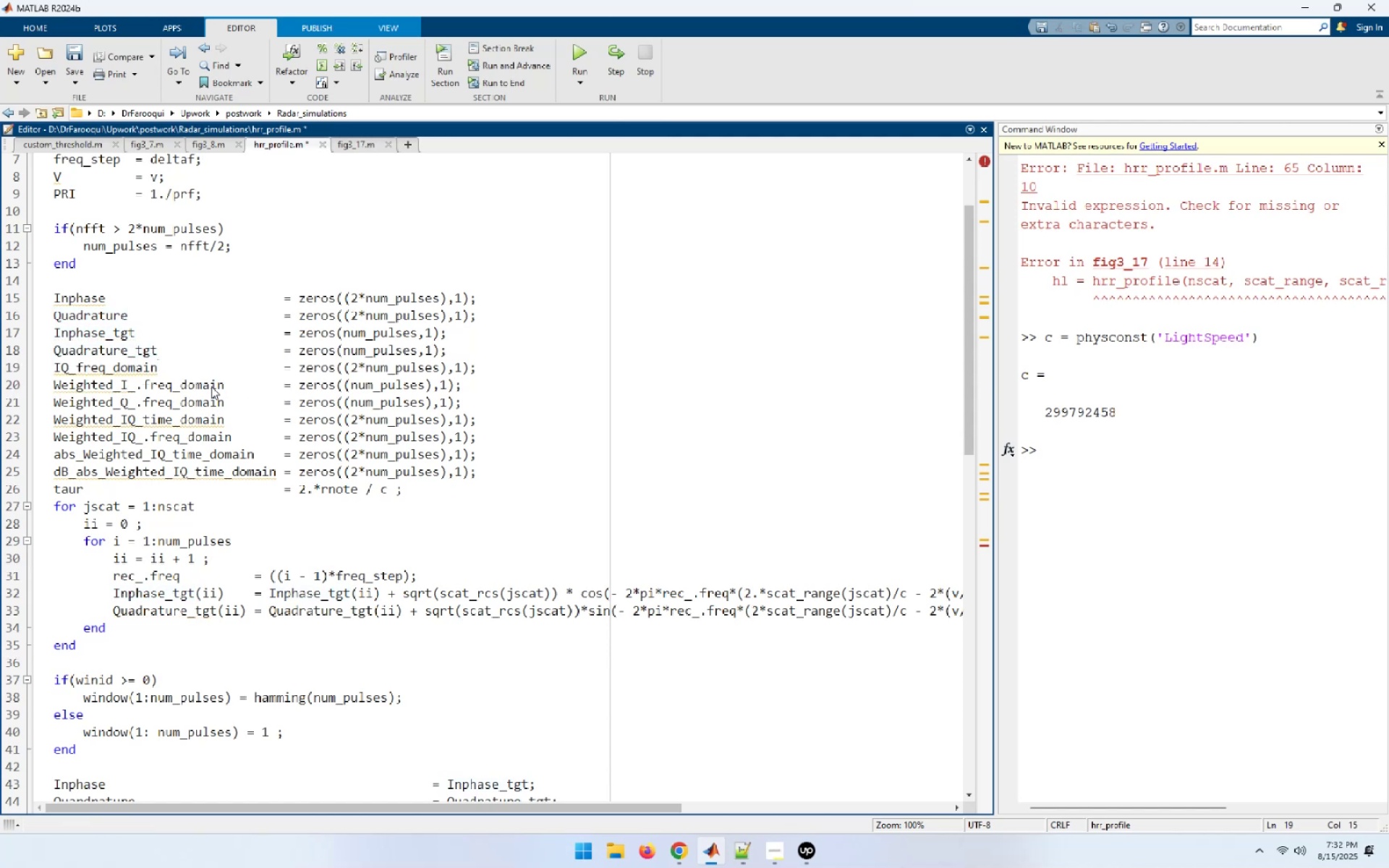 
key(ArrowUp)
 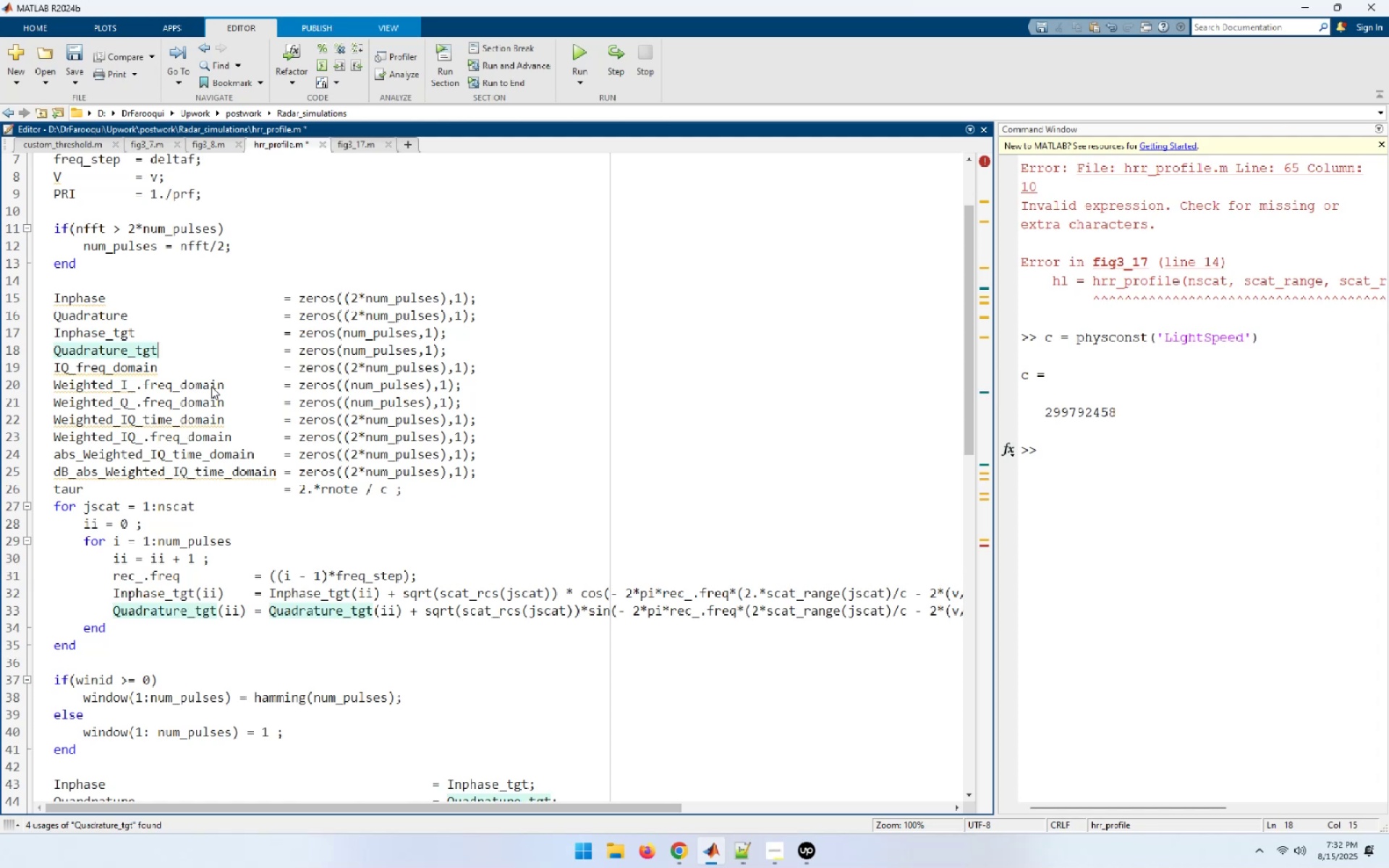 
wait(12.45)
 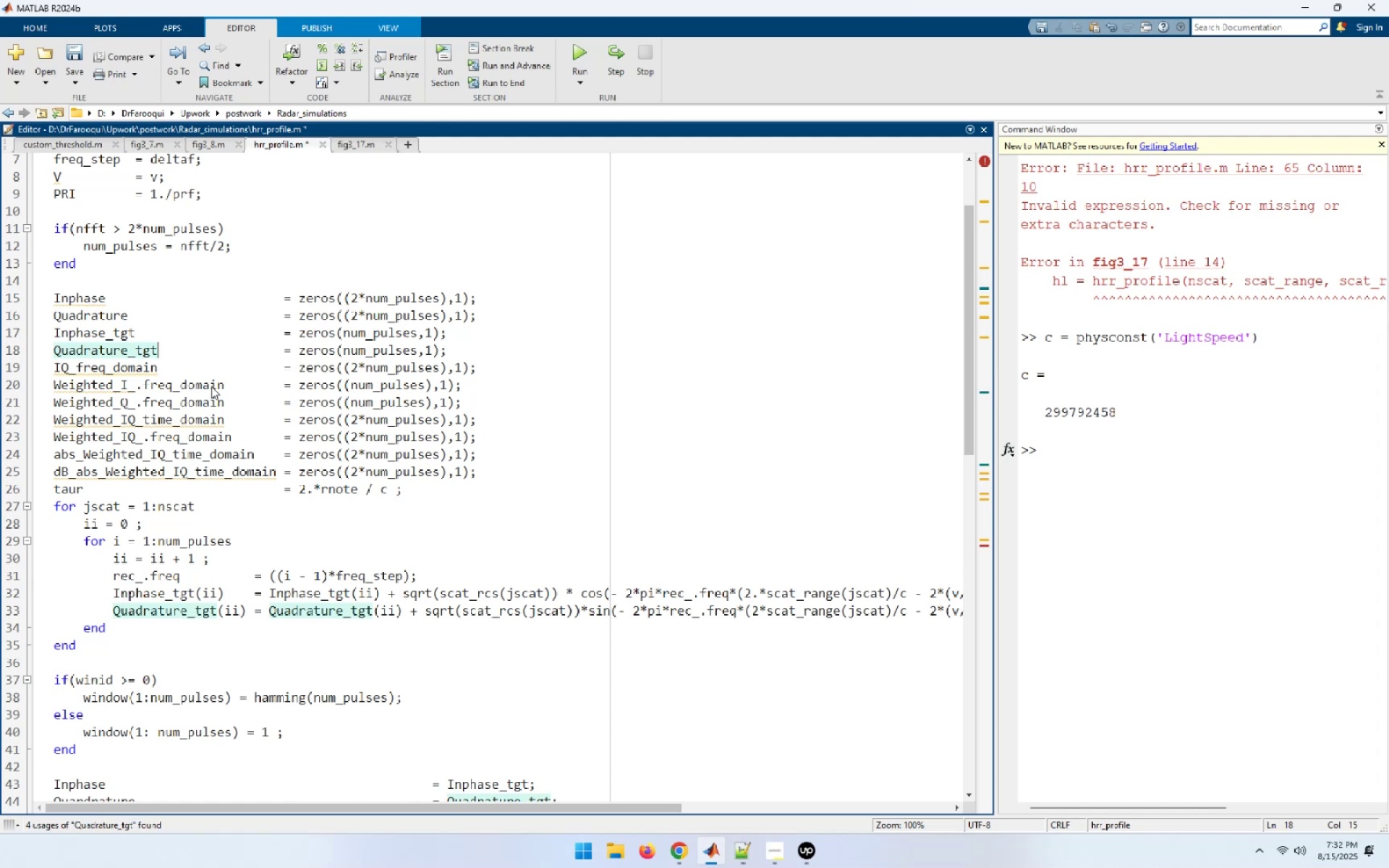 
left_click([140, 388])
 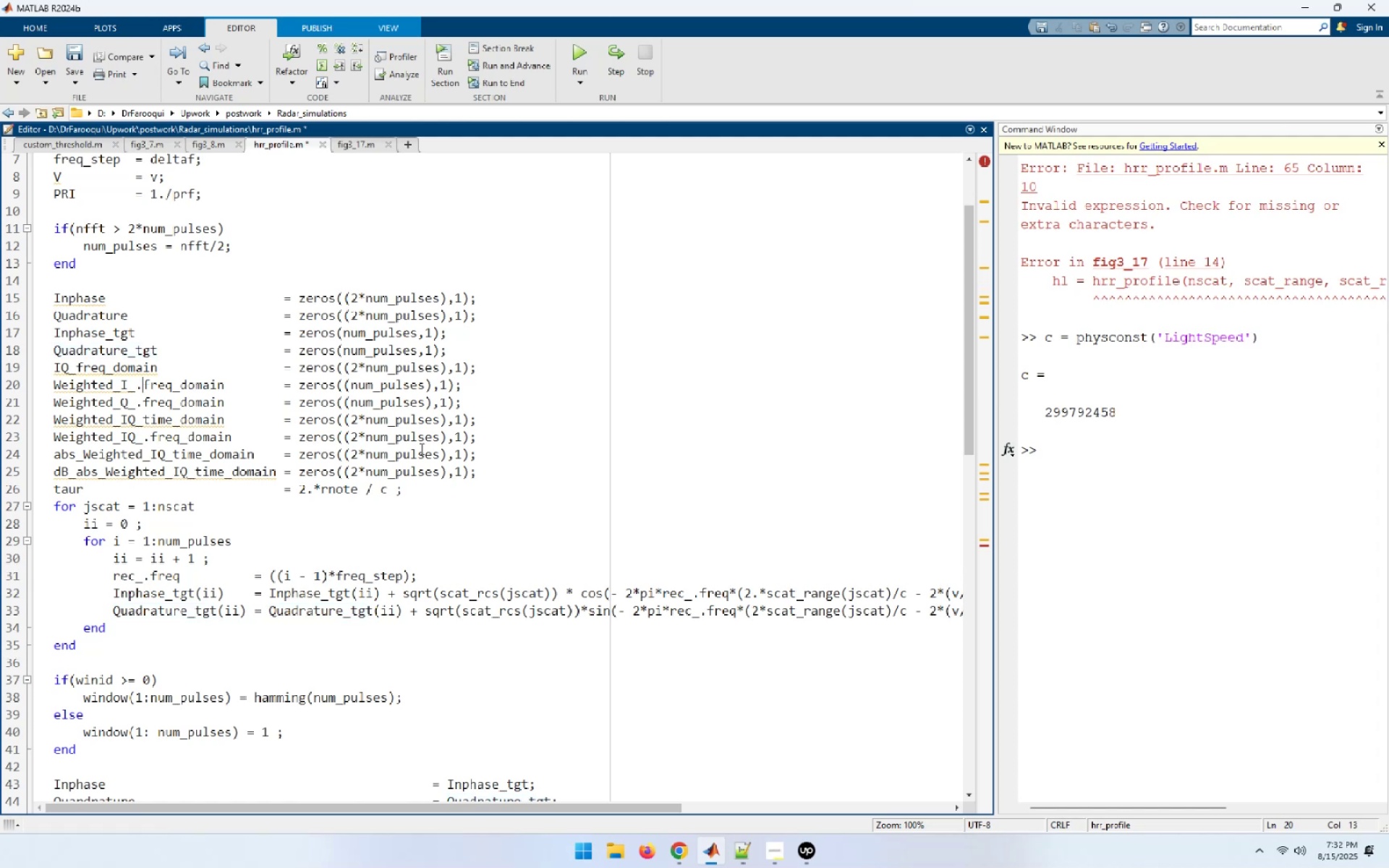 
key(ArrowLeft)
 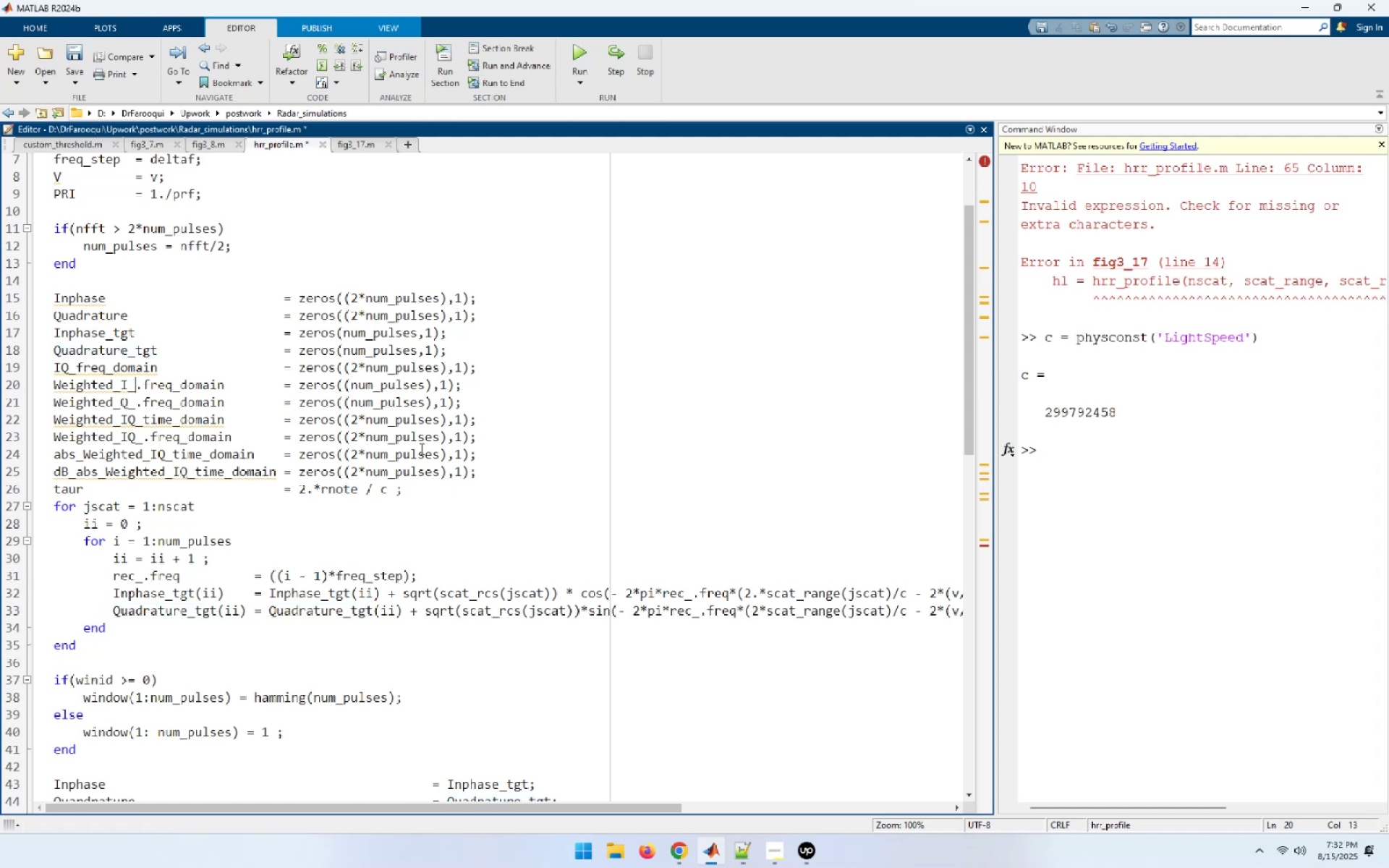 
key(Delete)
 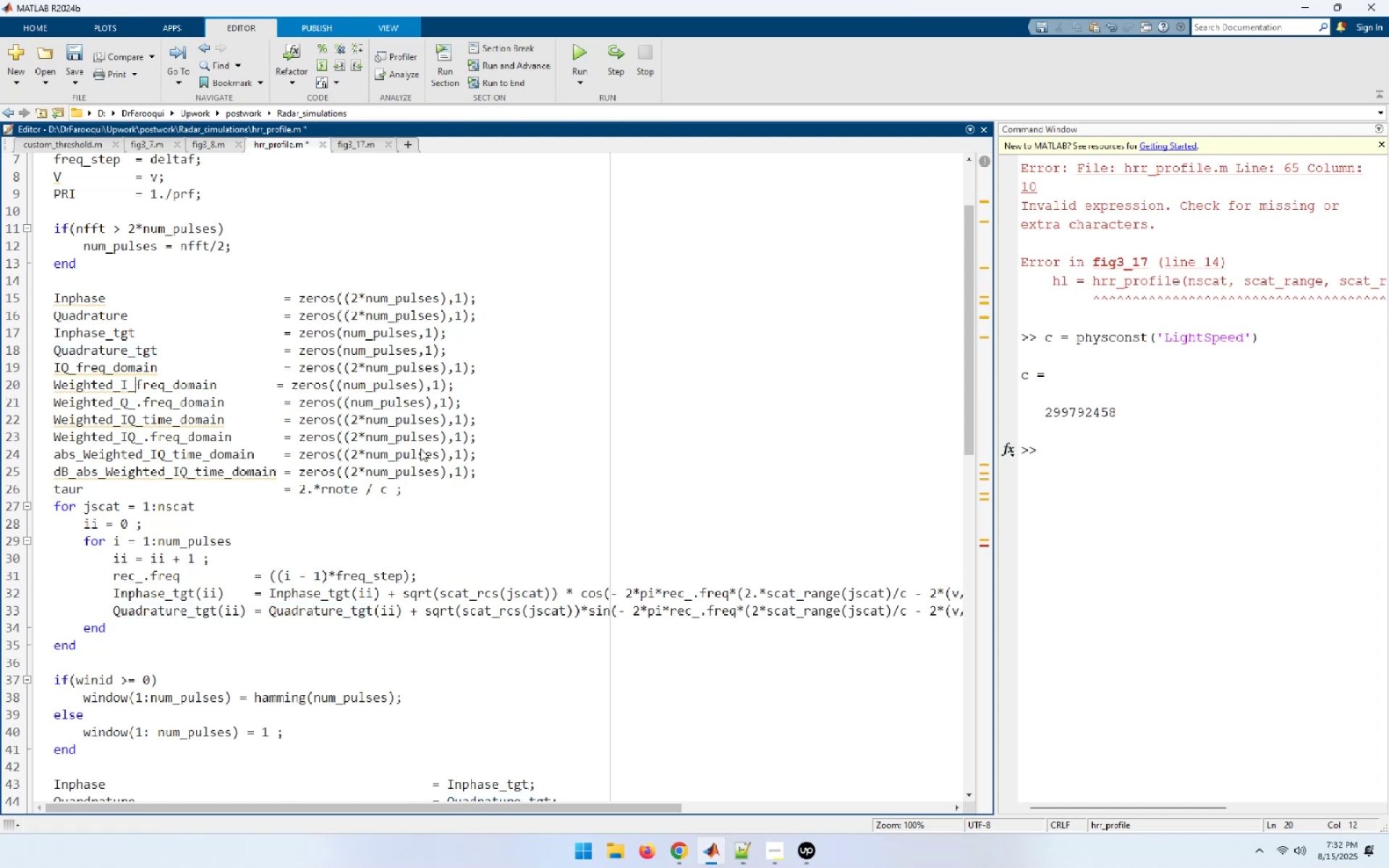 
key(ArrowDown)
 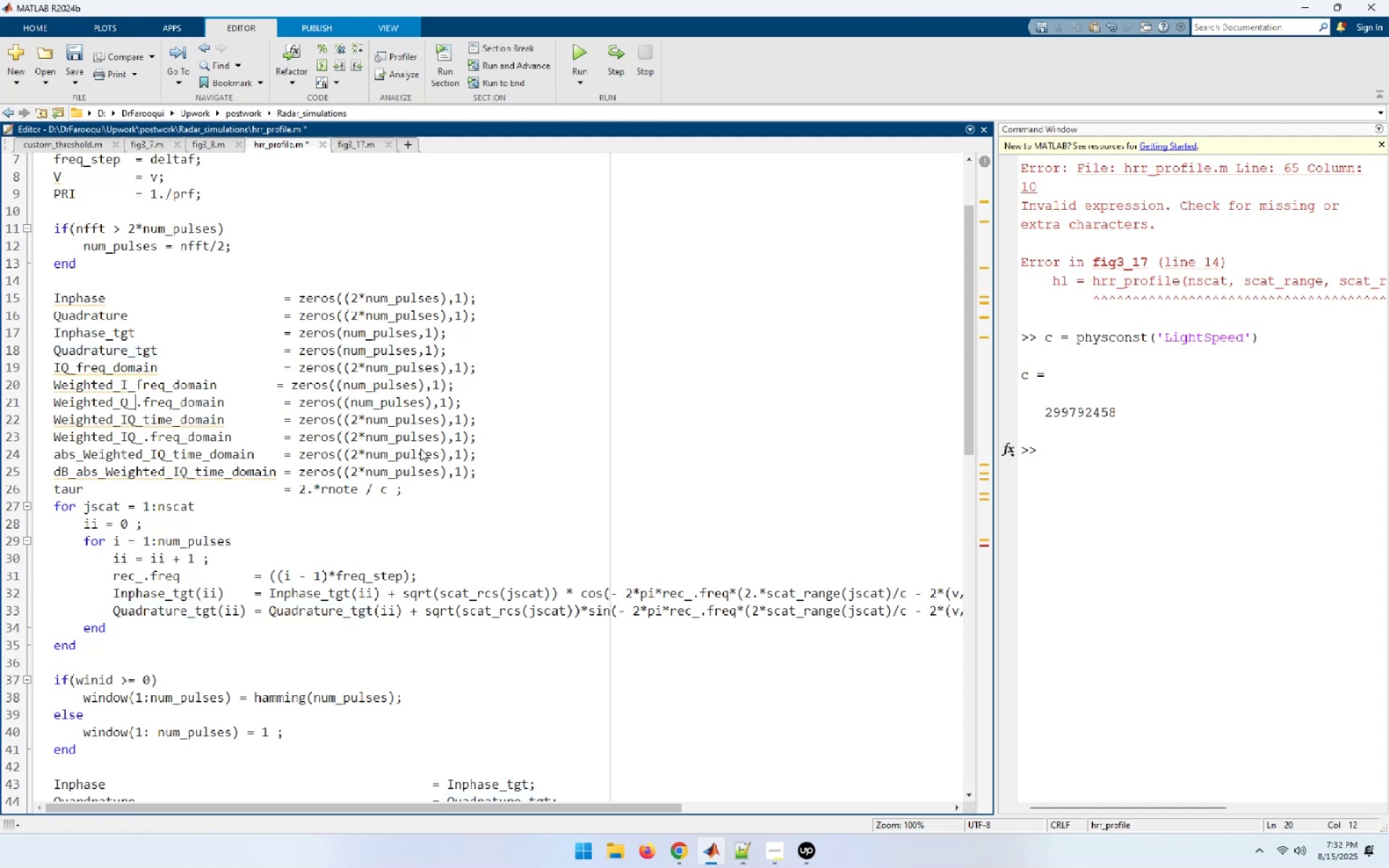 
key(Delete)
 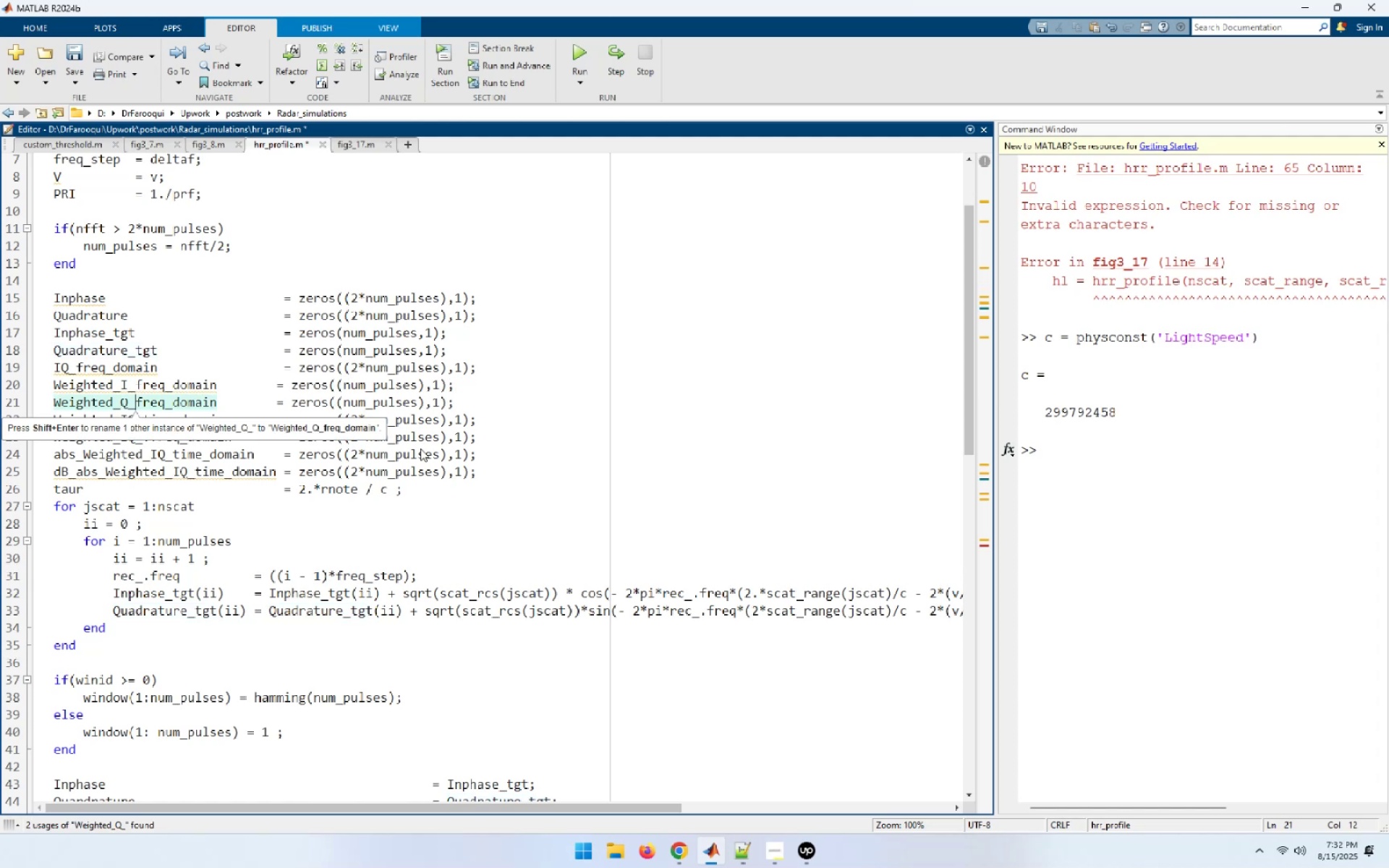 
key(ArrowDown)
 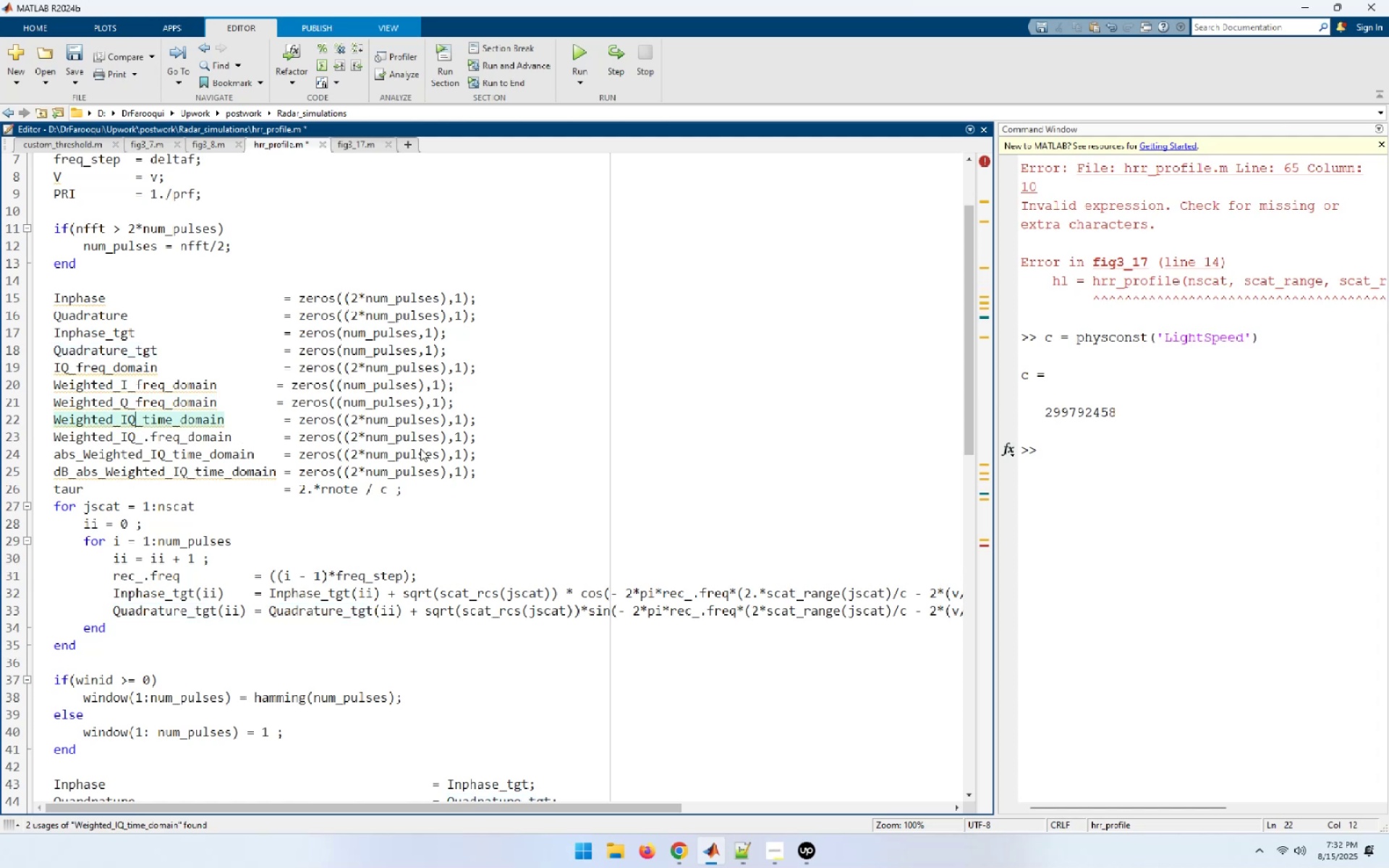 
key(ArrowDown)
 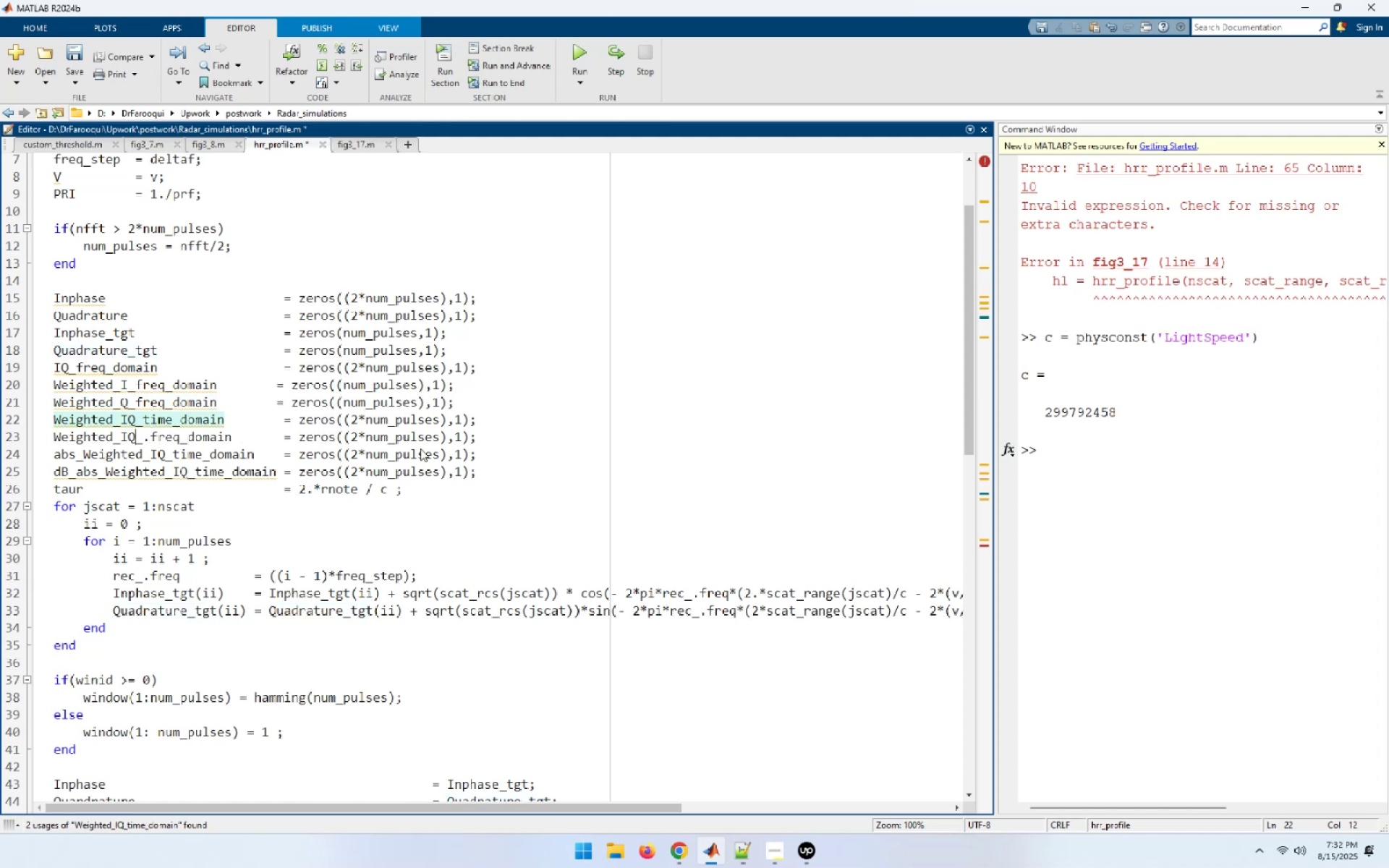 
key(ArrowRight)
 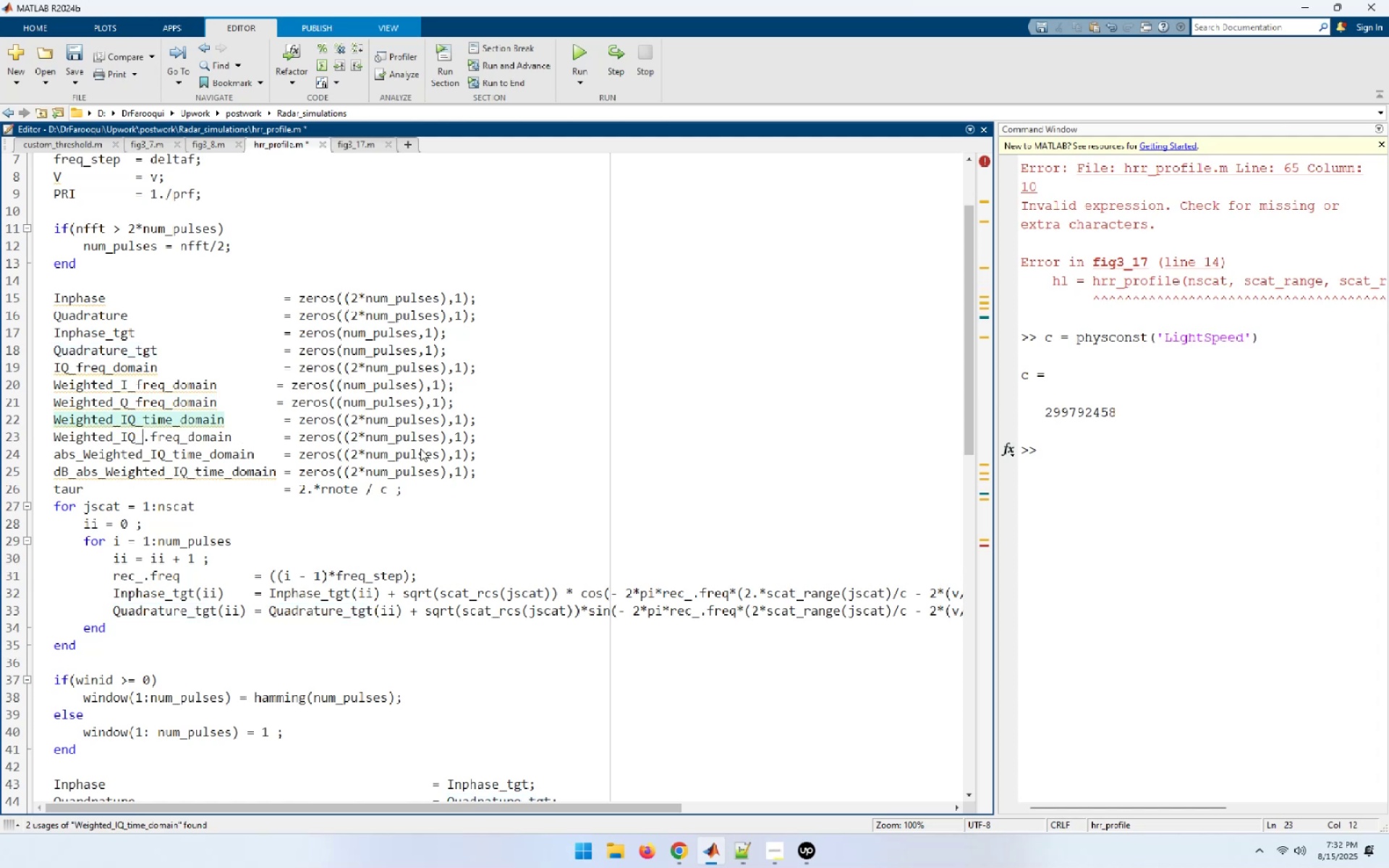 
key(Delete)
 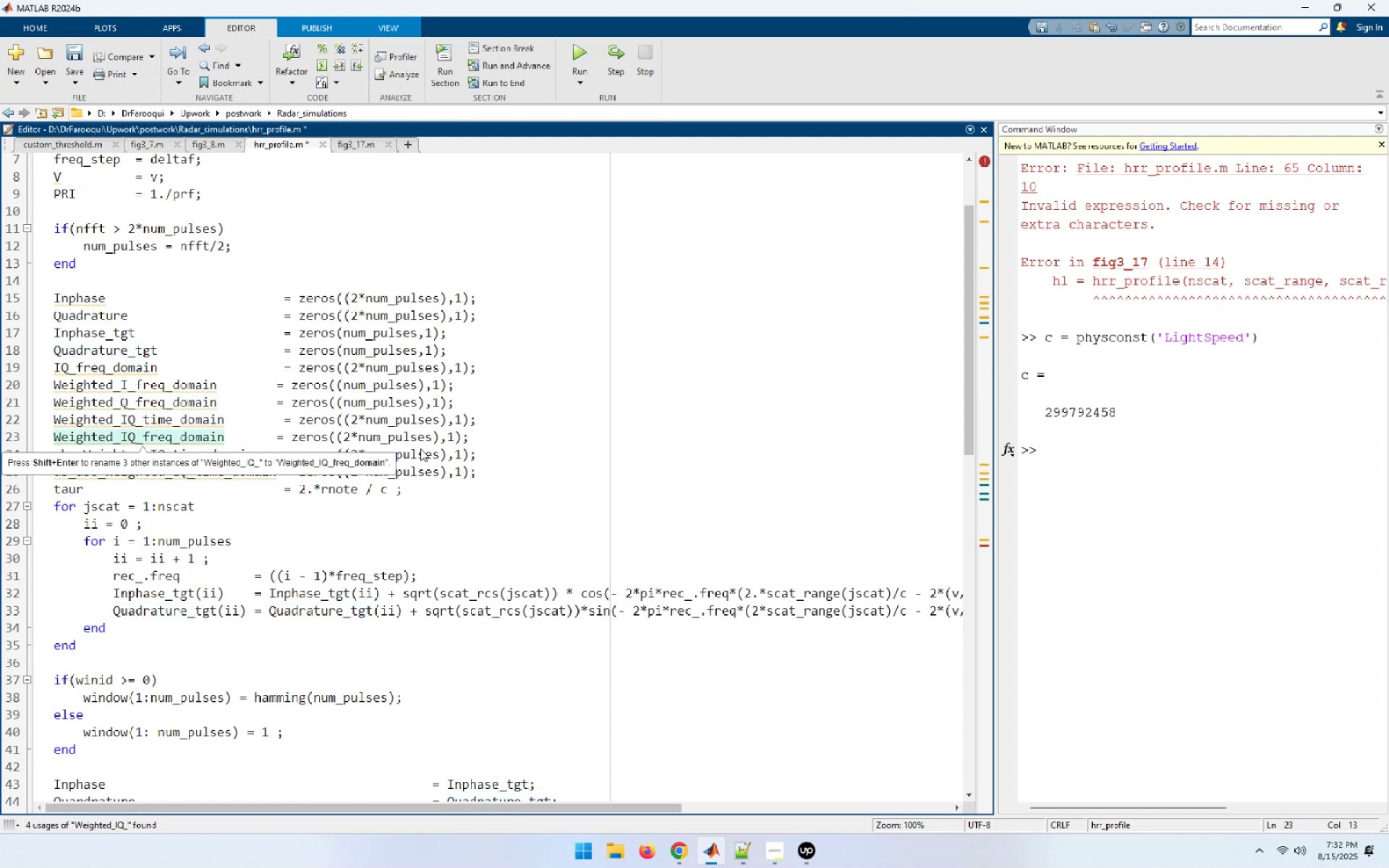 
key(ArrowUp)
 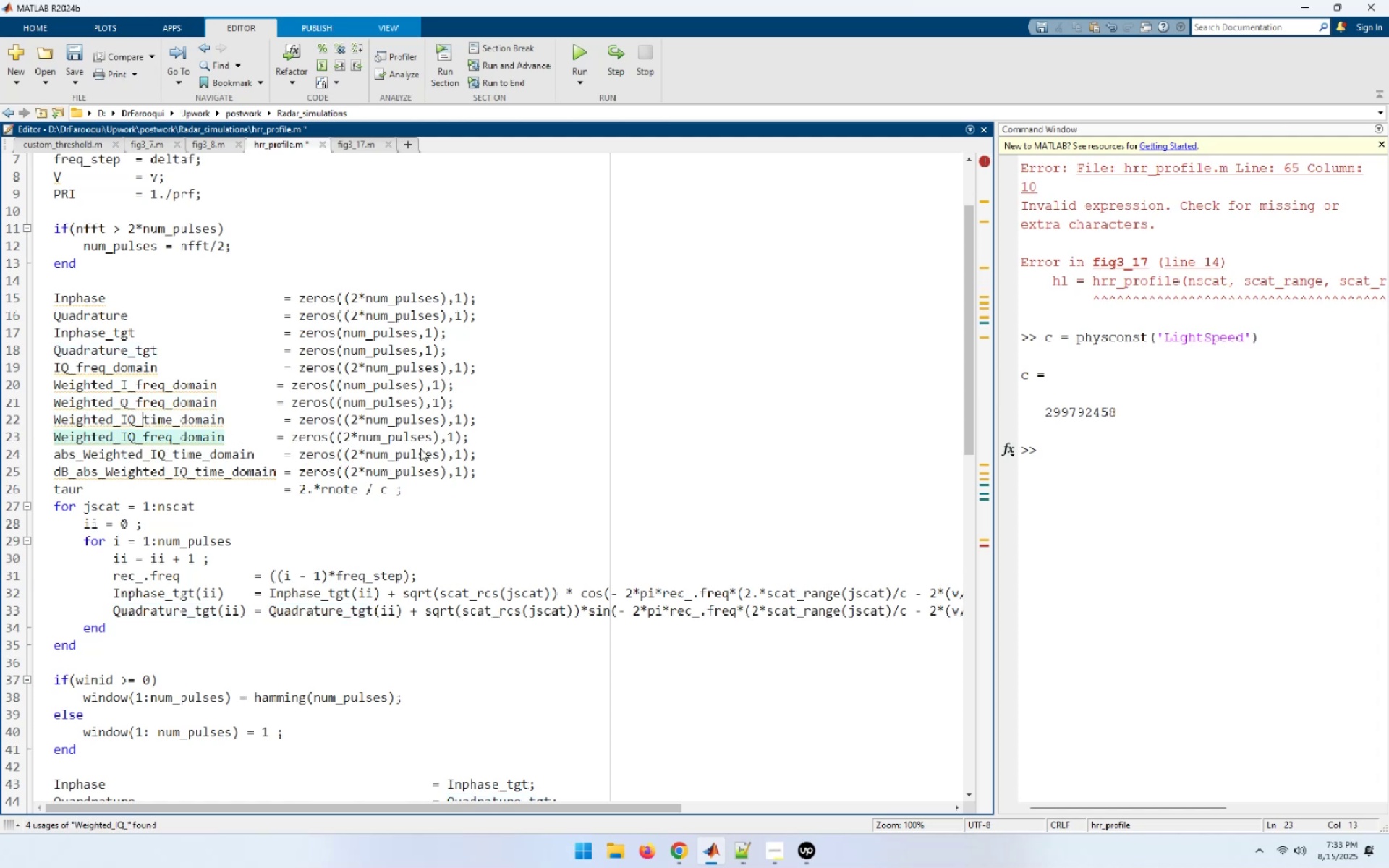 
key(ArrowUp)
 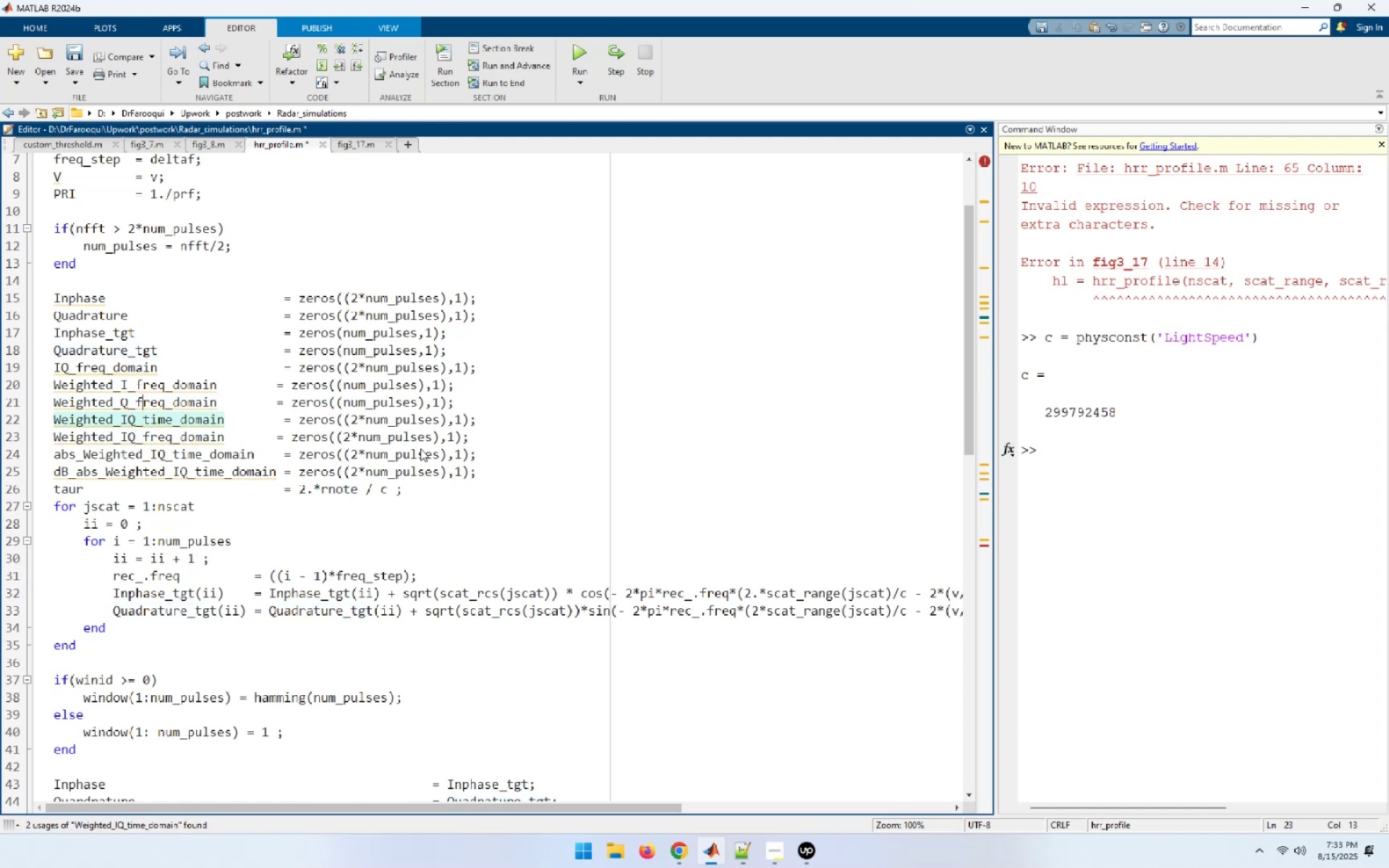 
key(ArrowUp)
 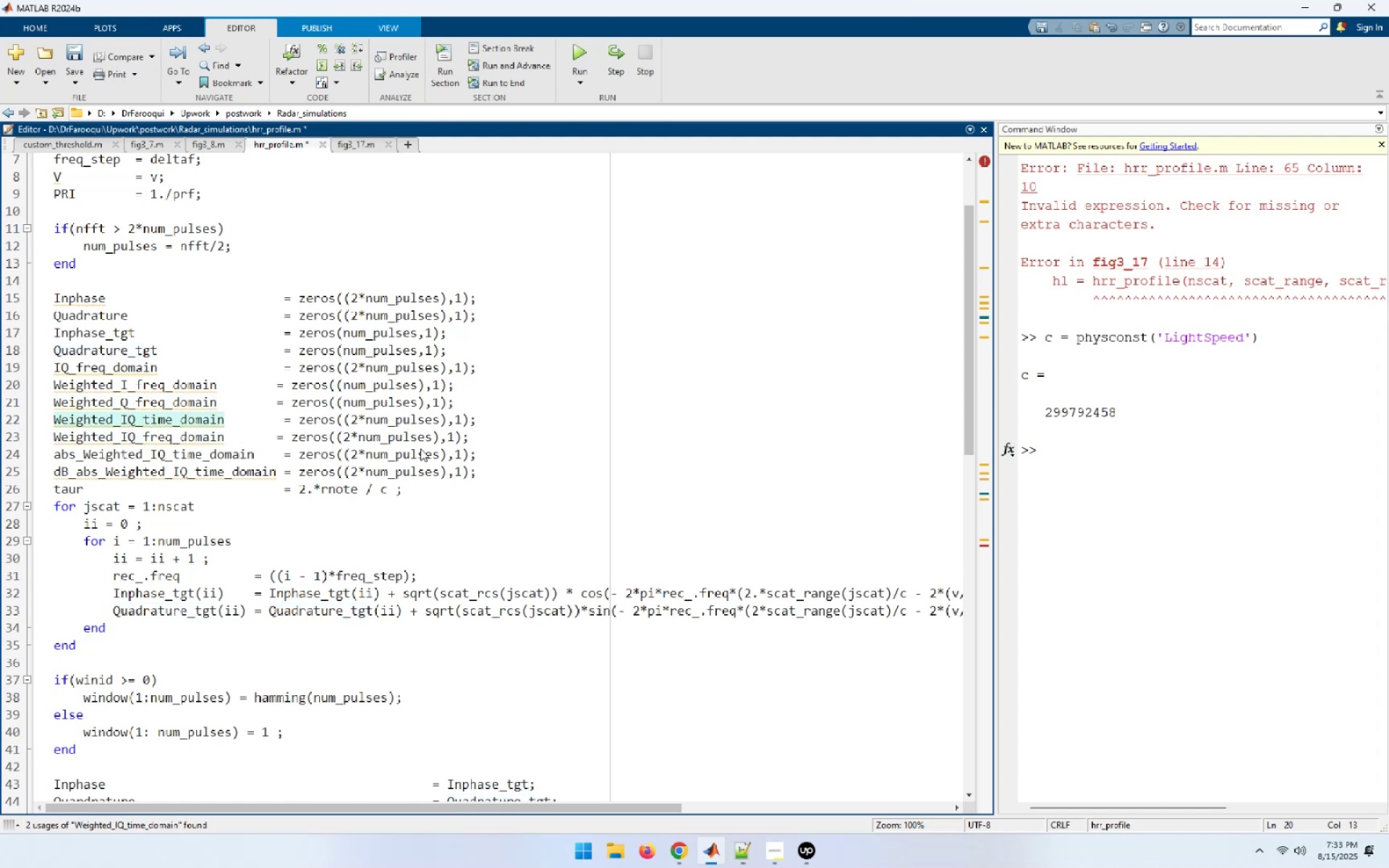 
key(ArrowRight)
 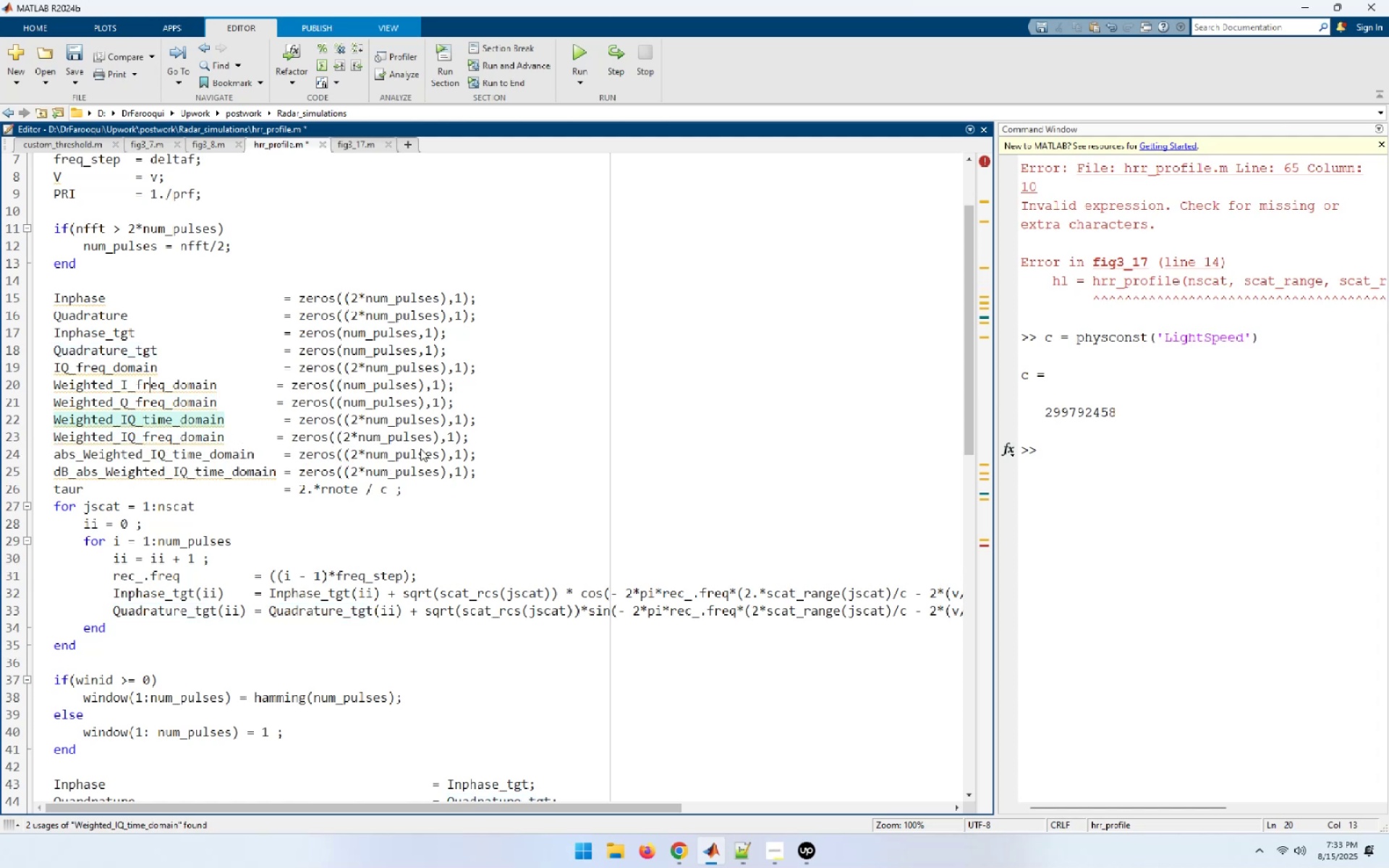 
key(ArrowRight)
 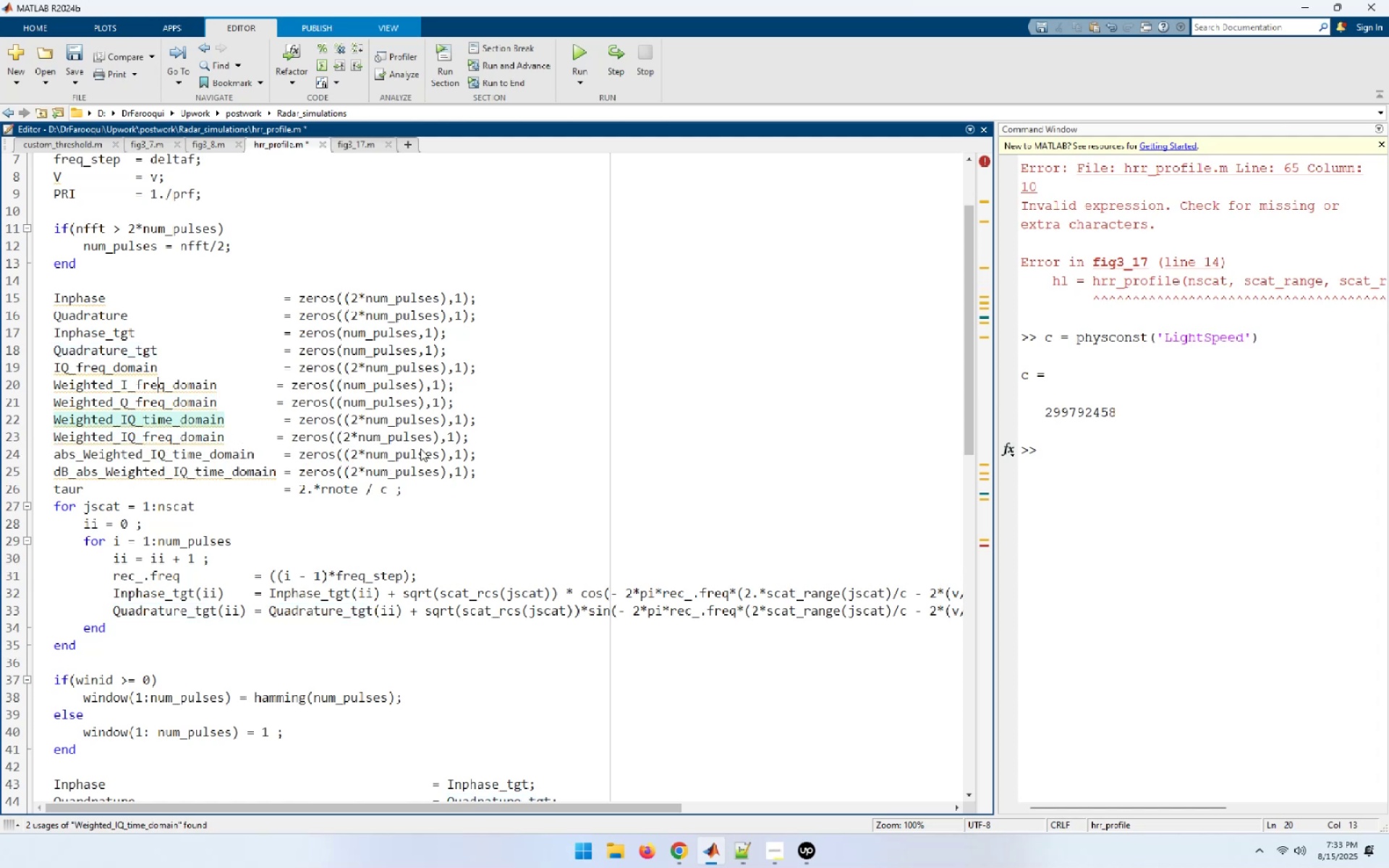 
hold_key(key=ArrowRight, duration=0.72)
 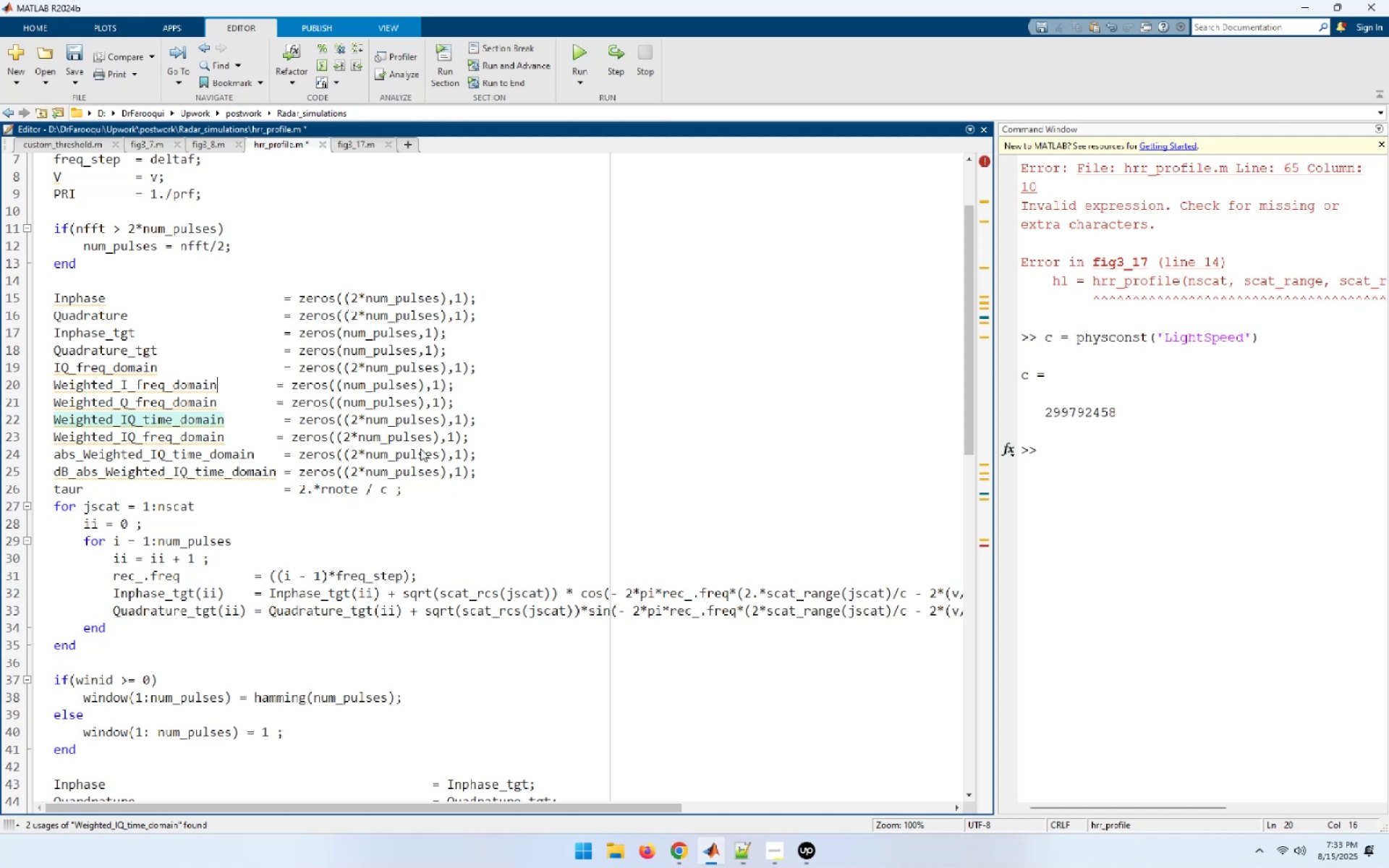 
key(ArrowRight)
 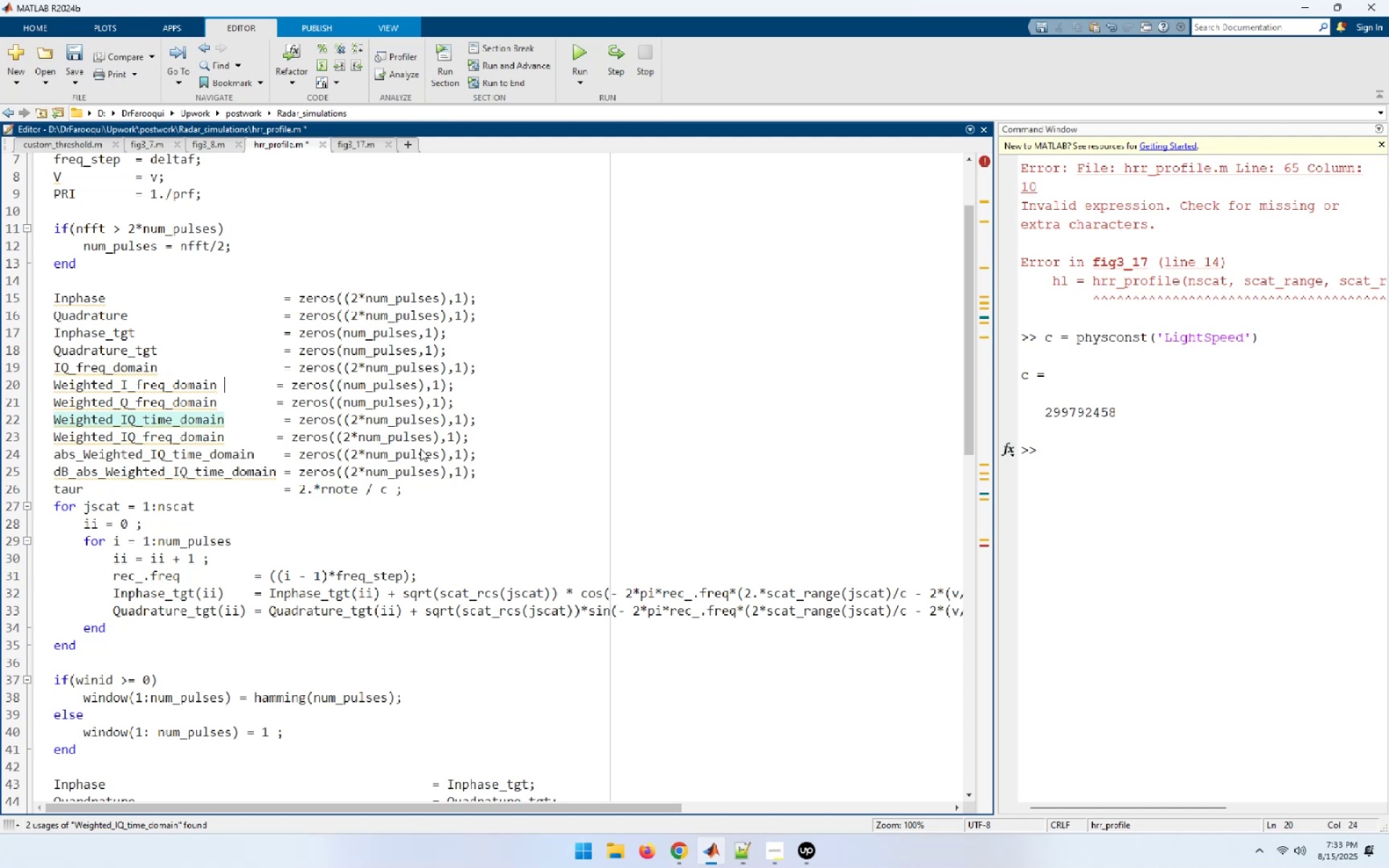 
key(Space)
 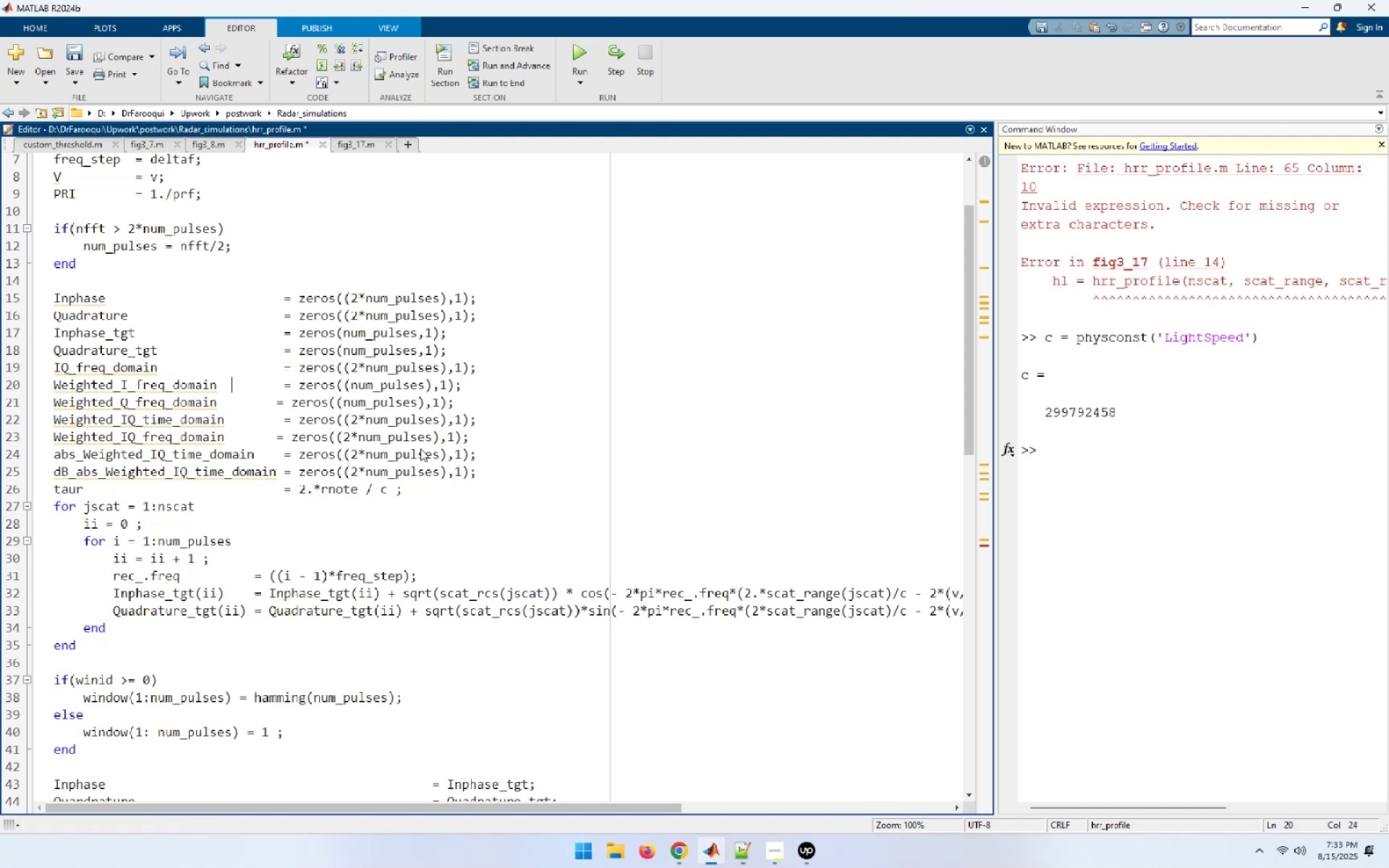 
key(ArrowDown)
 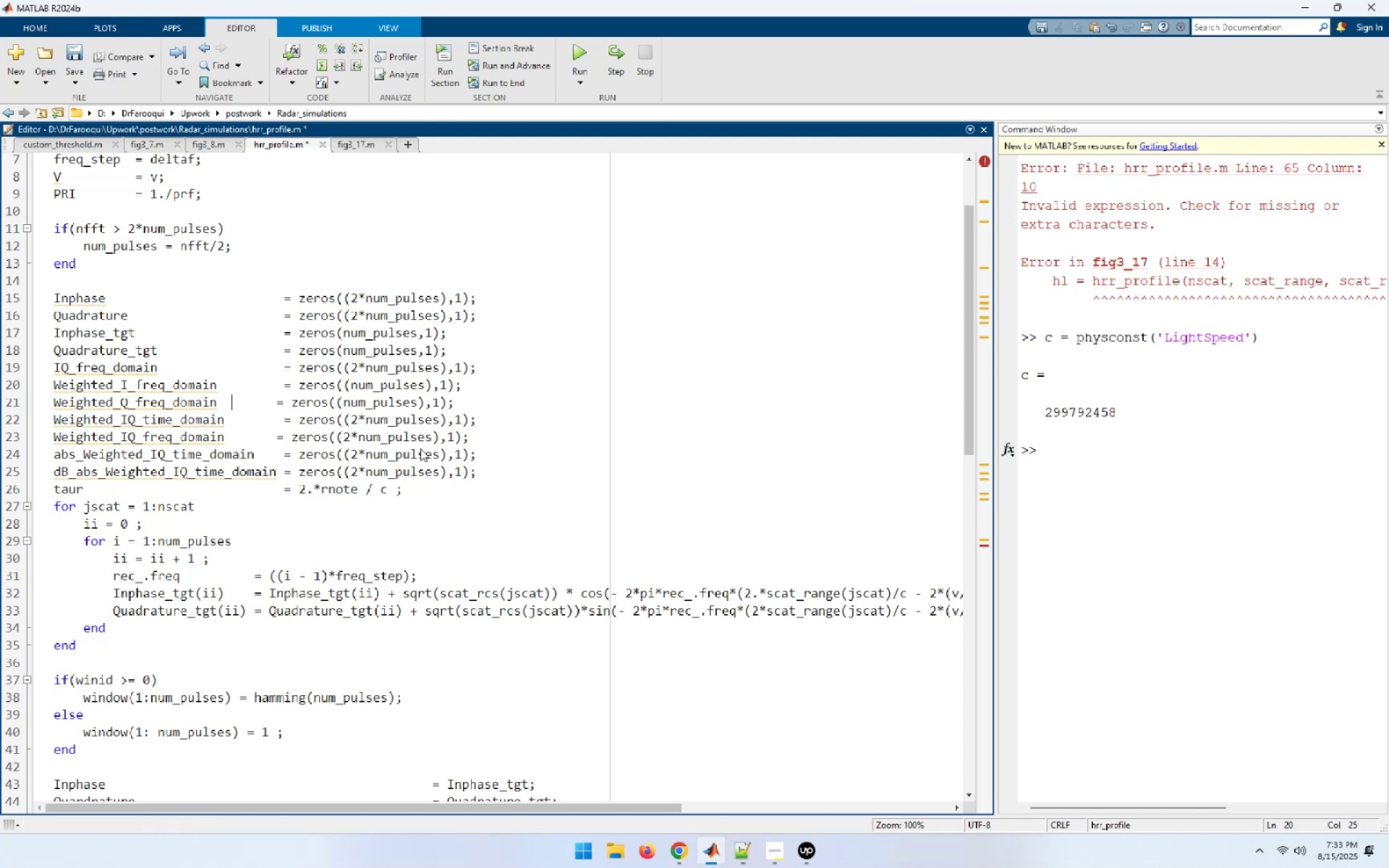 
key(Space)
 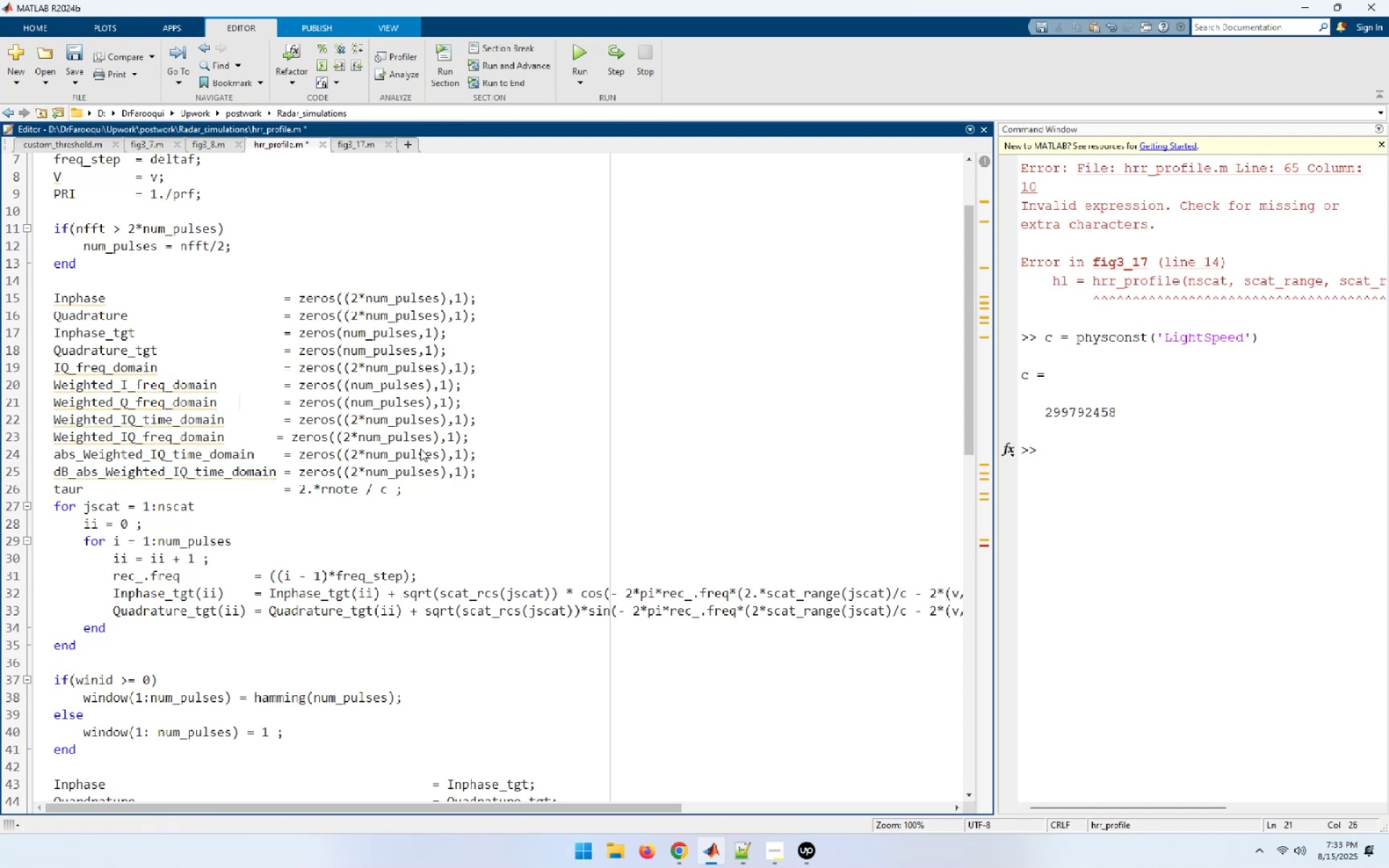 
key(ArrowDown)
 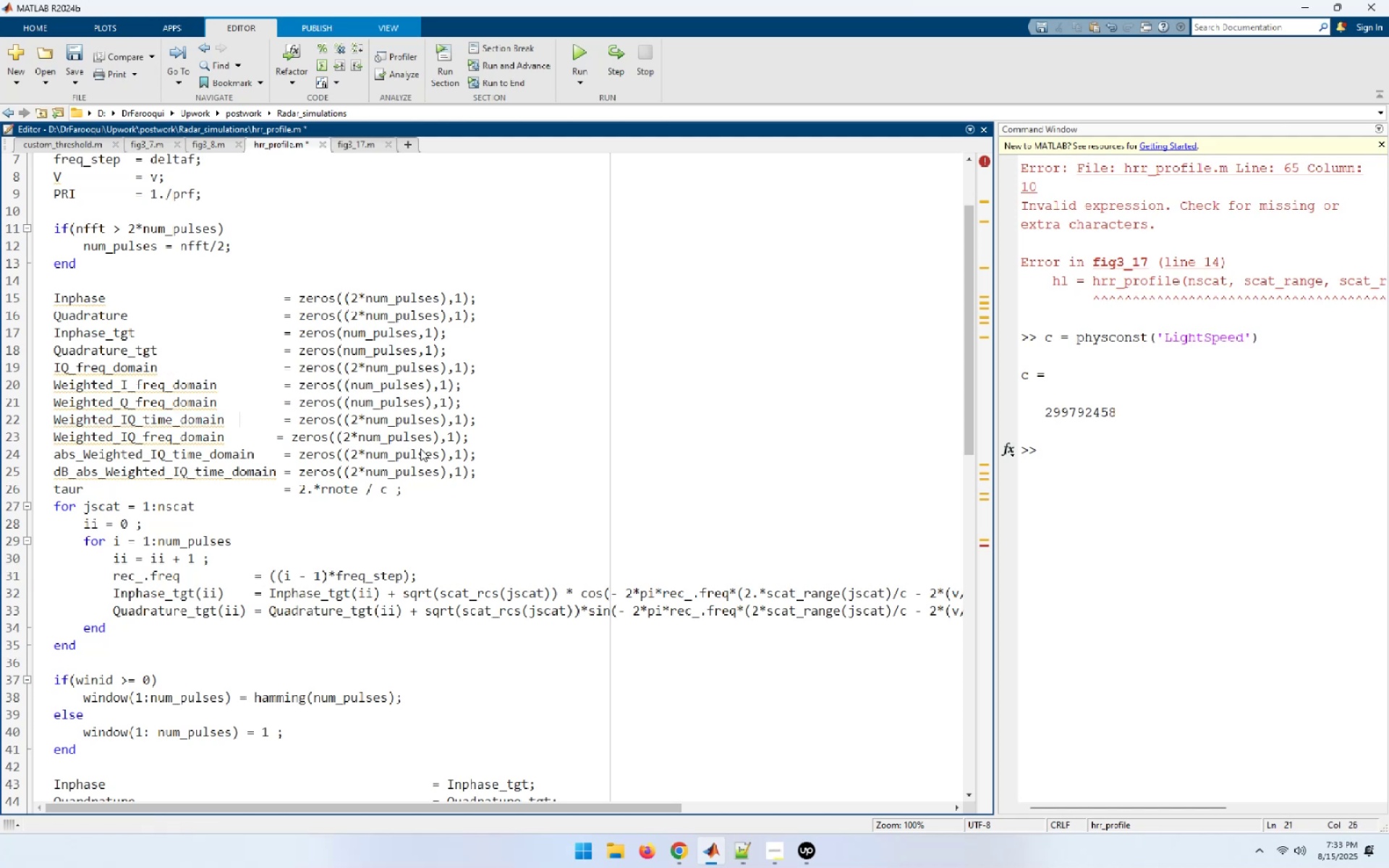 
key(ArrowDown)
 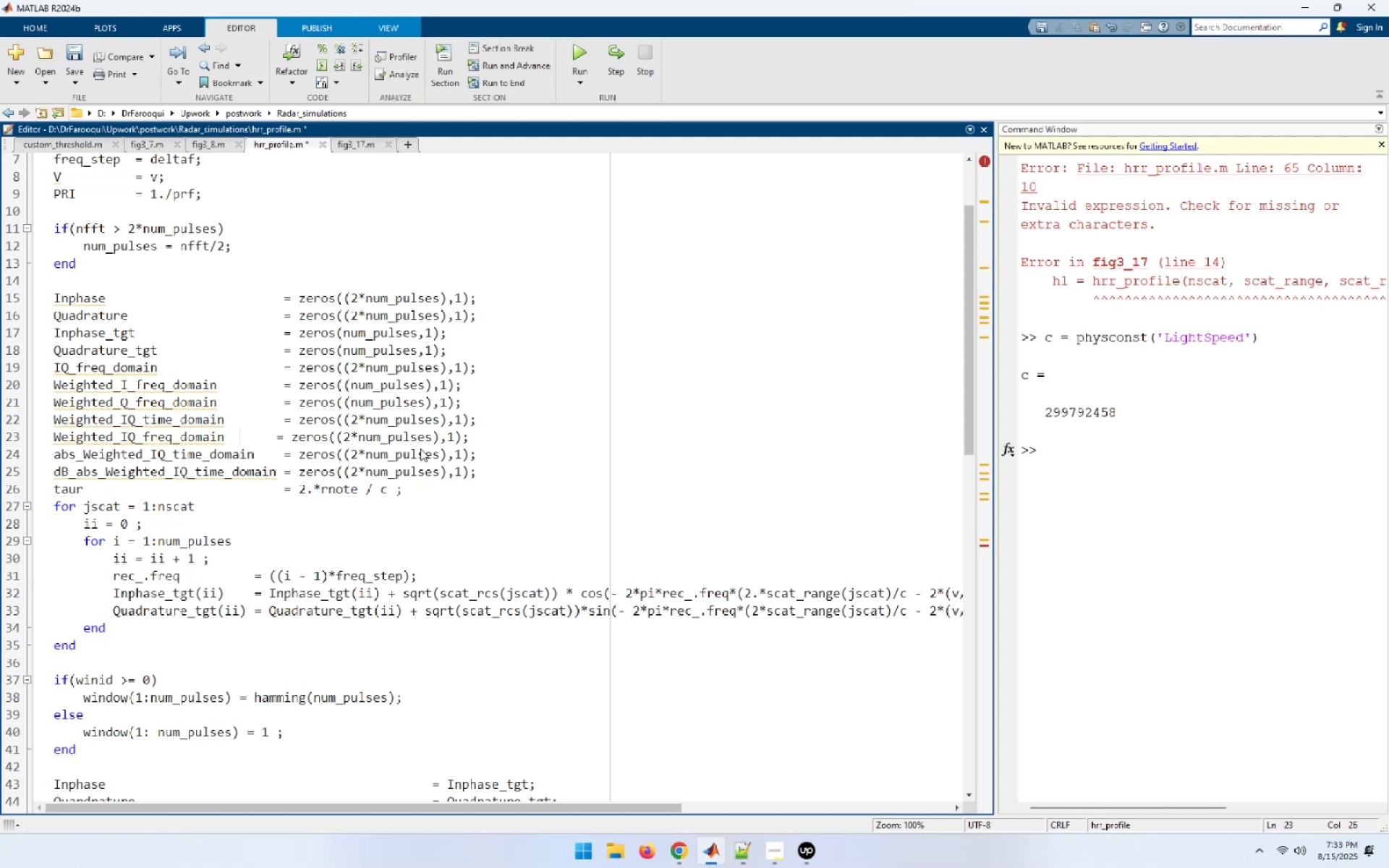 
key(Space)
 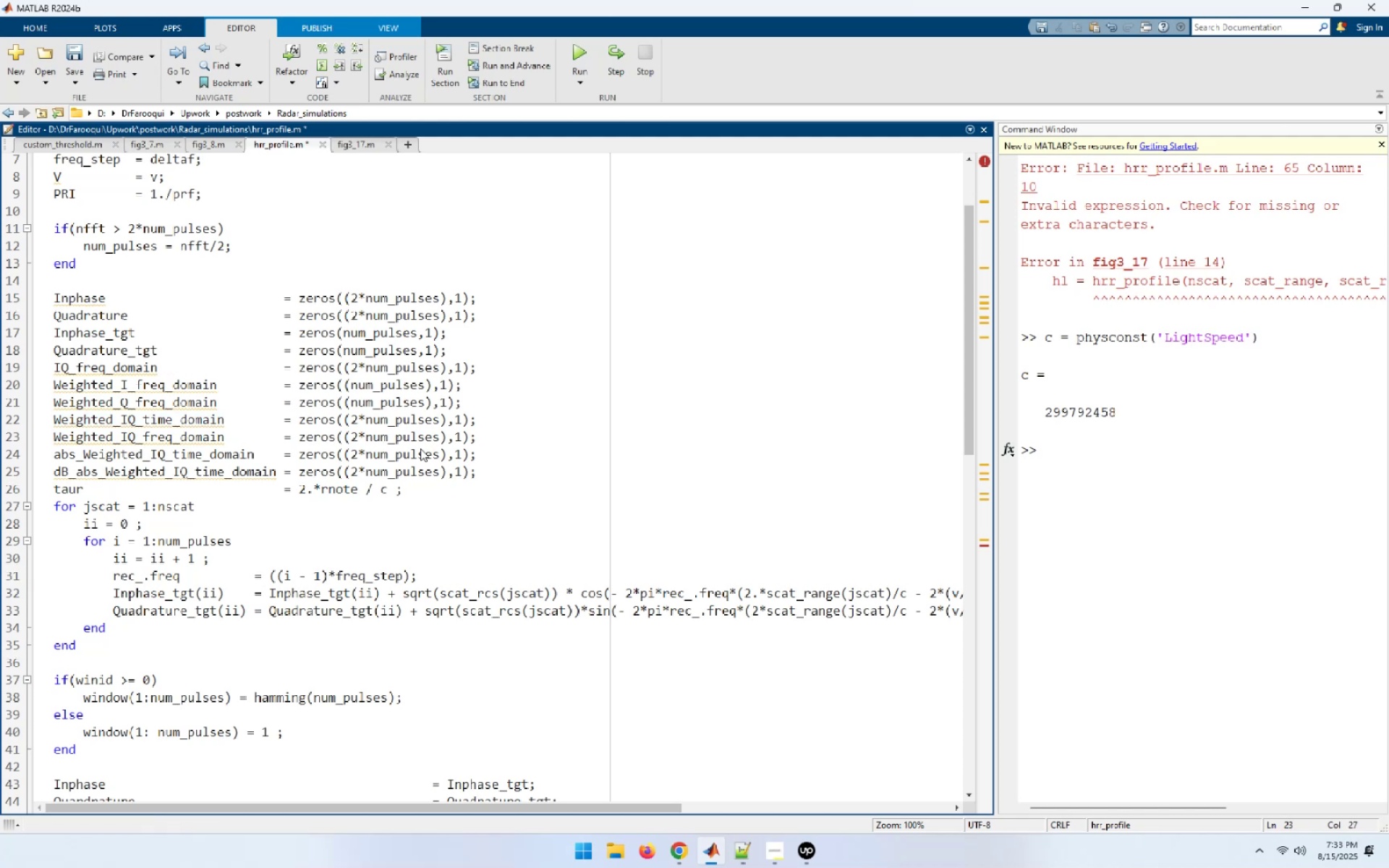 
key(ArrowUp)
 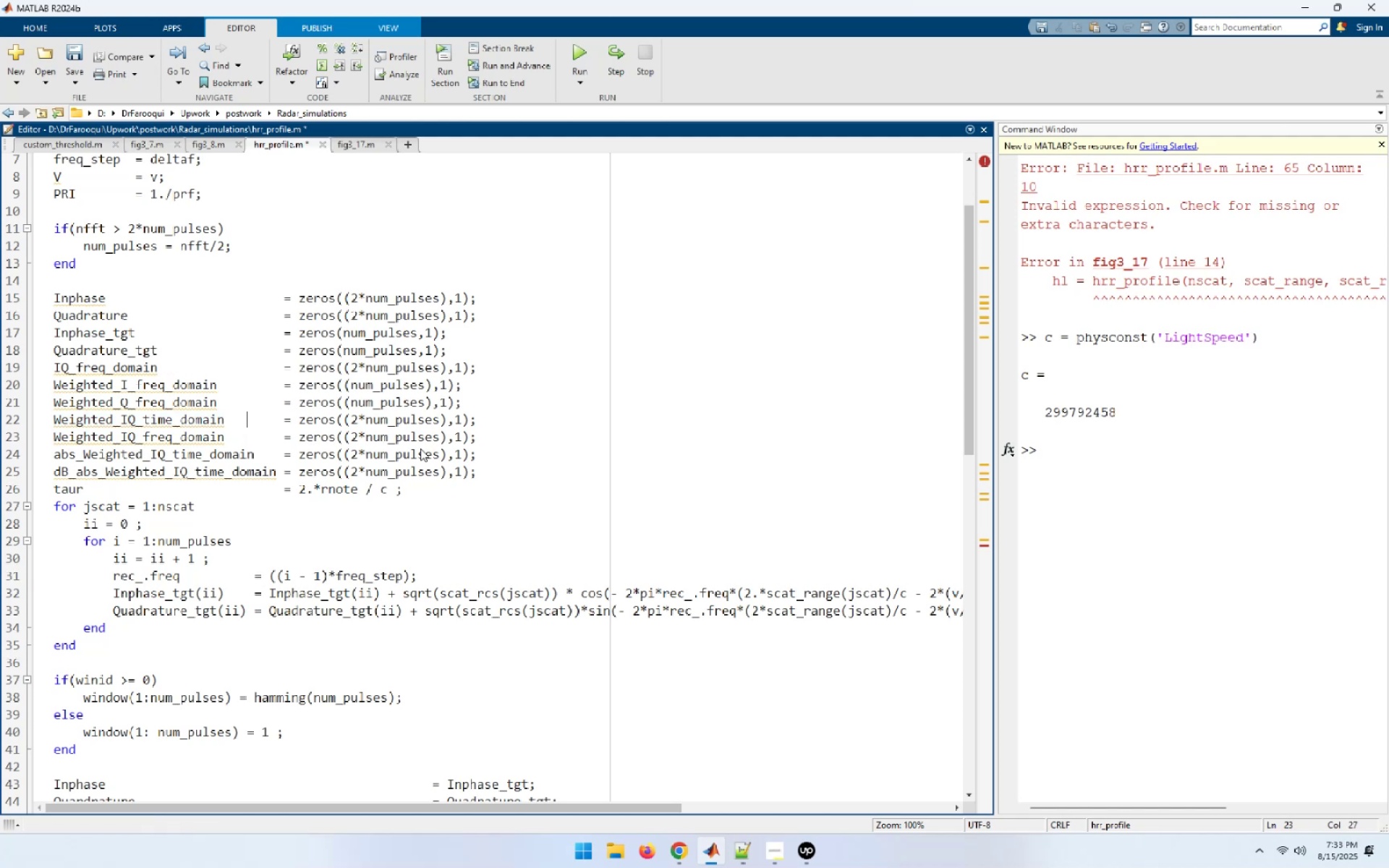 
key(ArrowUp)
 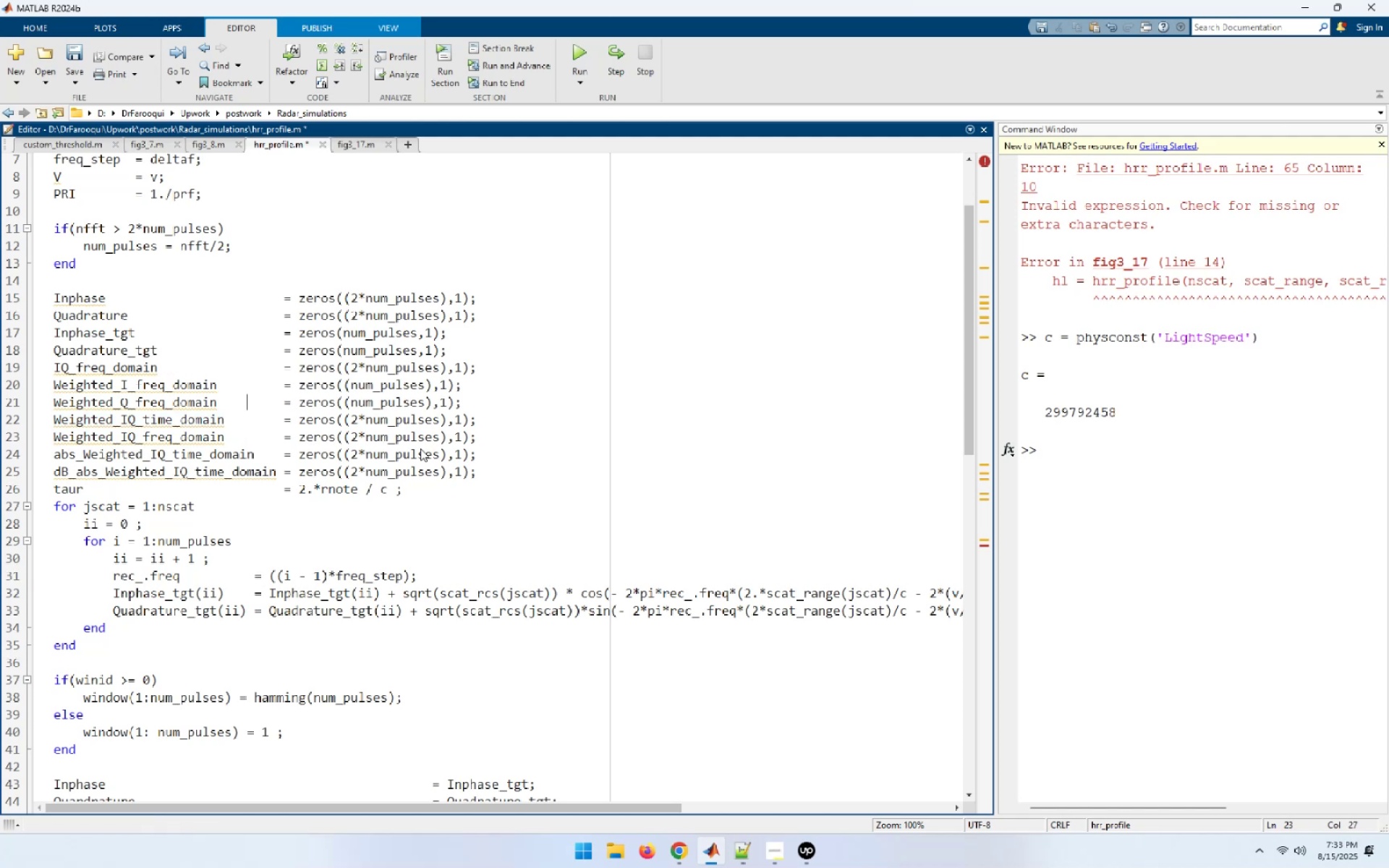 
key(ArrowUp)
 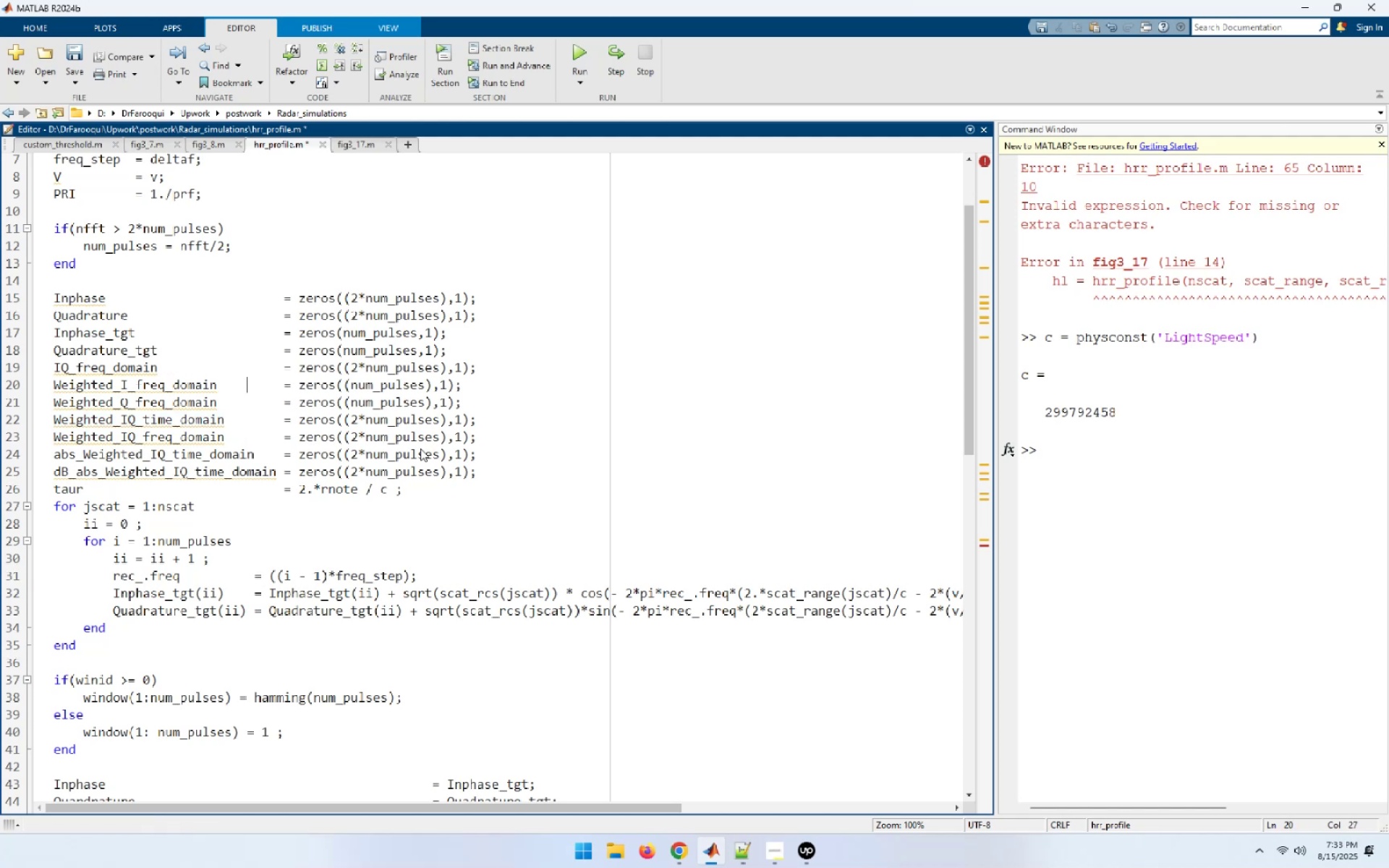 
key(ArrowLeft)
 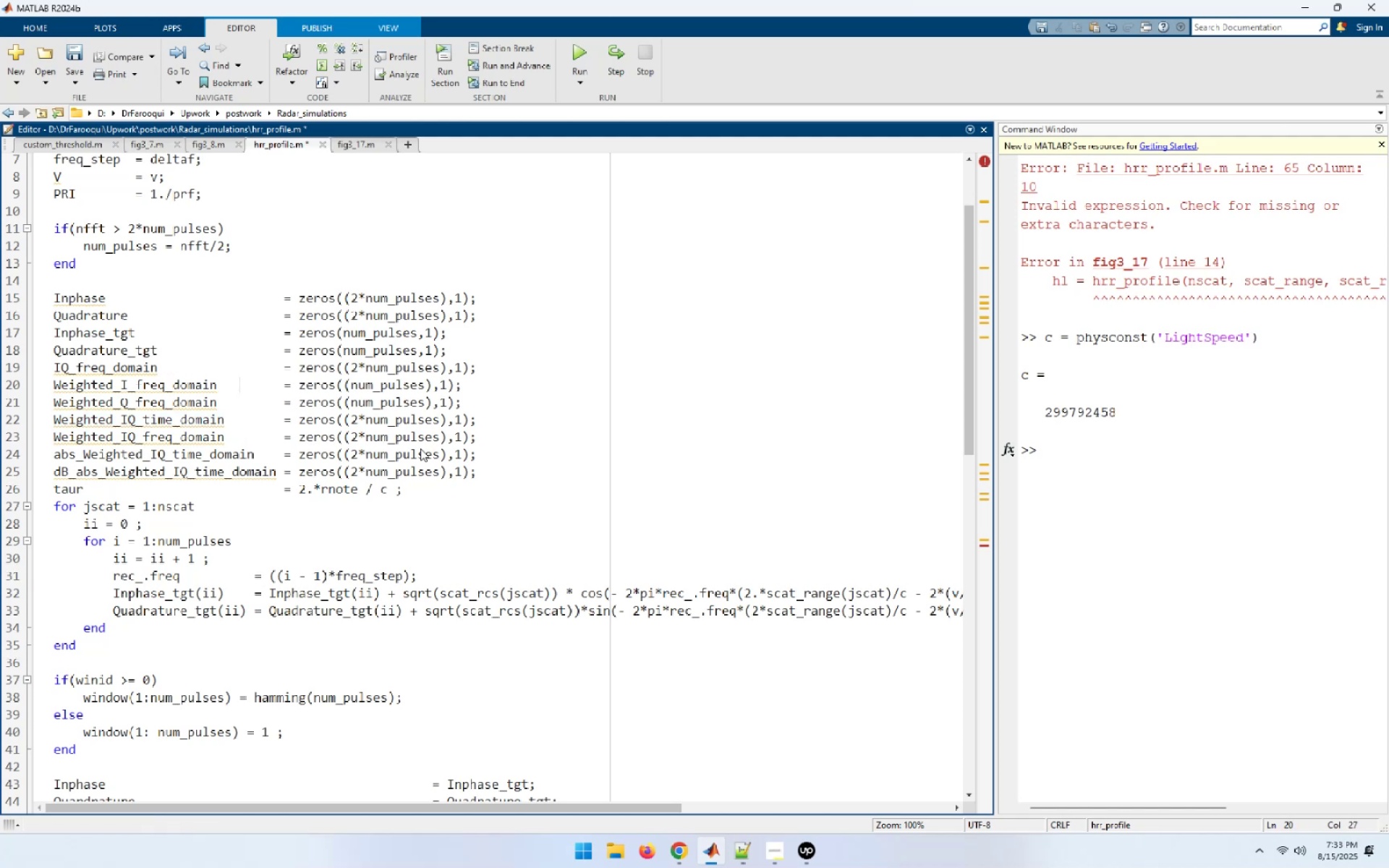 
hold_key(key=ArrowLeft, duration=0.56)
 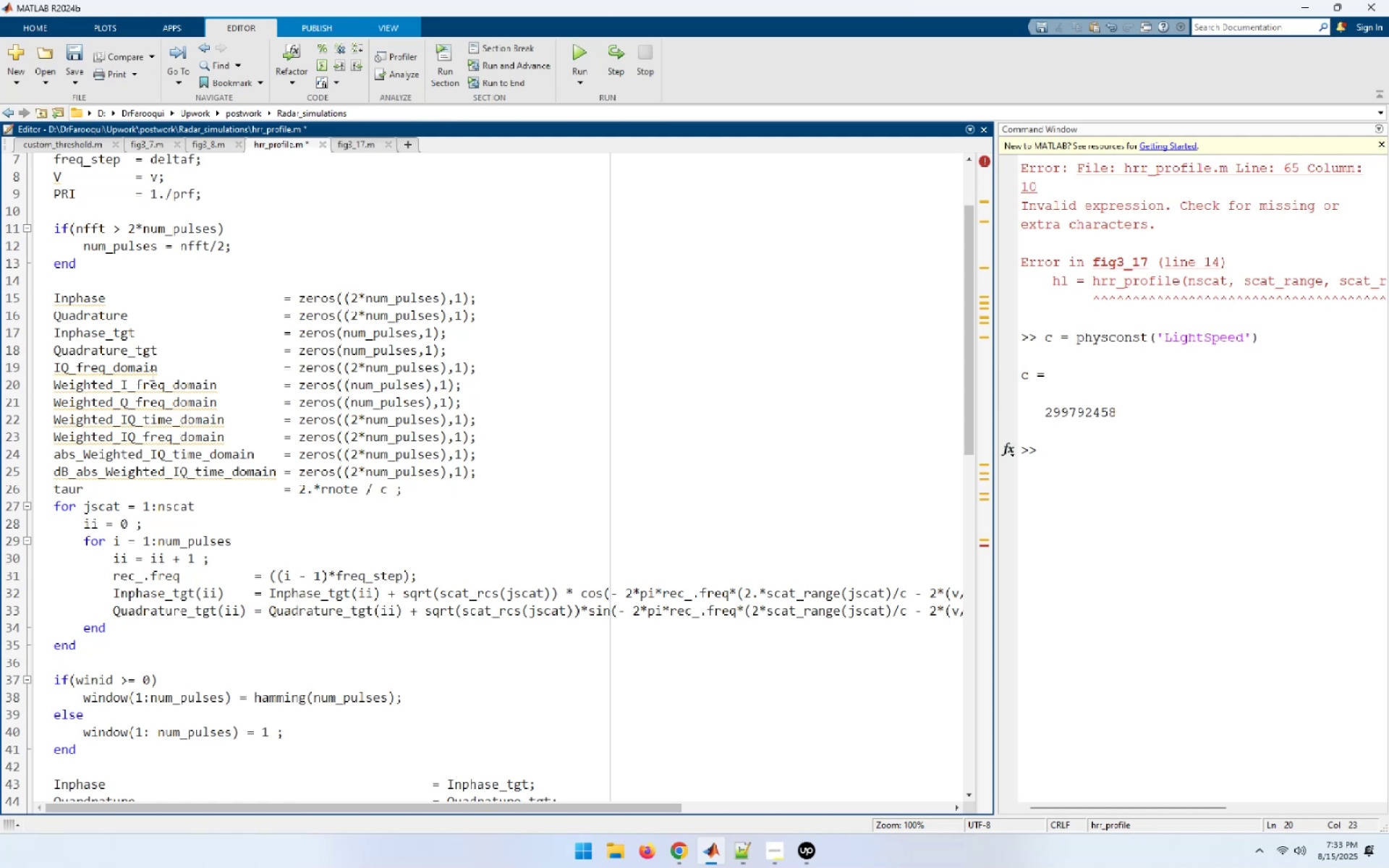 
wait(9.84)
 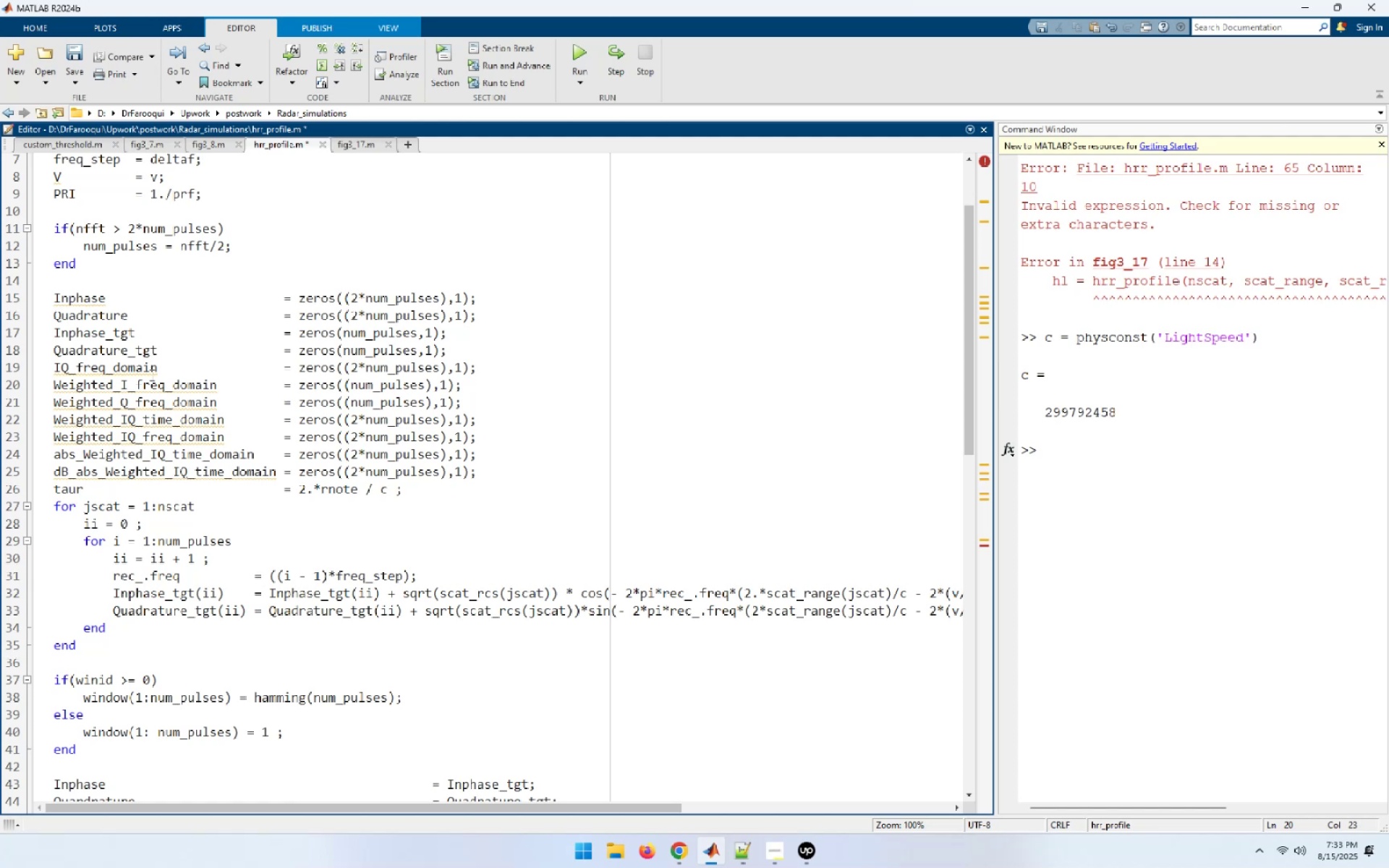 
left_click([162, 367])
 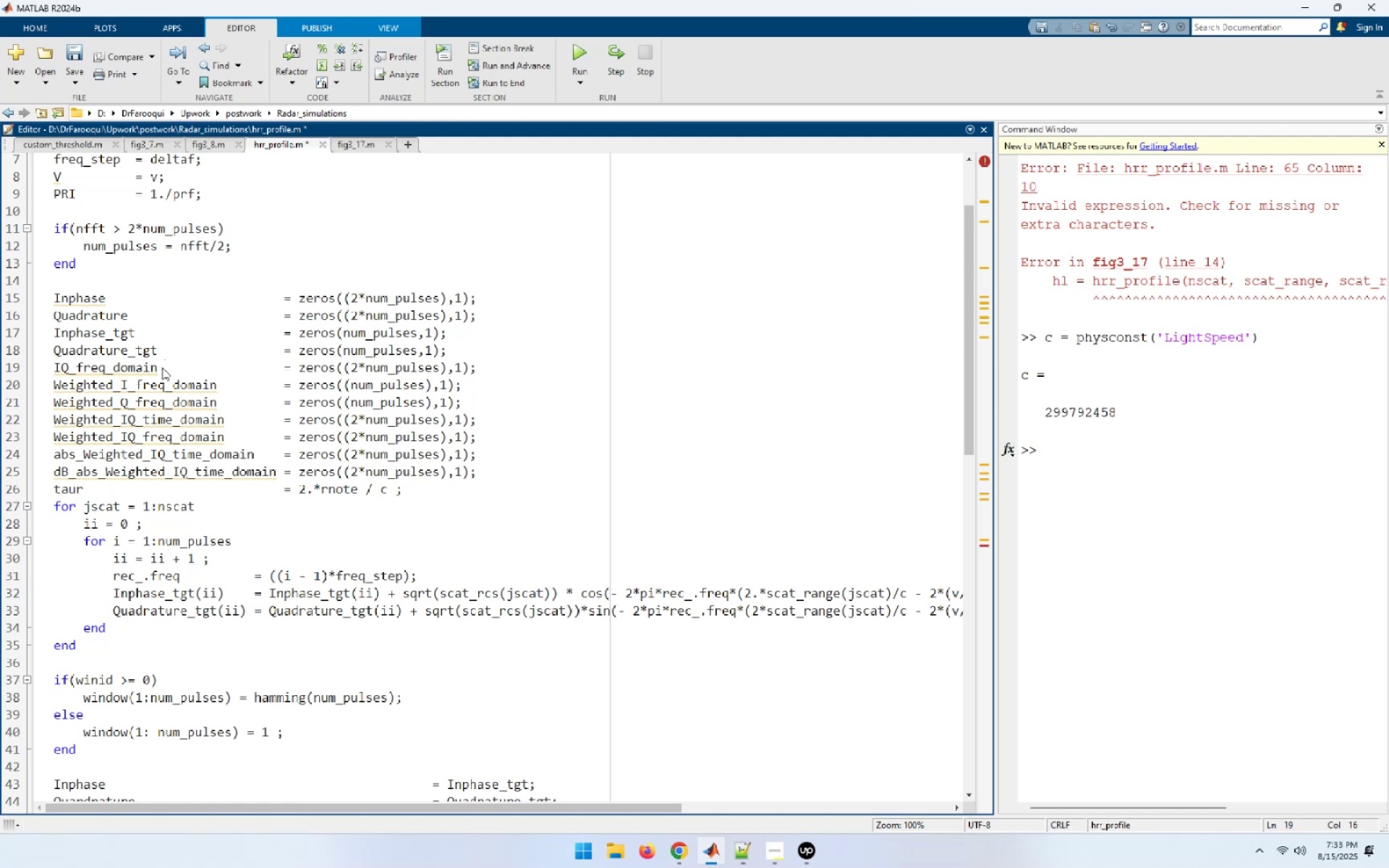 
left_click([189, 388])
 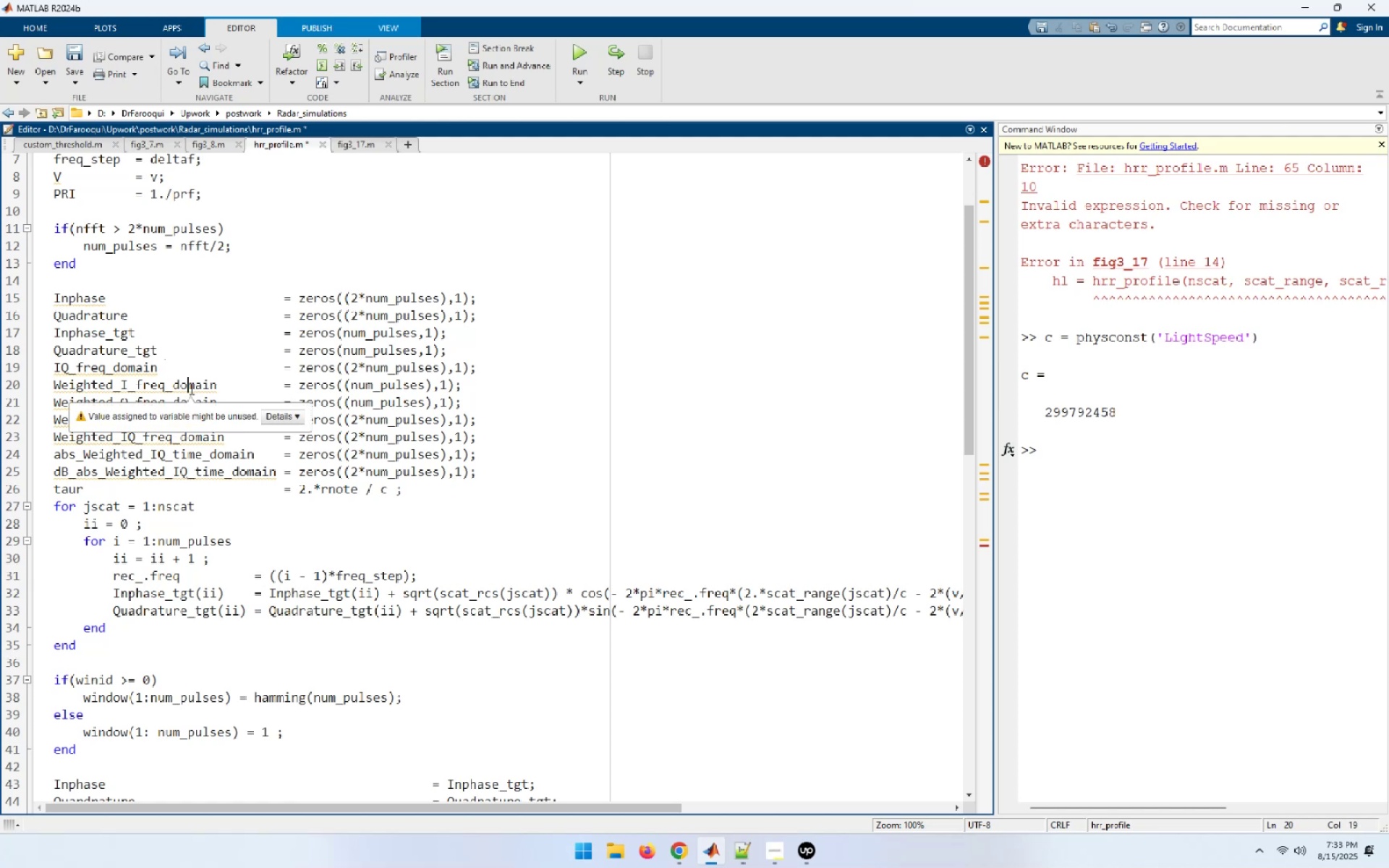 
wait(5.53)
 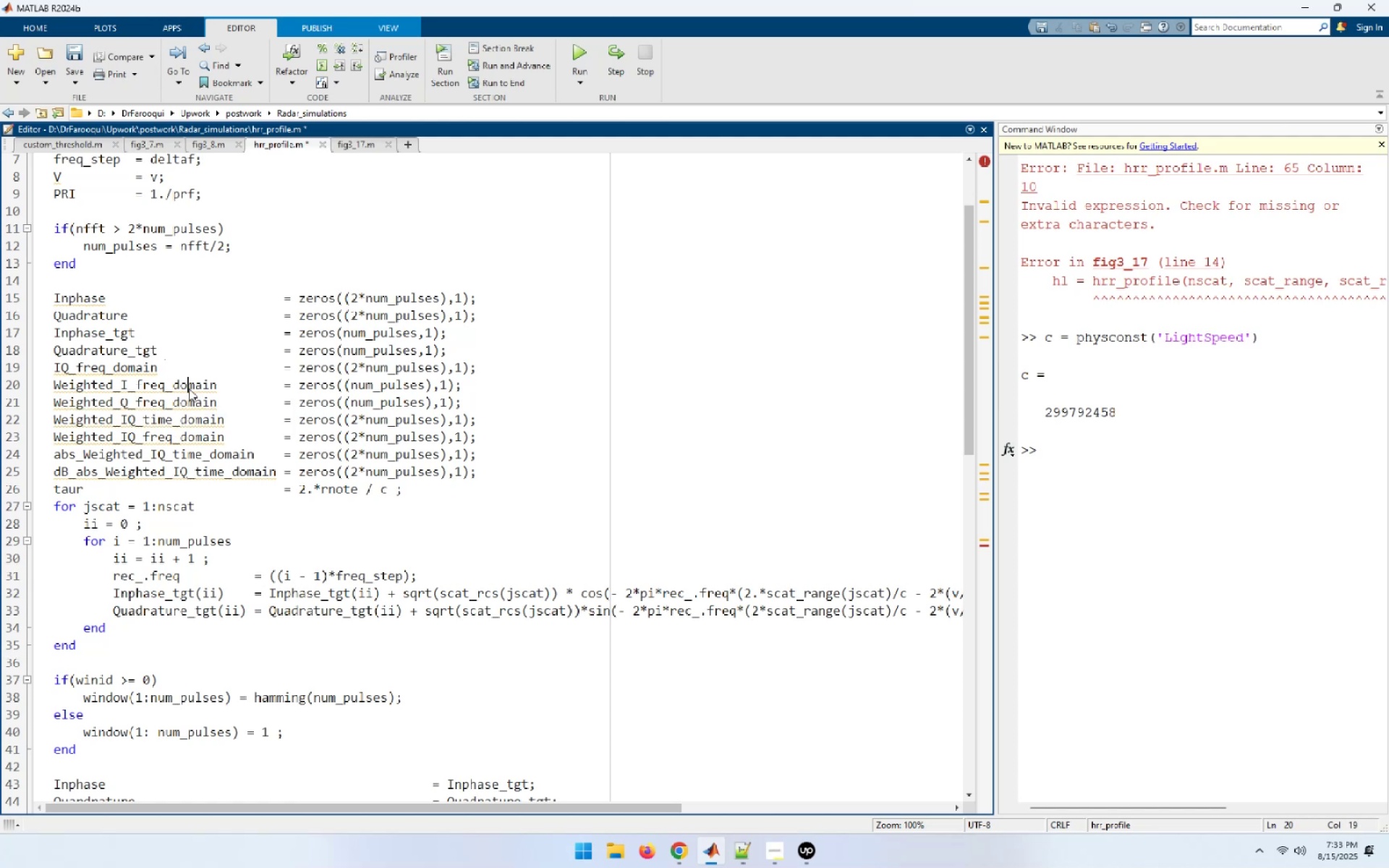 
left_click([263, 380])
 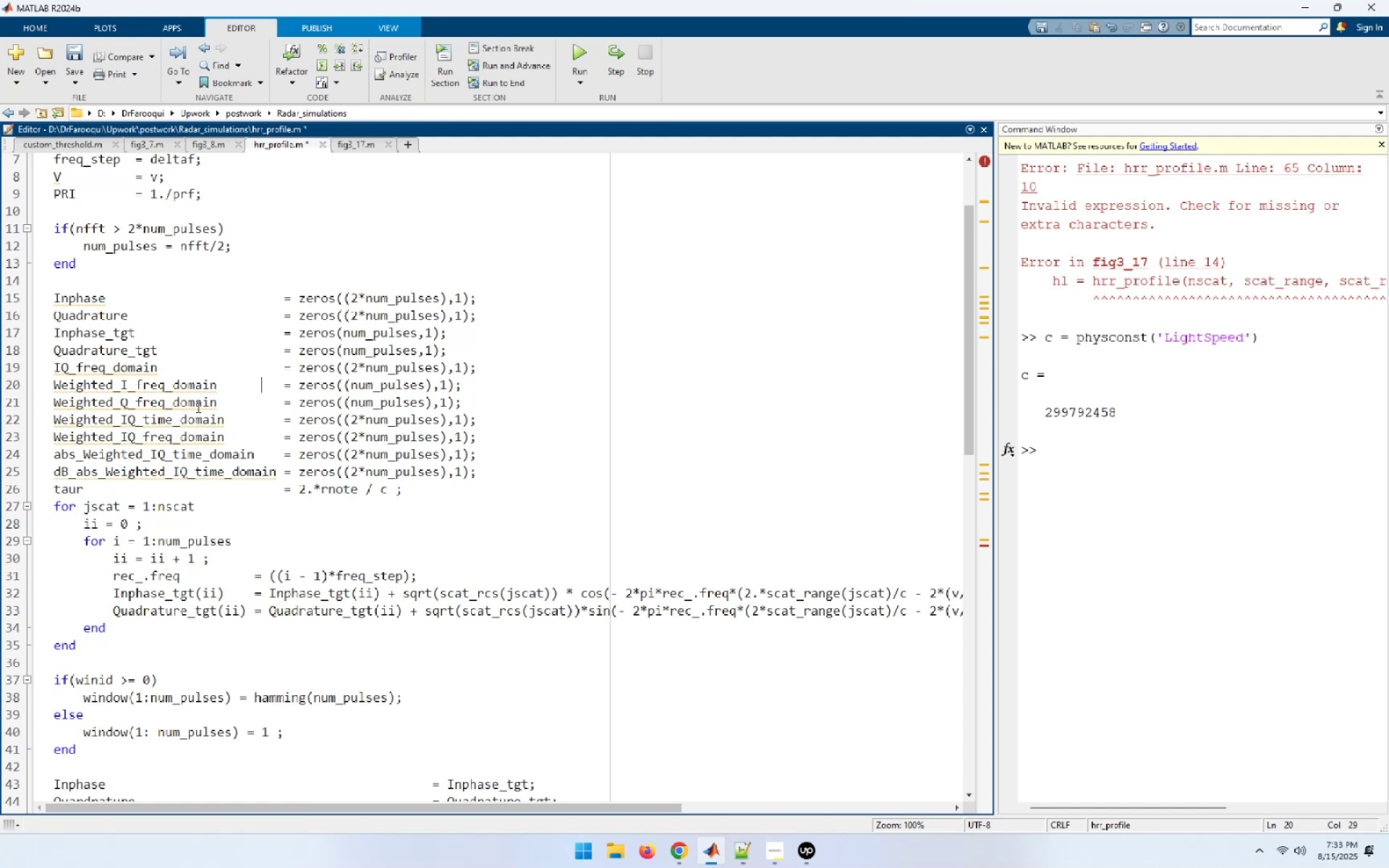 
left_click([197, 407])
 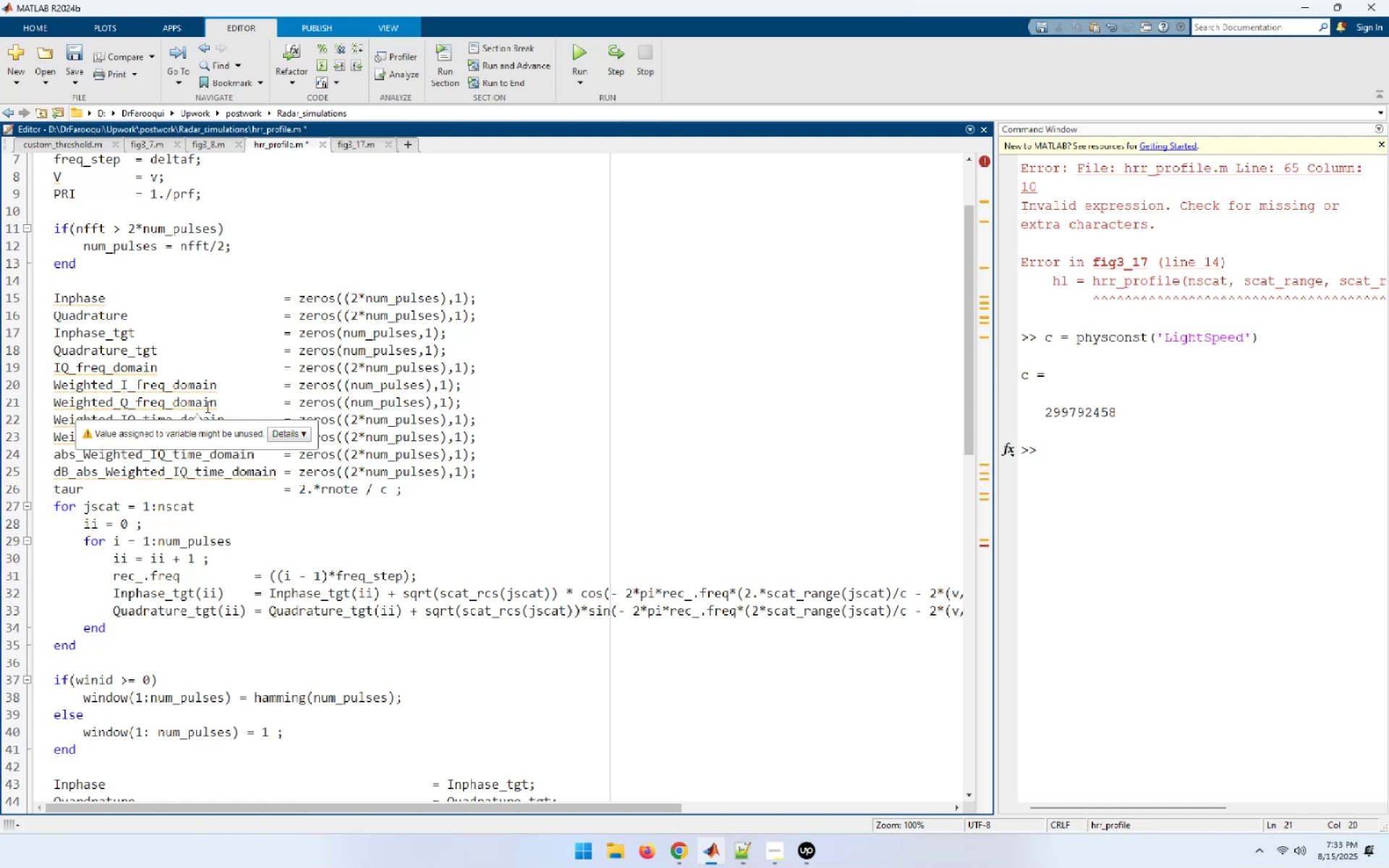 
left_click([200, 422])
 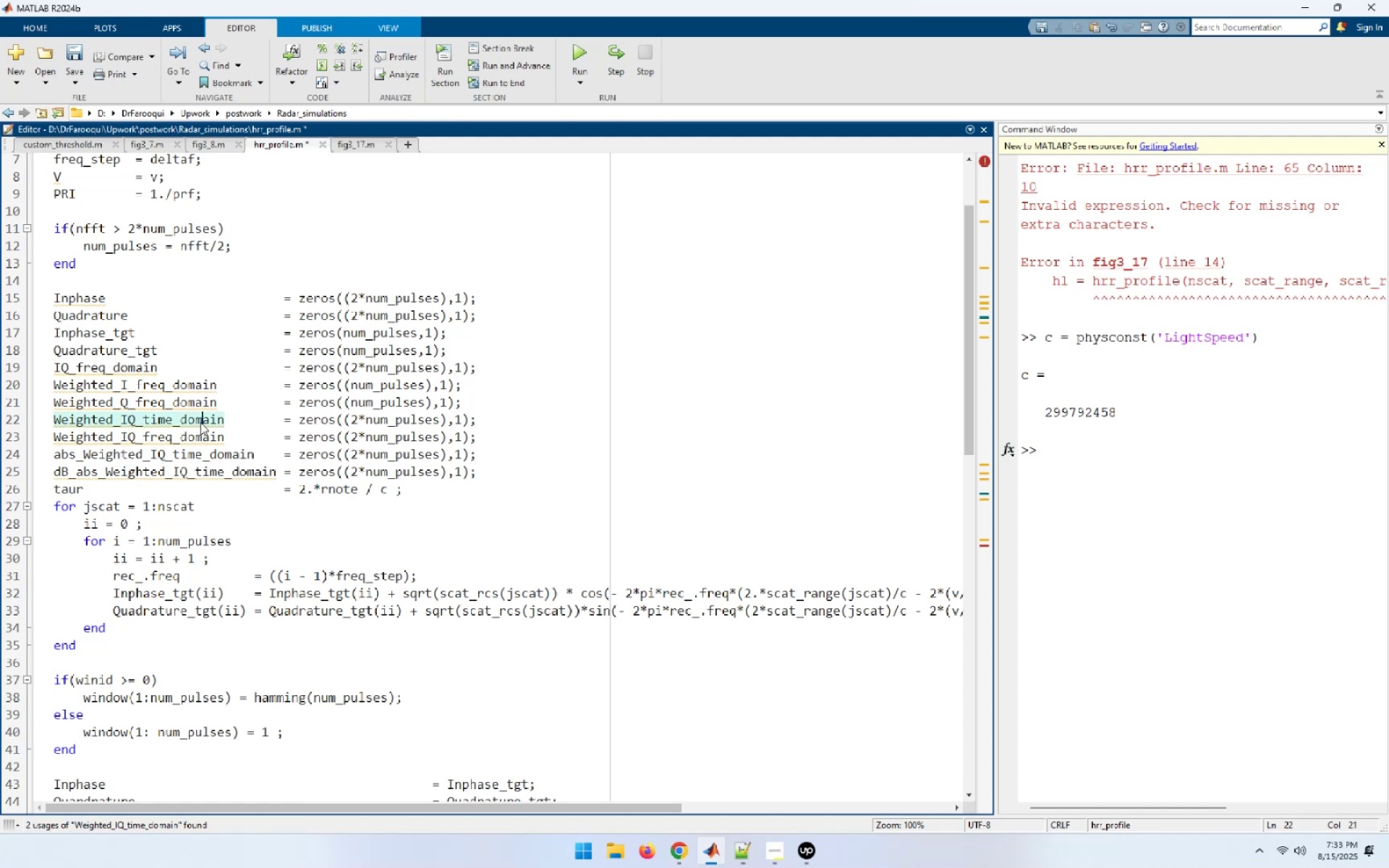 
wait(7.02)
 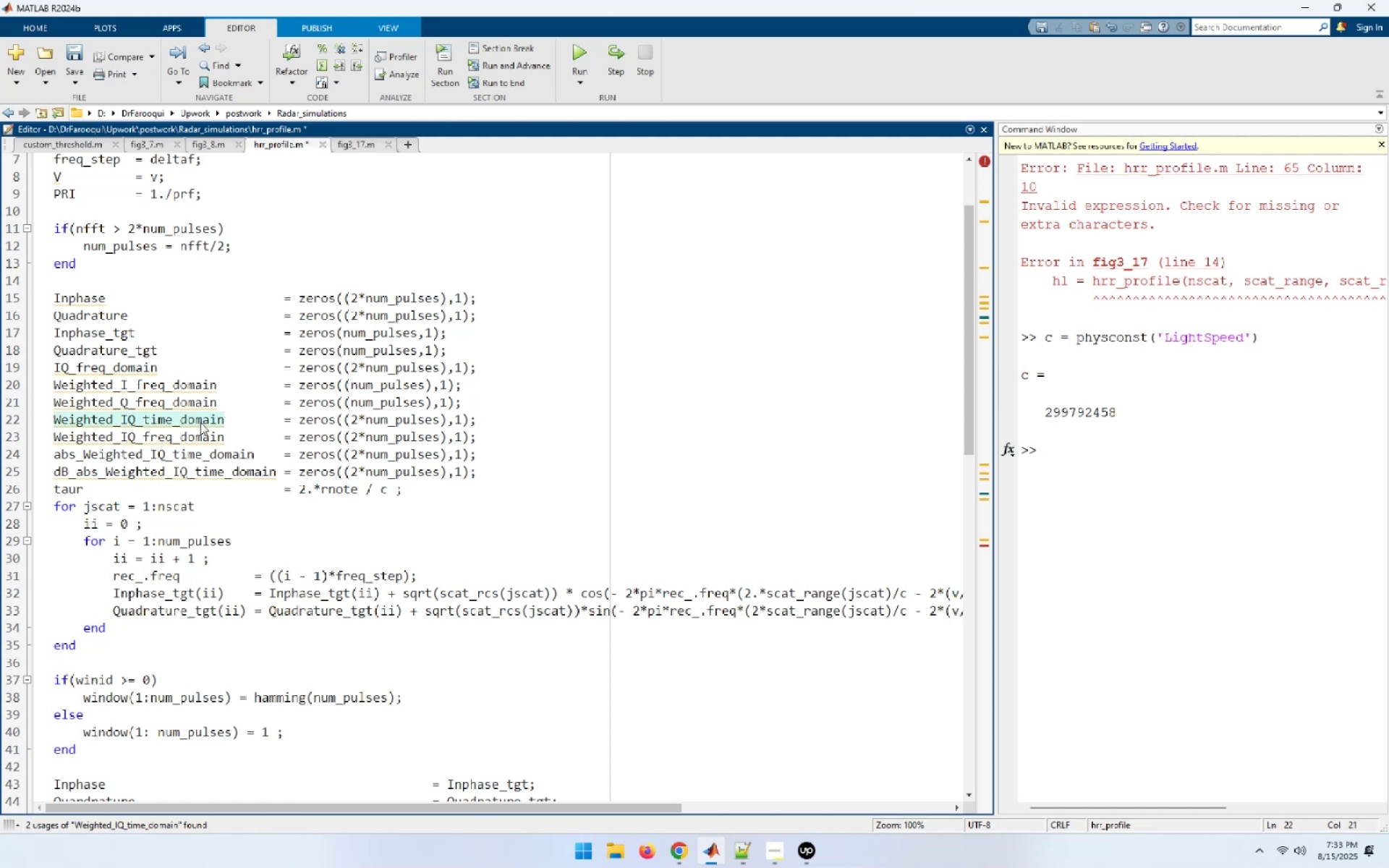 
left_click([196, 443])
 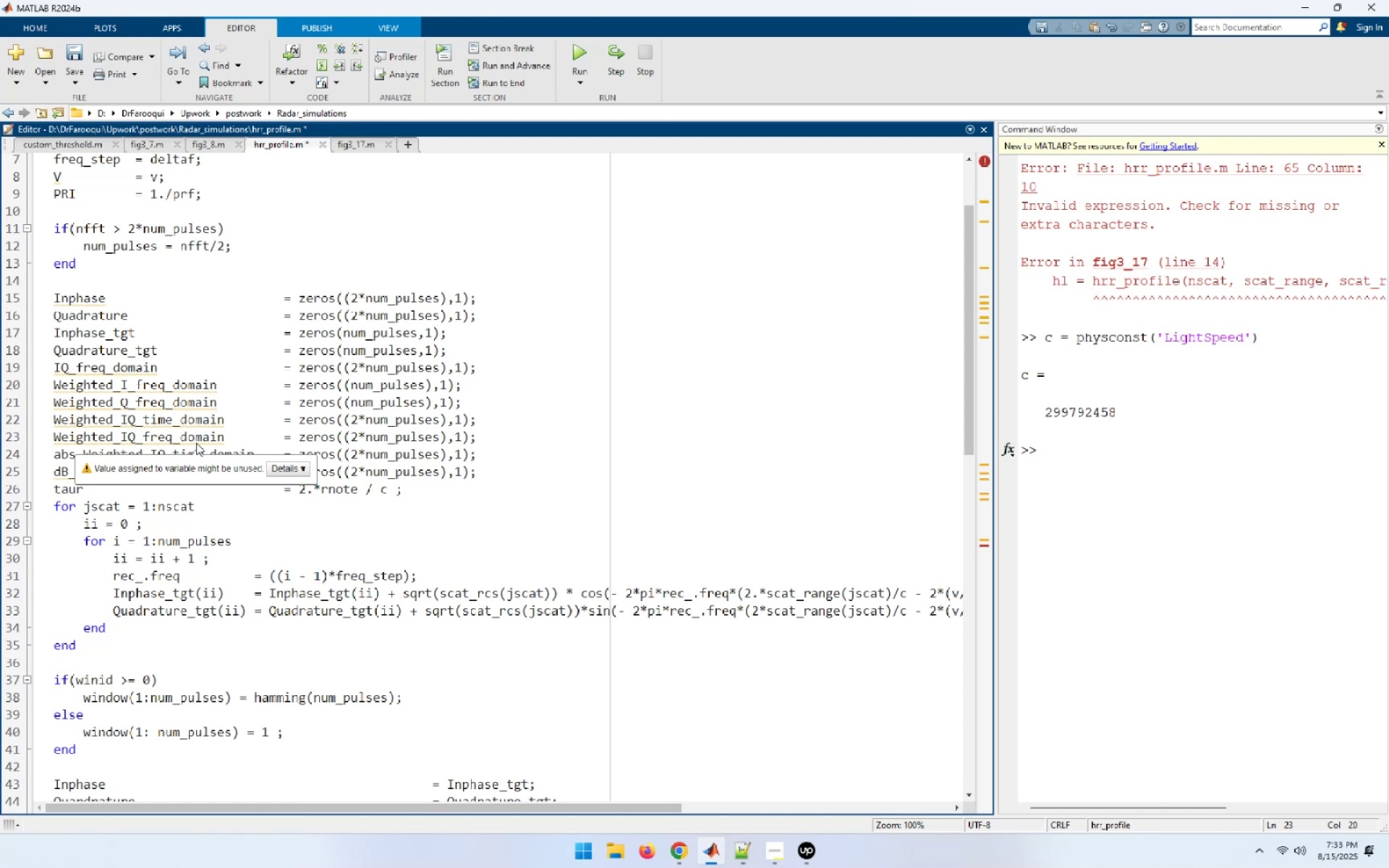 
left_click([233, 434])
 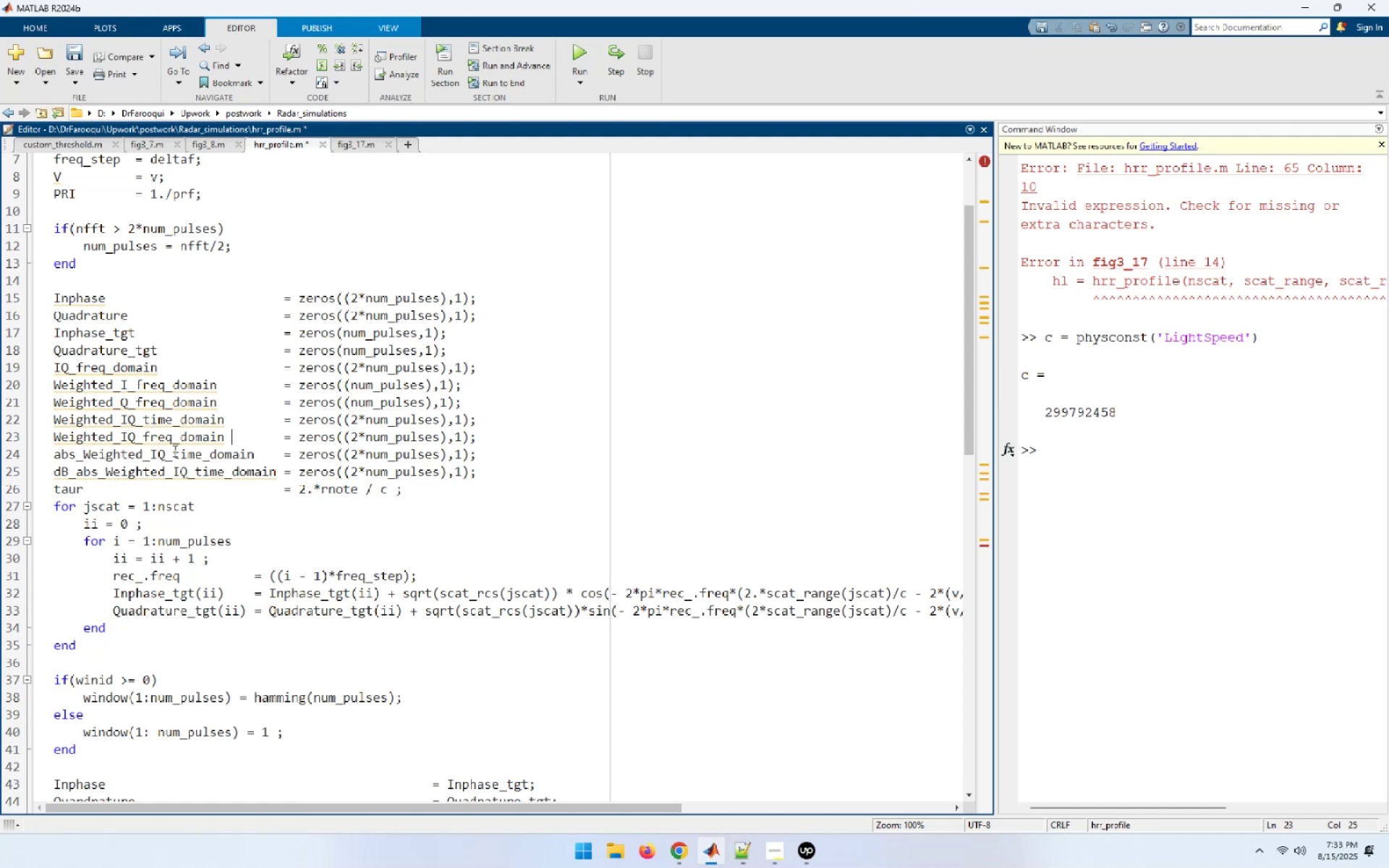 
left_click([174, 451])
 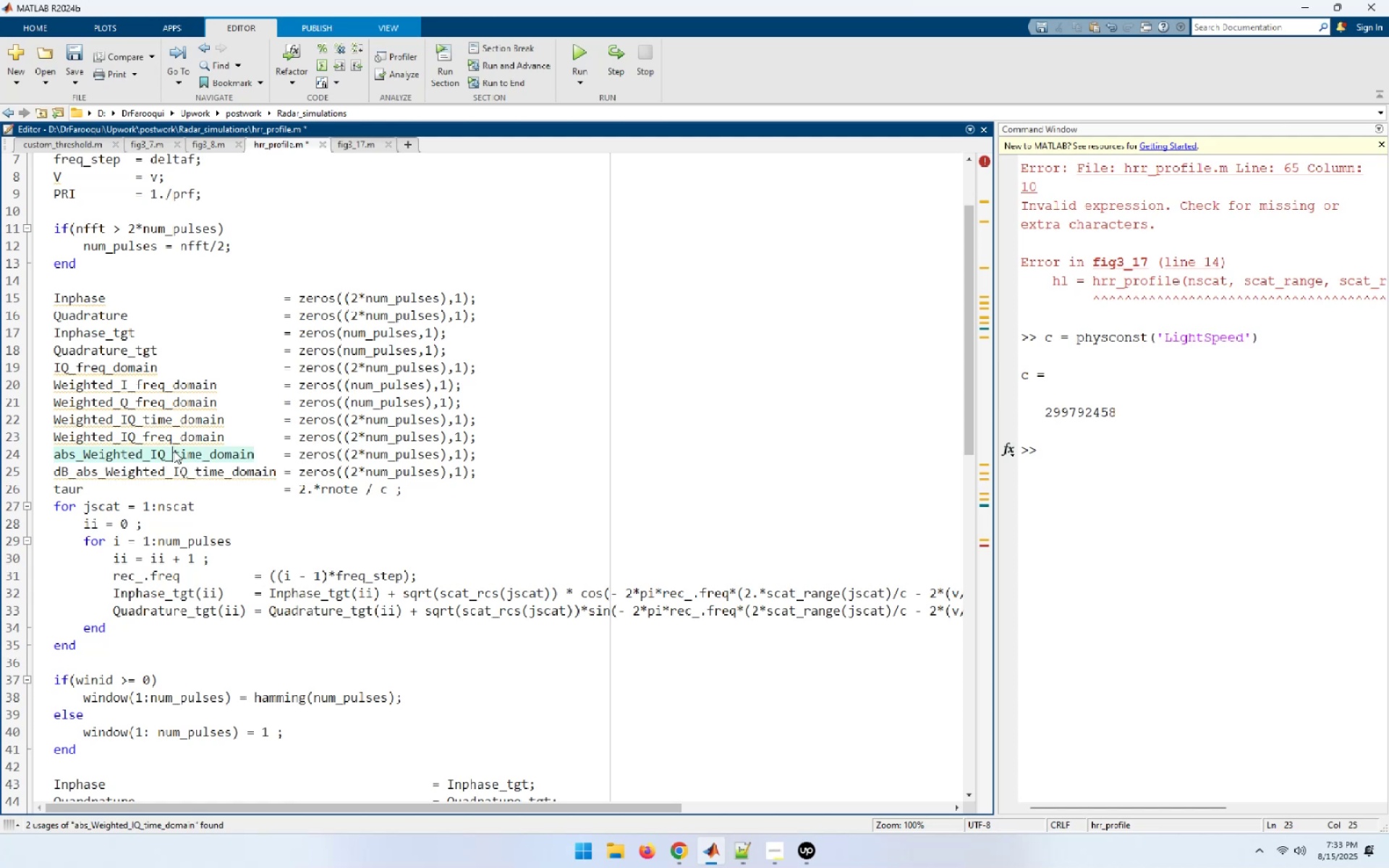 
mouse_move([190, 467])
 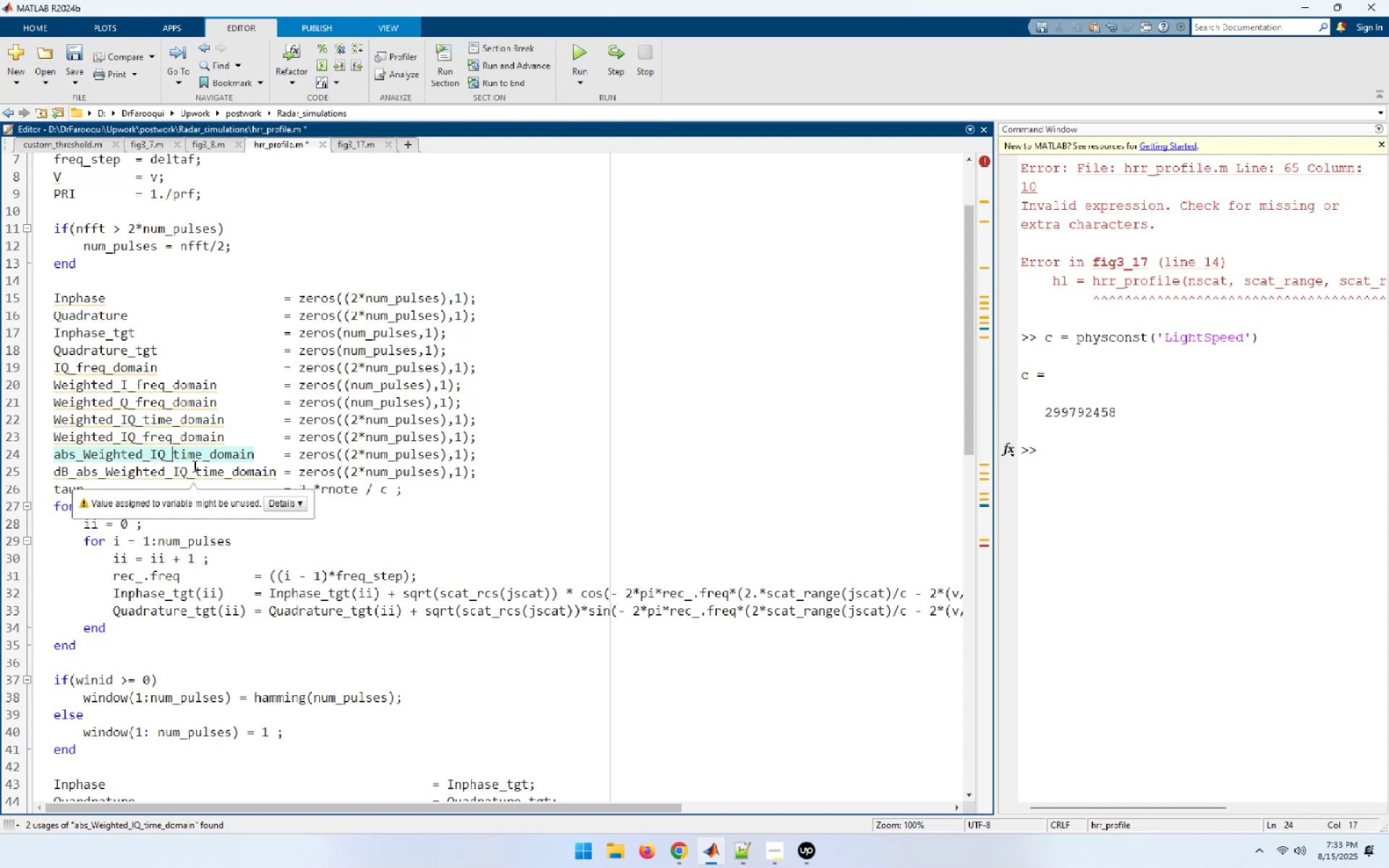 
left_click([184, 472])
 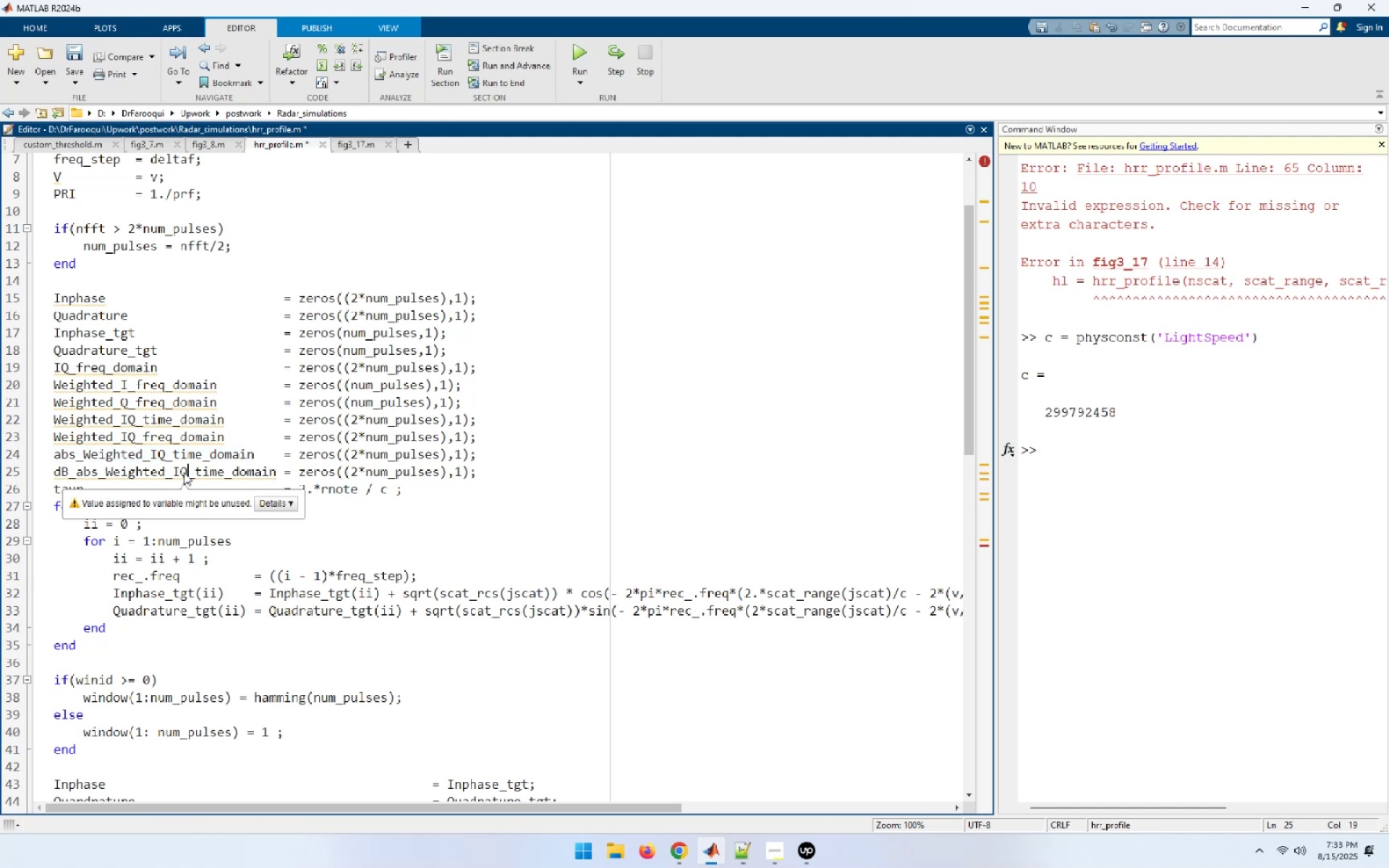 
wait(7.23)
 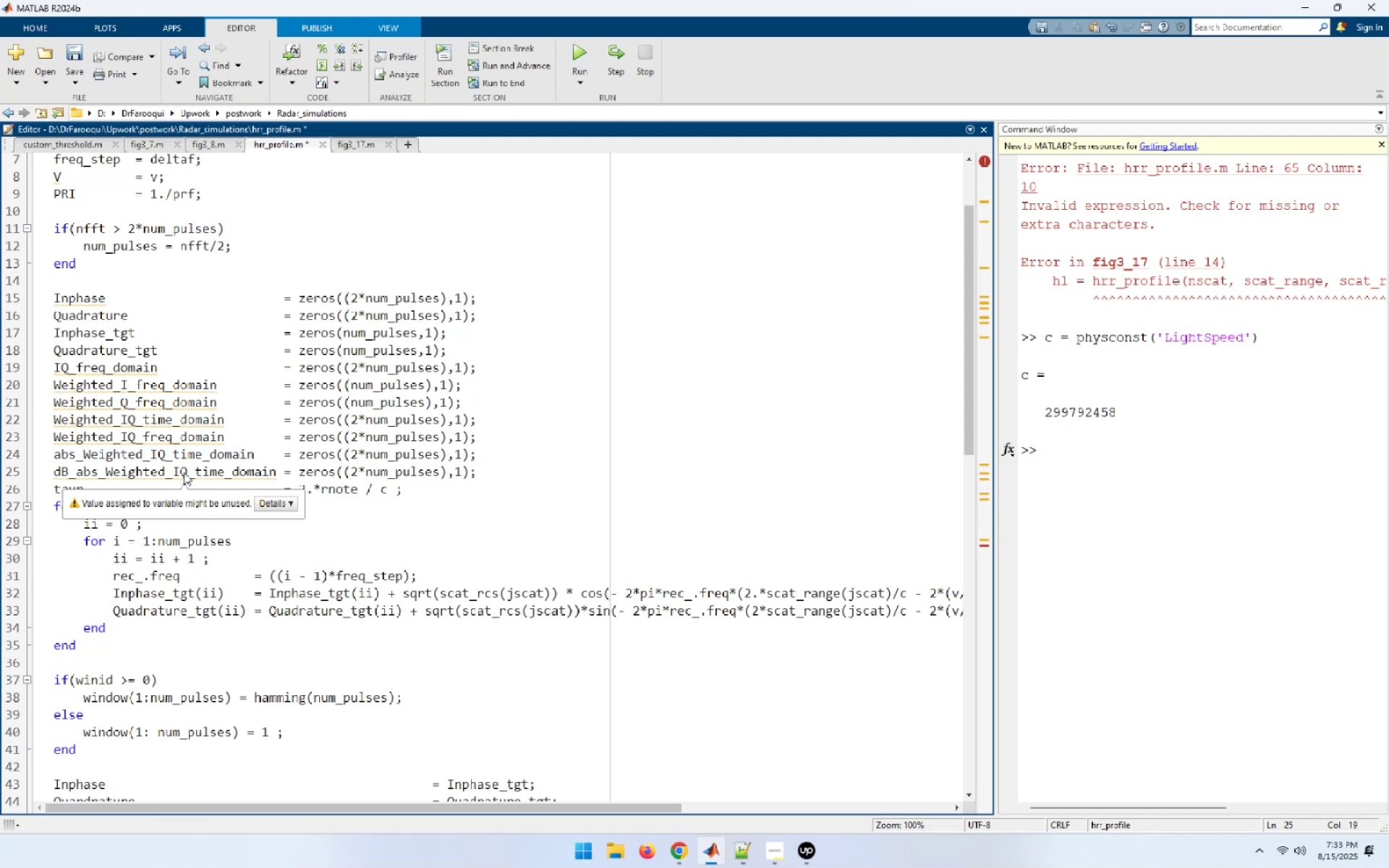 
left_click([311, 559])
 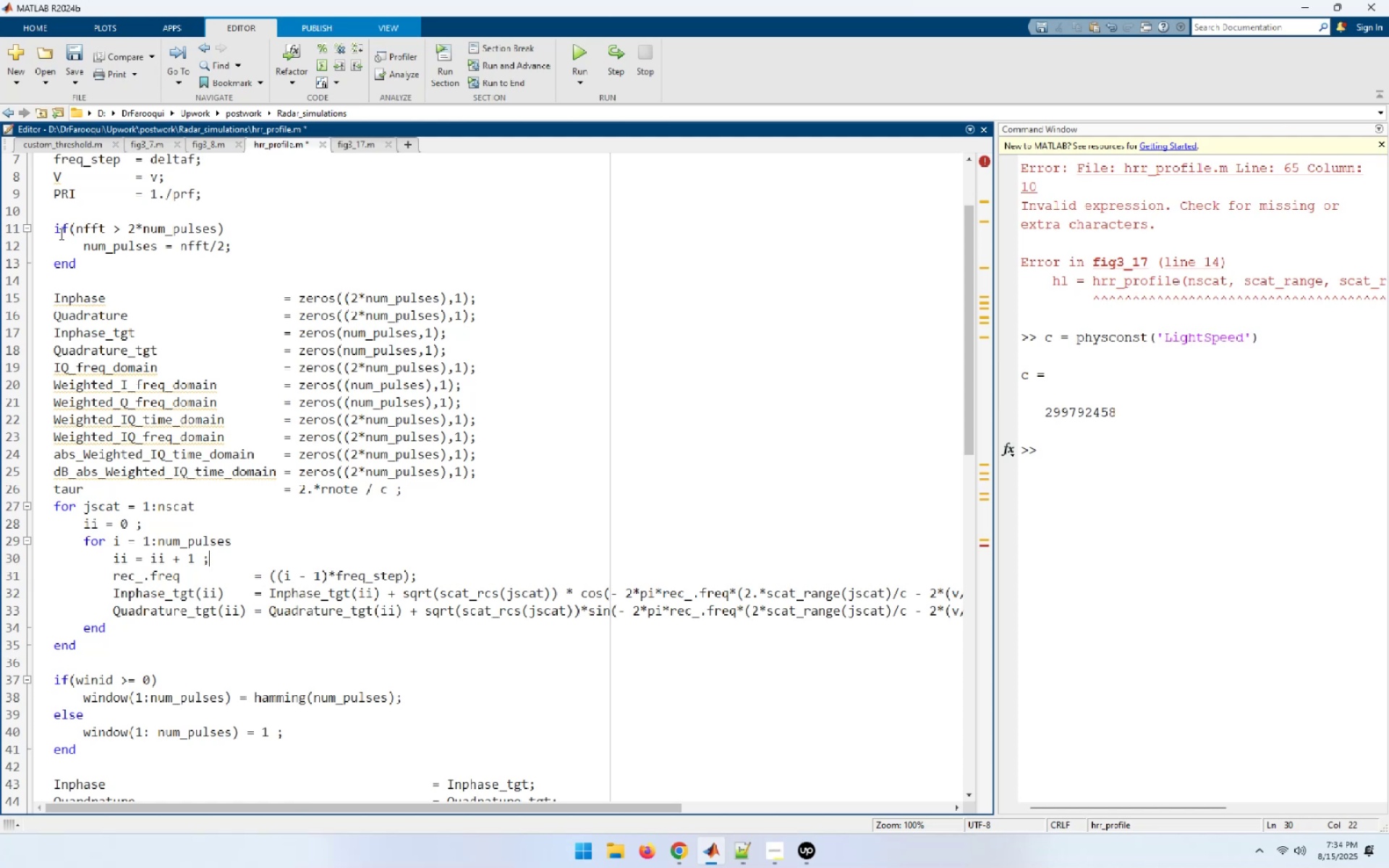 
wait(28.08)
 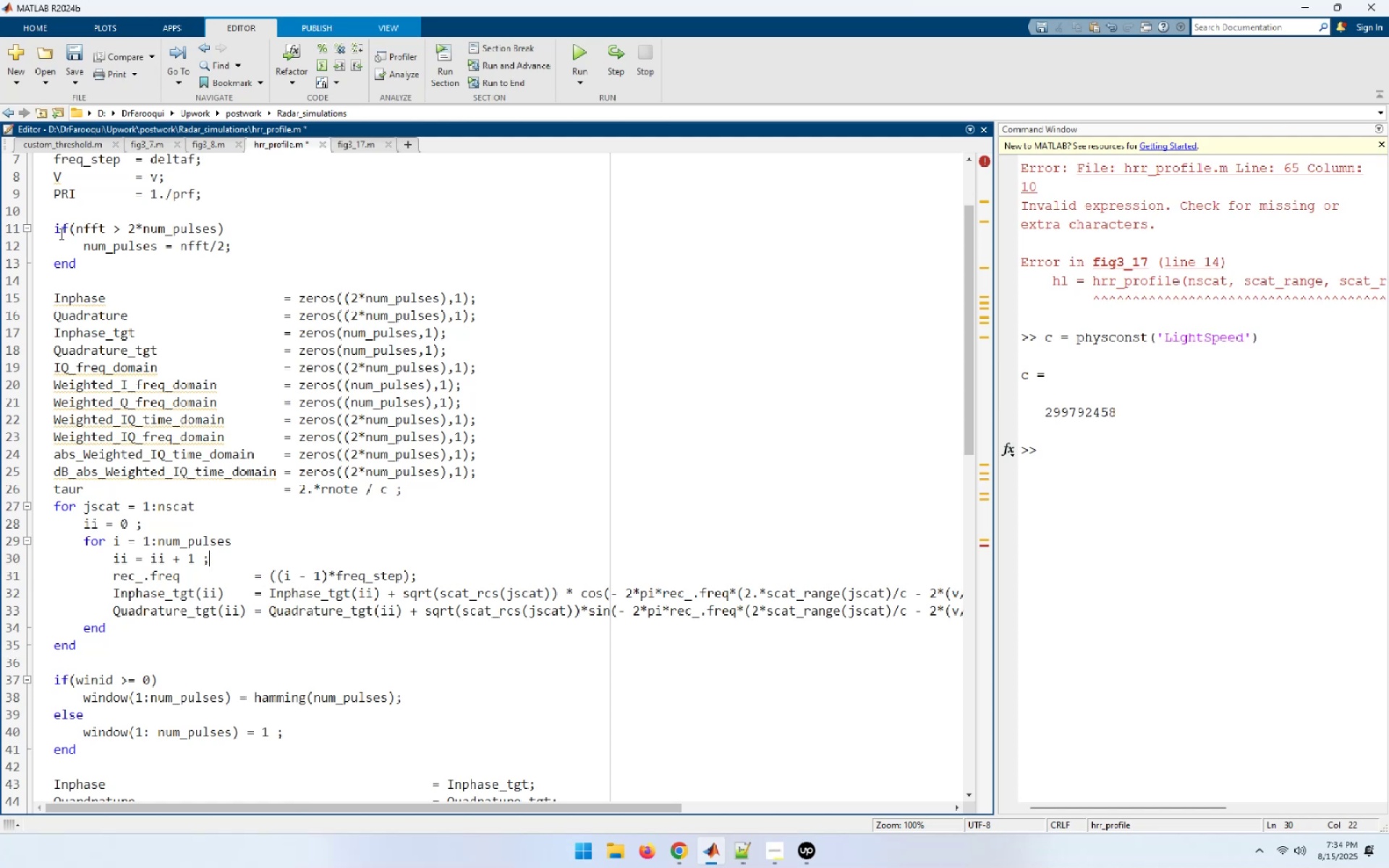 
left_click([149, 578])
 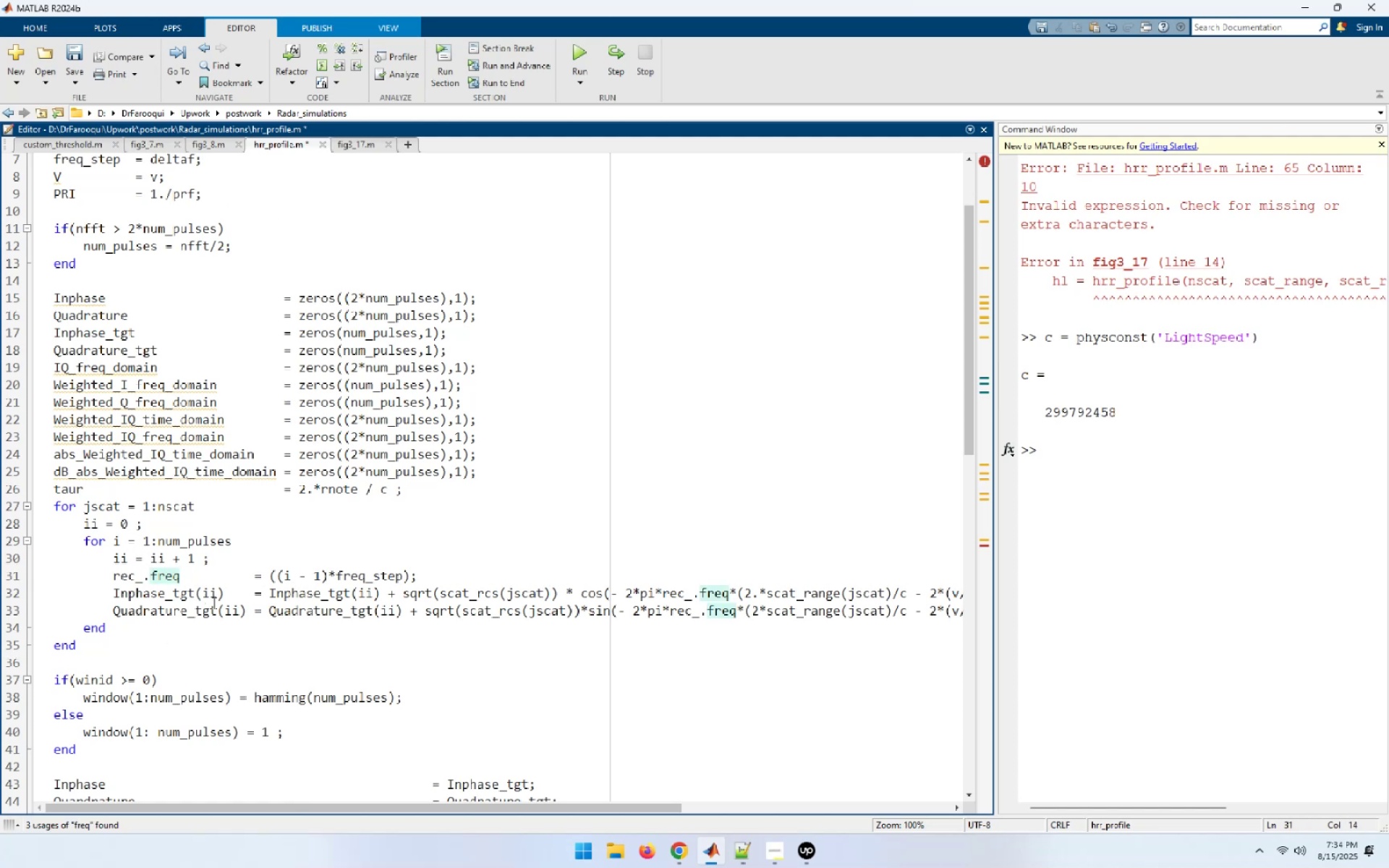 
key(Backspace)
 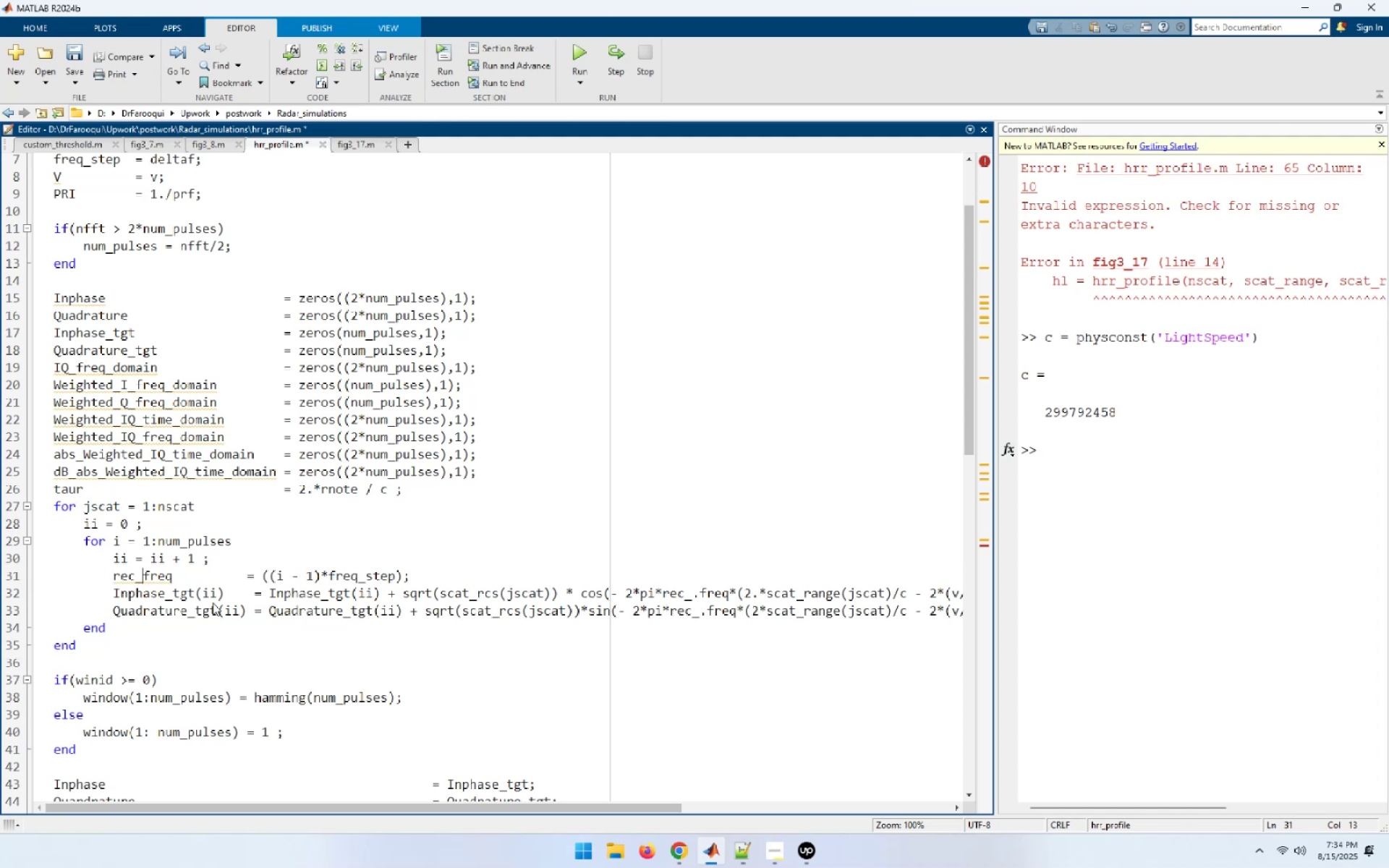 
hold_key(key=ArrowRight, duration=1.23)
 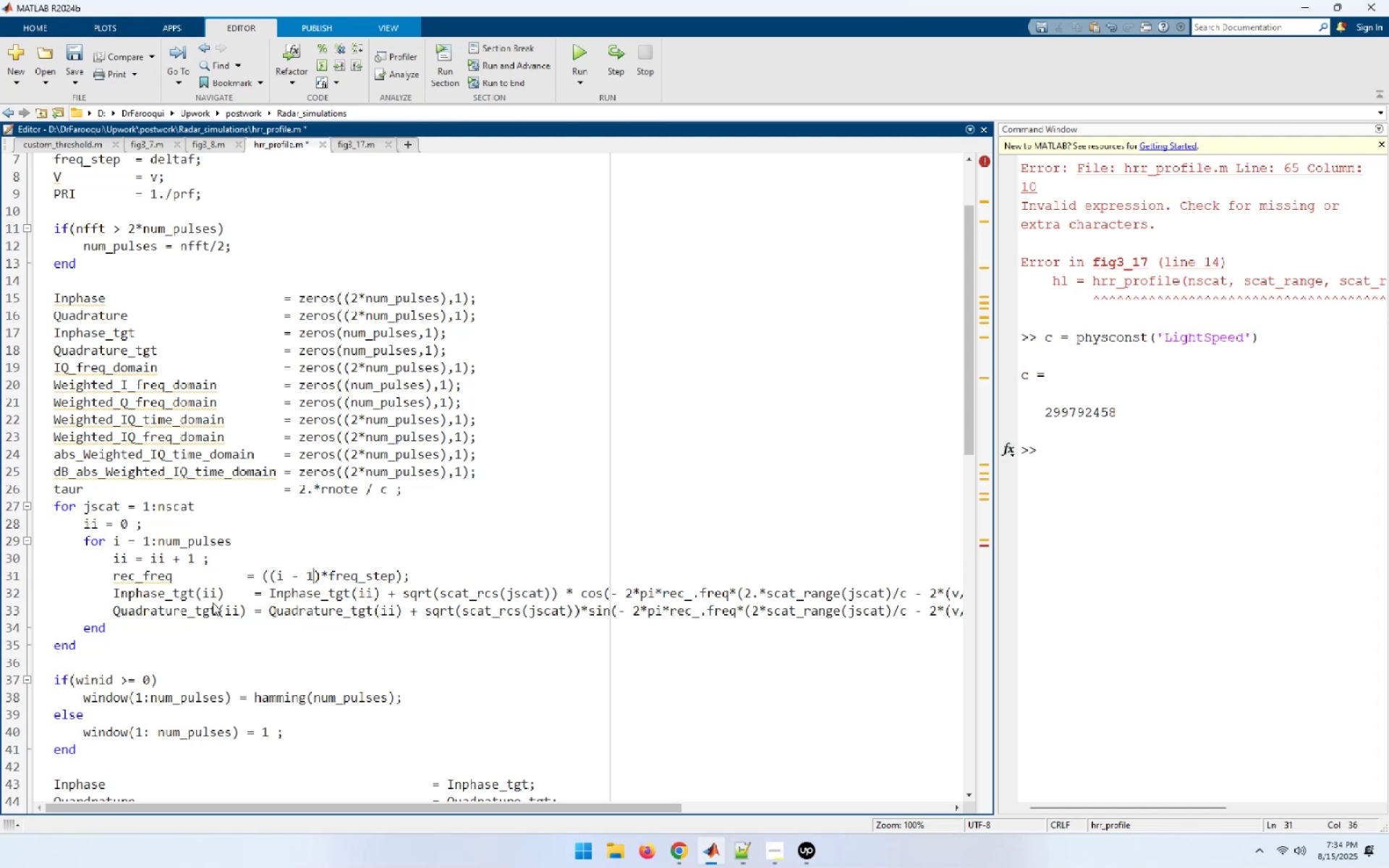 
wait(5.38)
 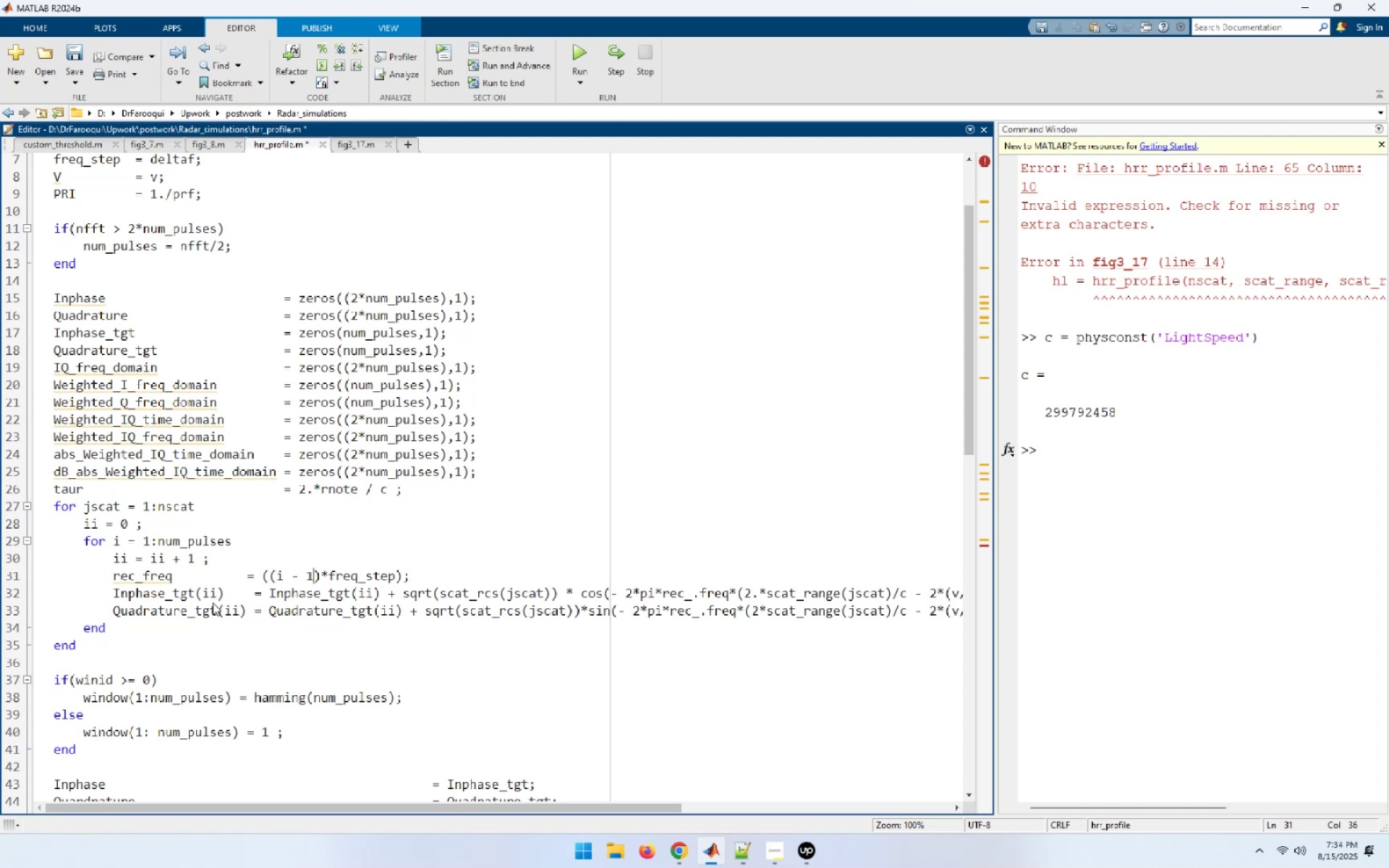 
key(ArrowDown)
 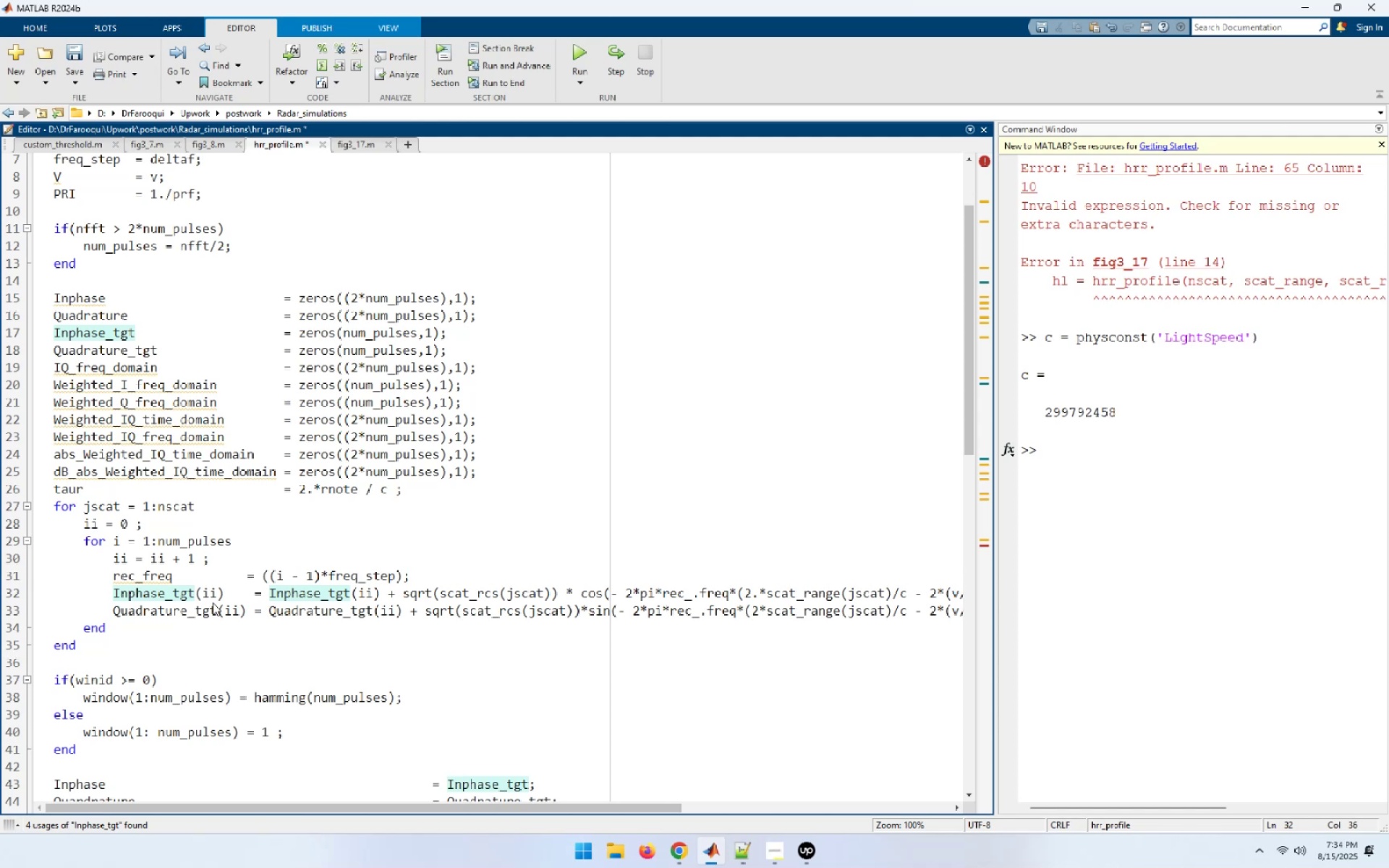 
double_click([89, 335])
 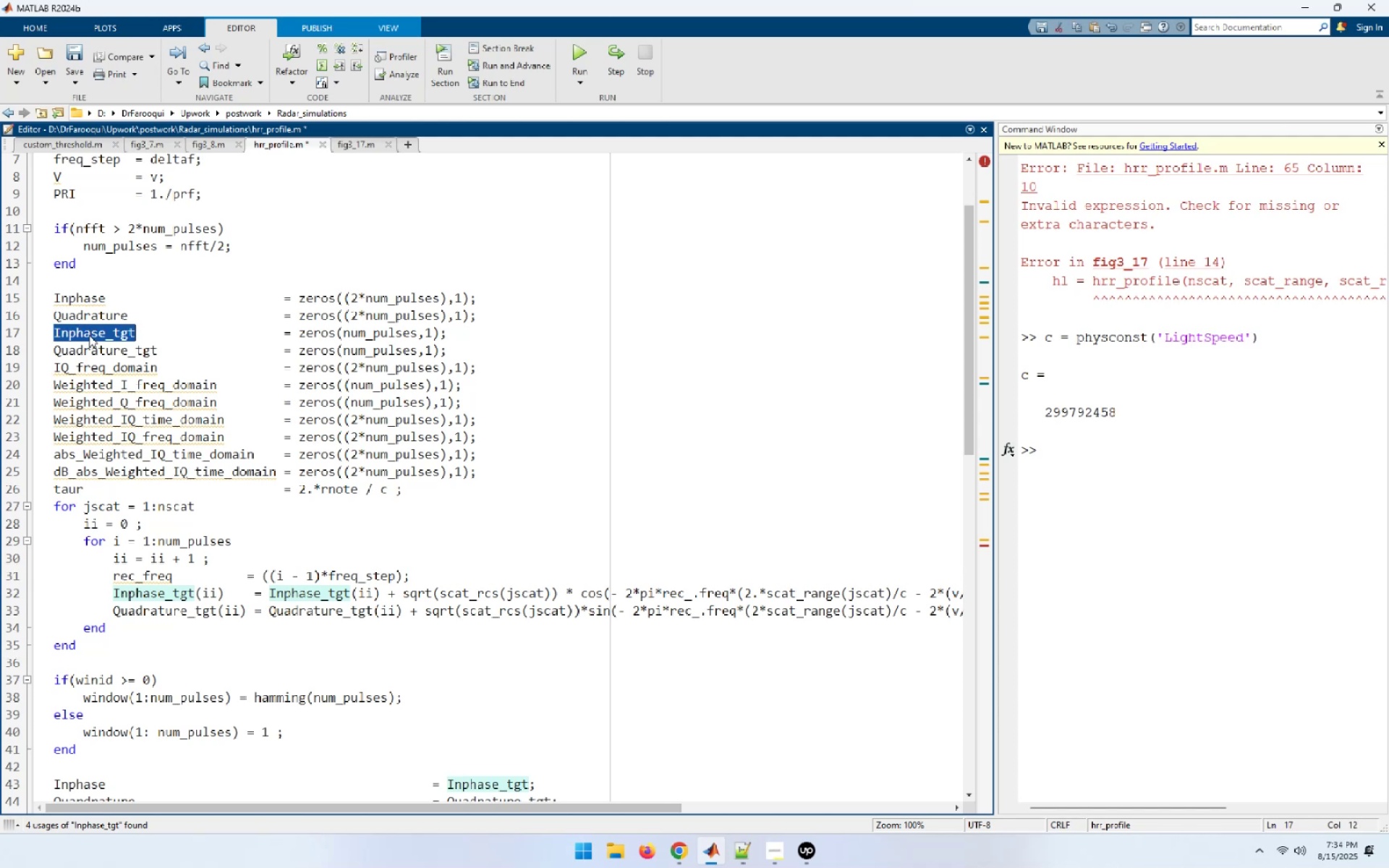 
key(Control+C)
 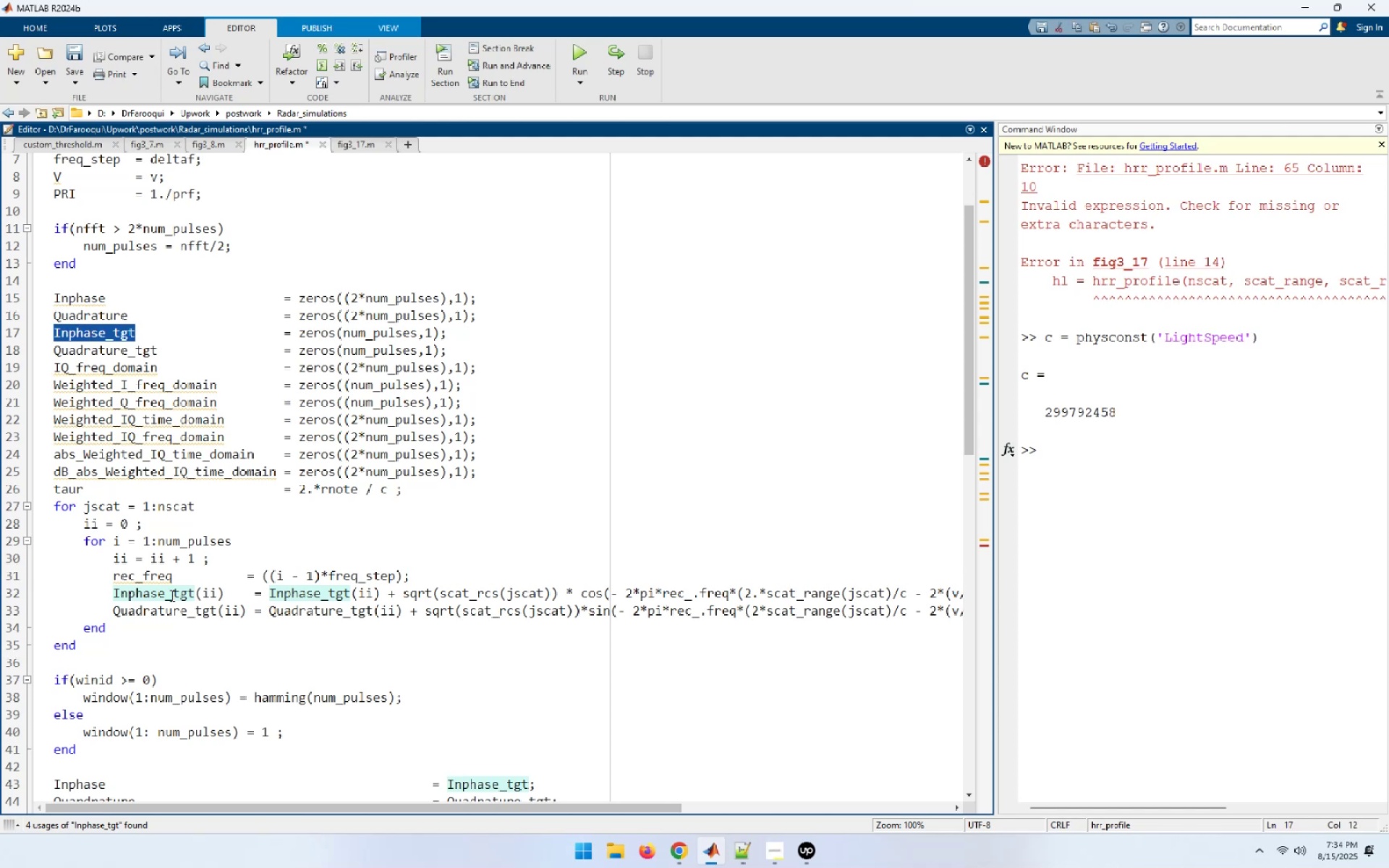 
double_click([171, 595])
 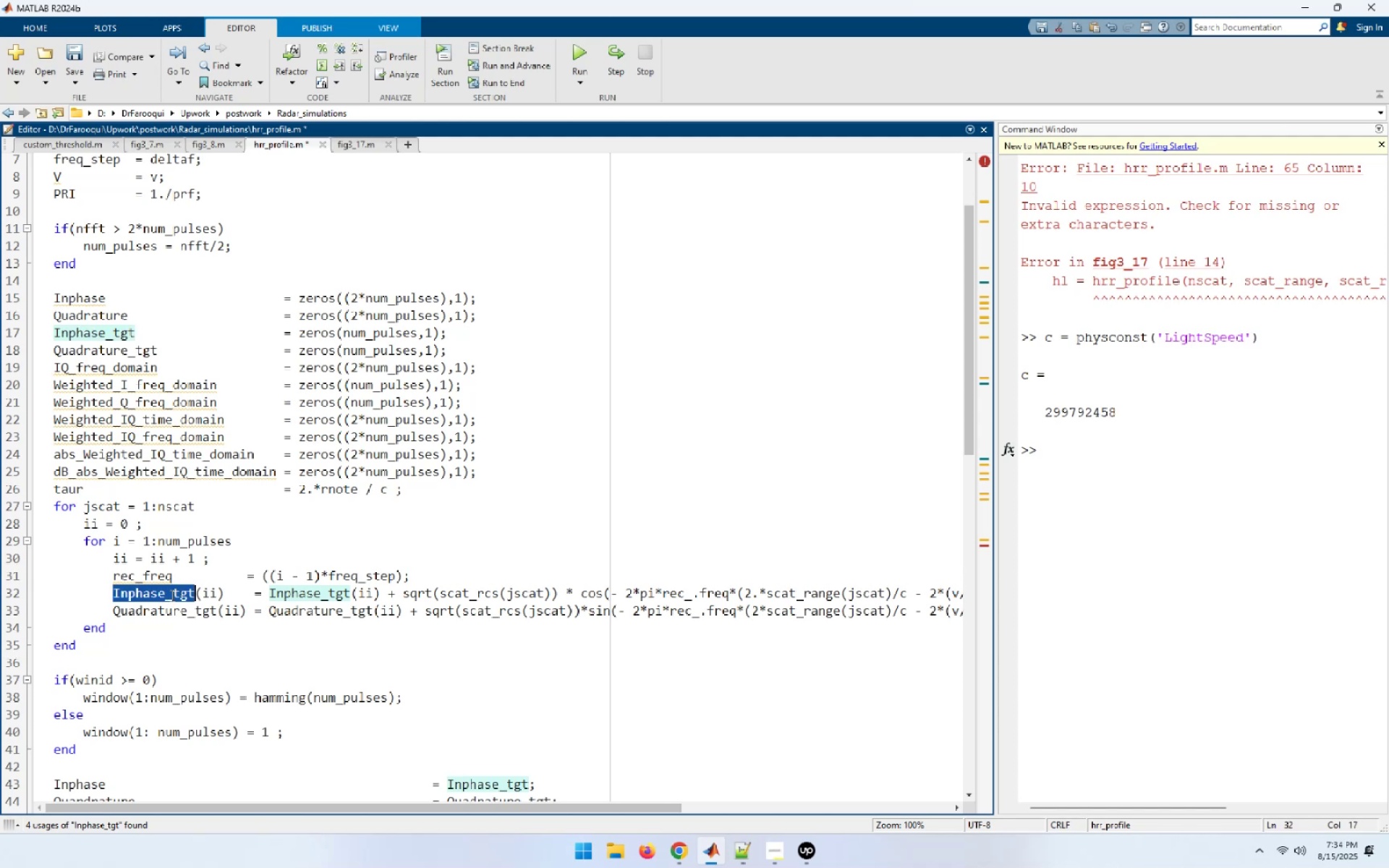 
key(Control+ControlLeft)
 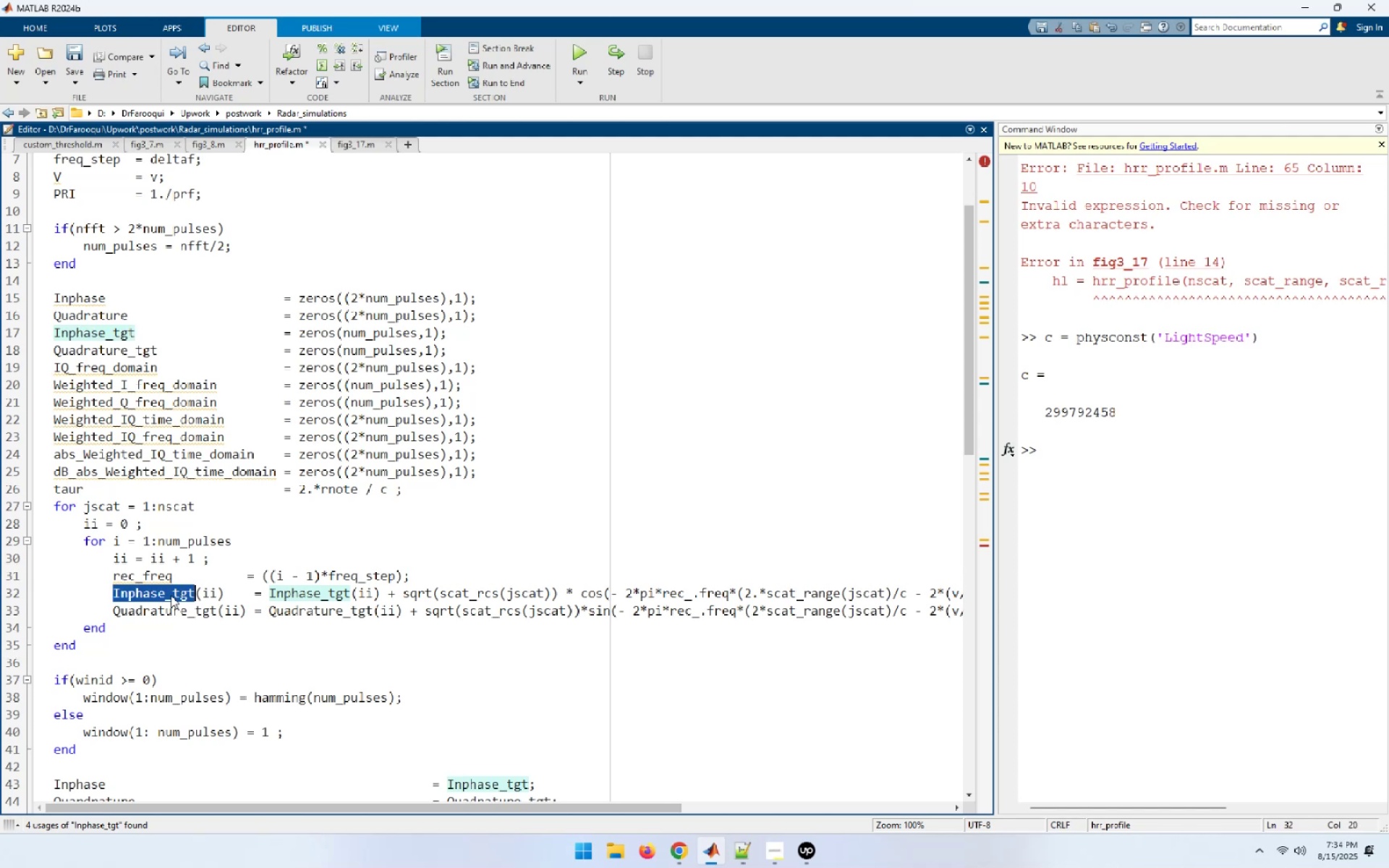 
key(Control+V)
 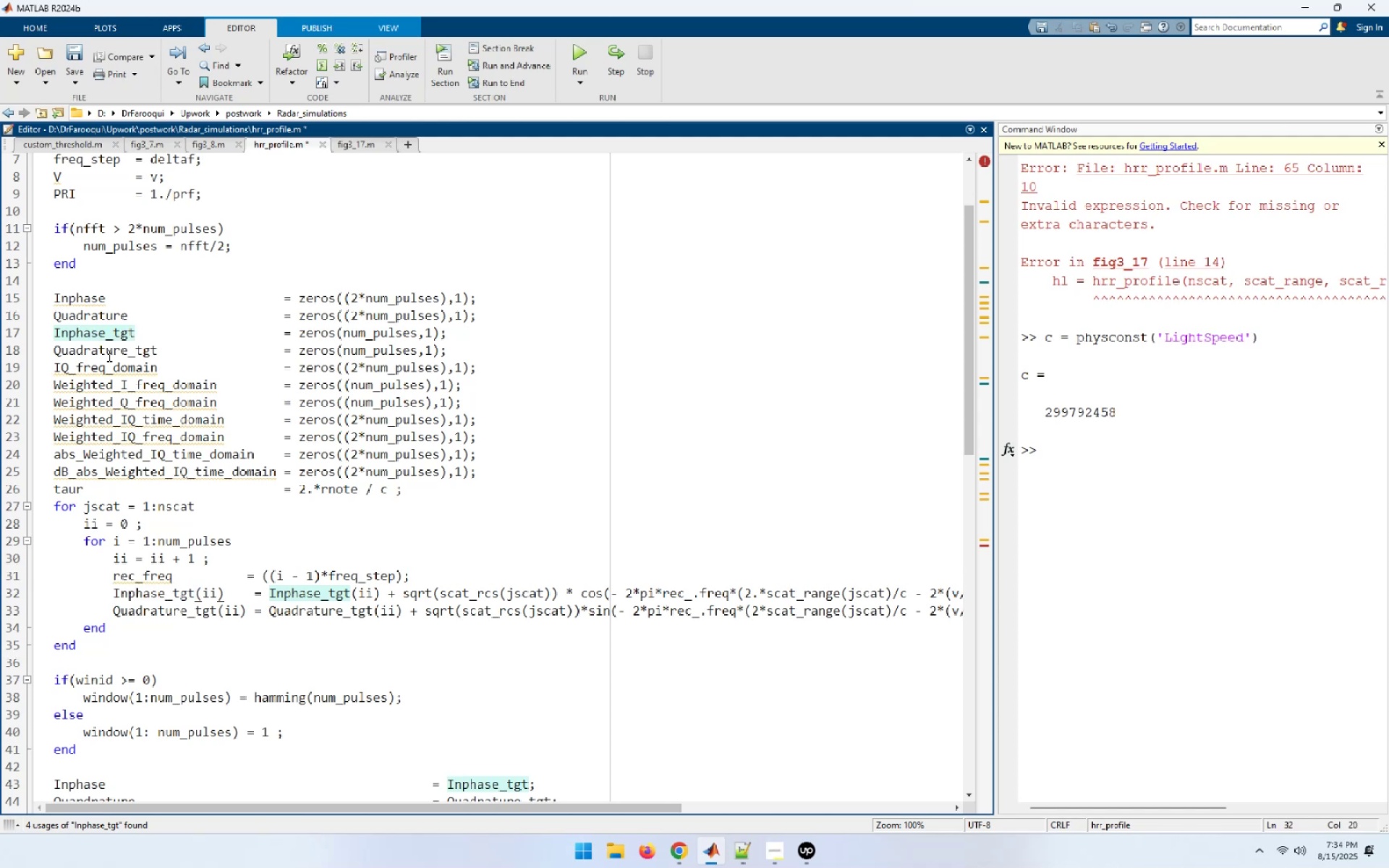 
double_click([108, 355])
 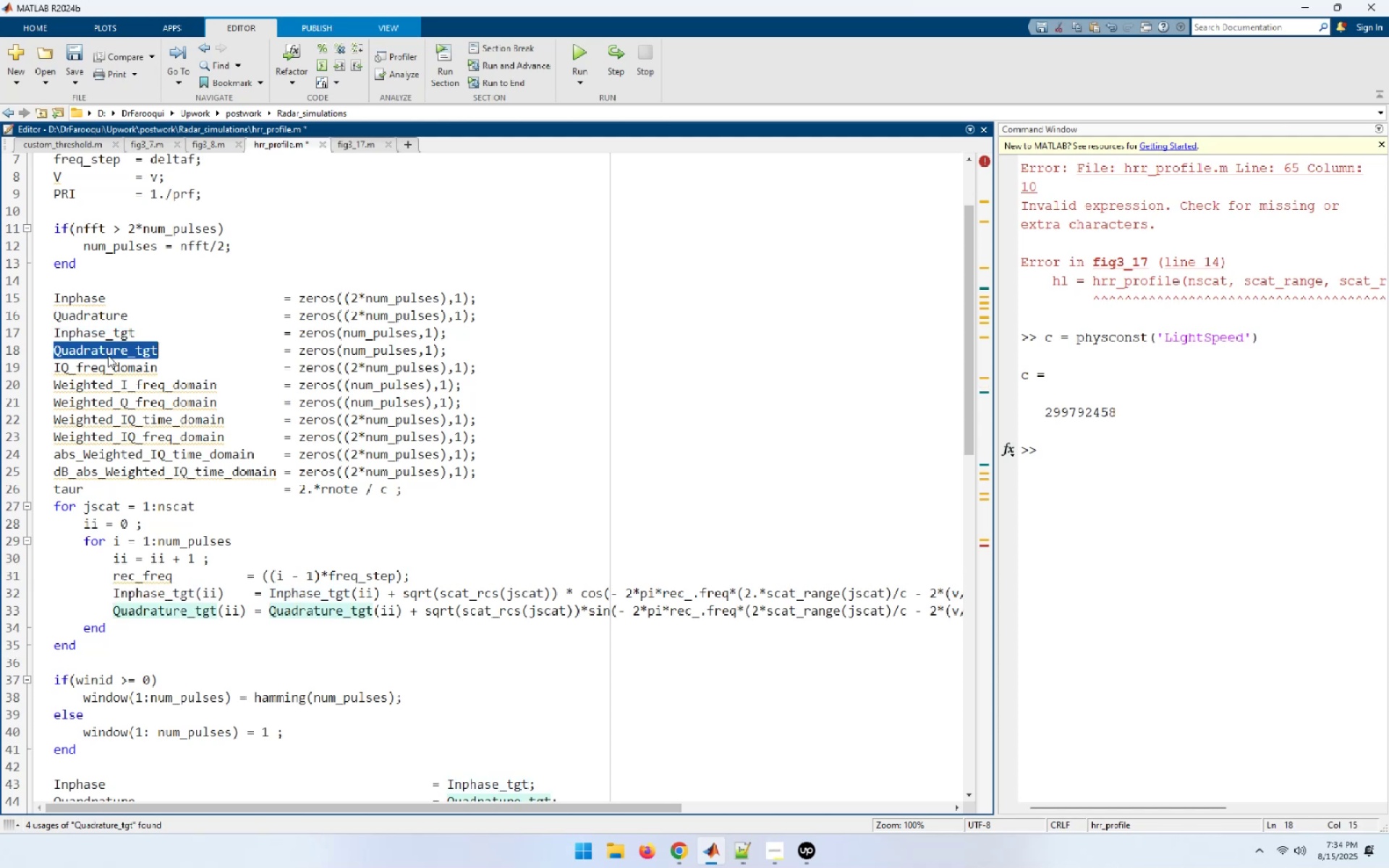 
key(Control+C)
 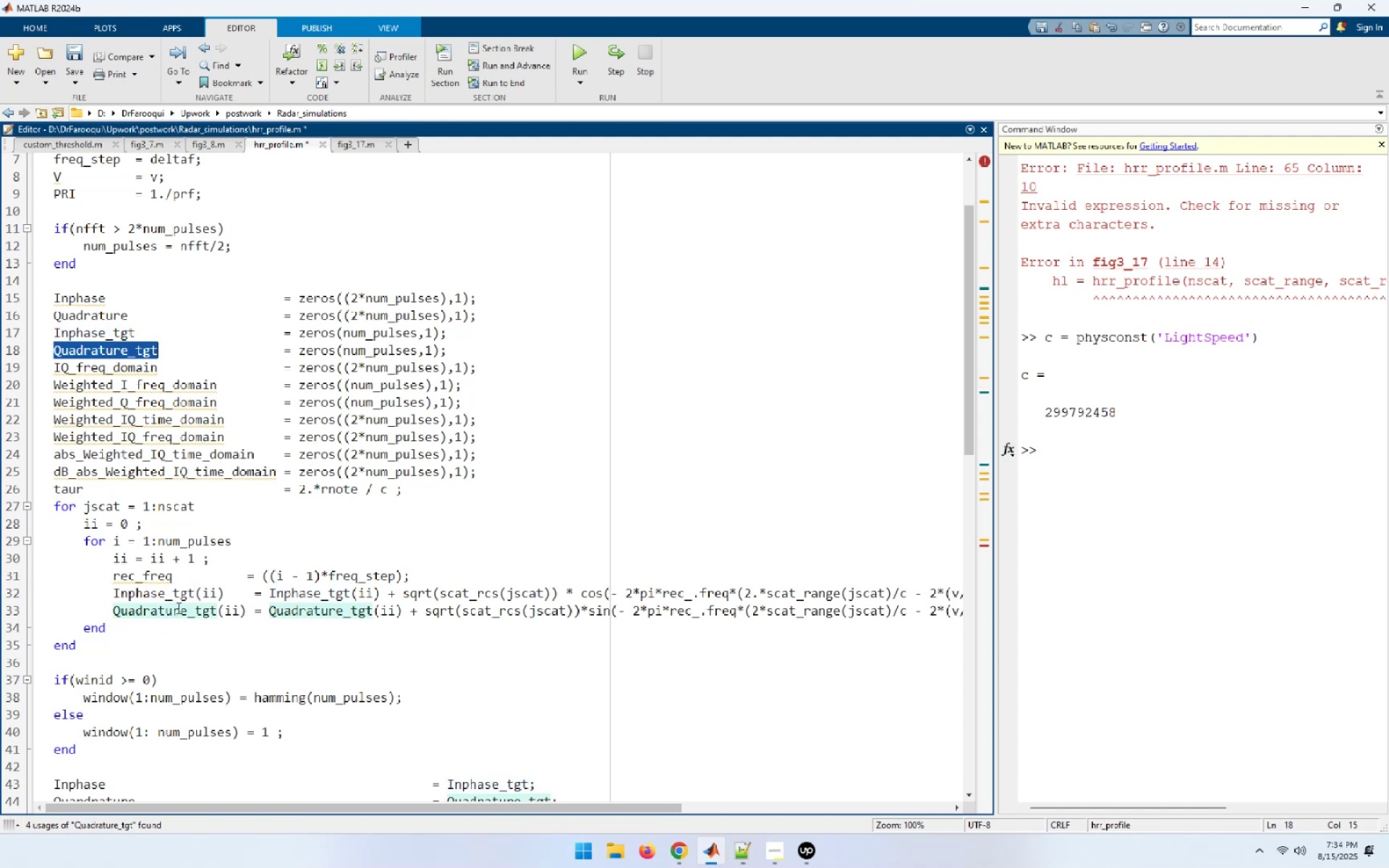 
double_click([177, 608])
 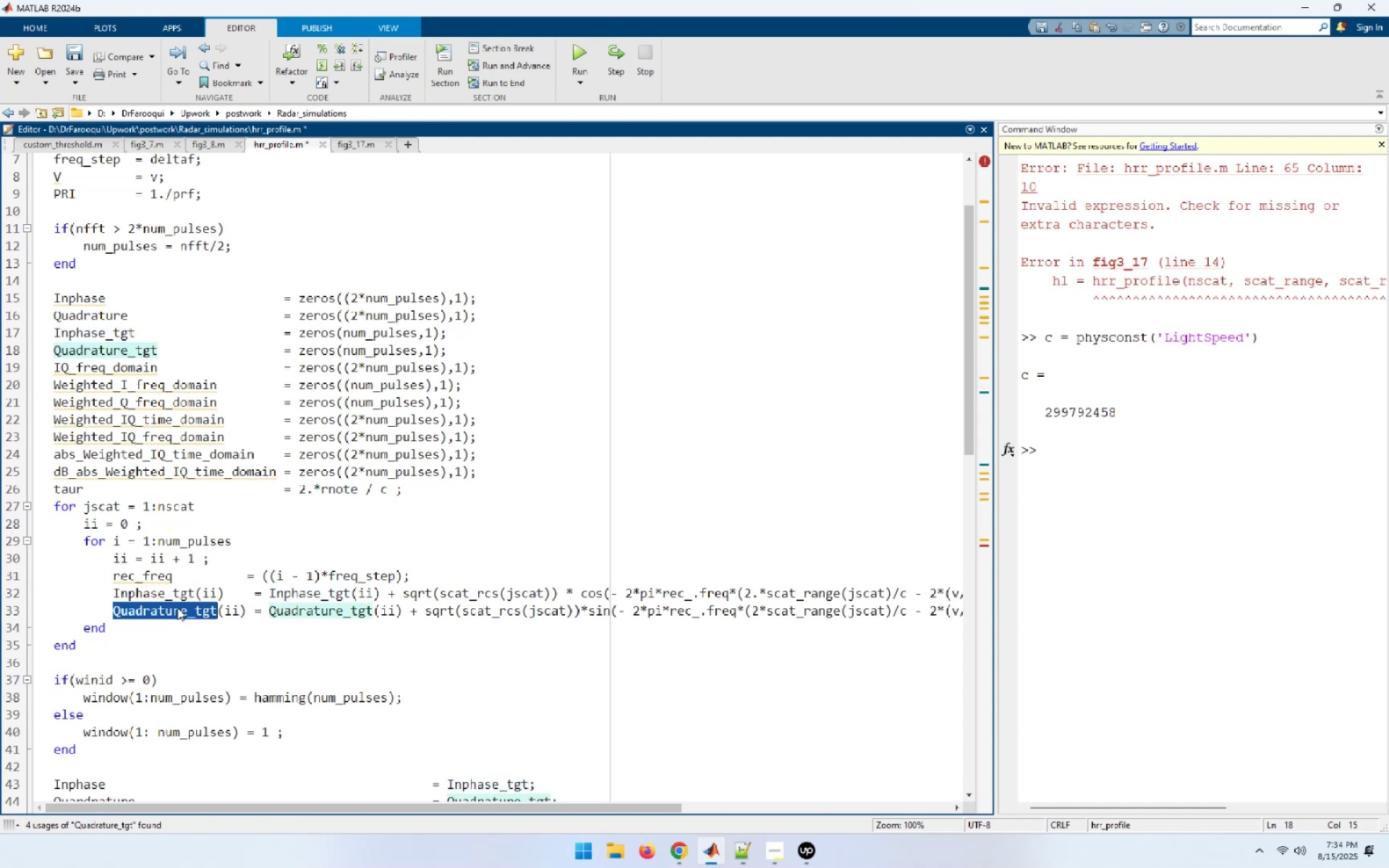 
key(Control+ControlLeft)
 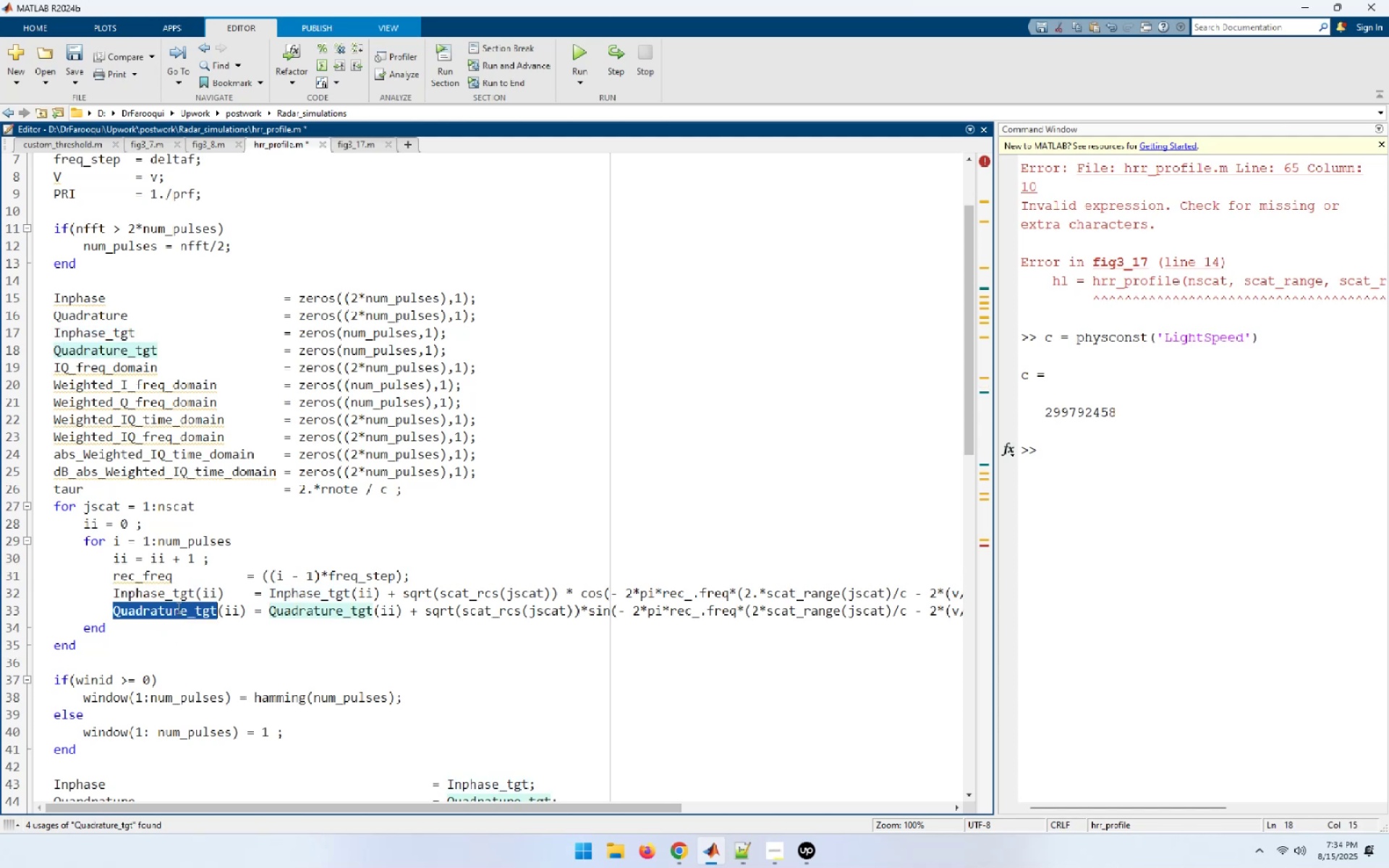 
key(Control+V)
 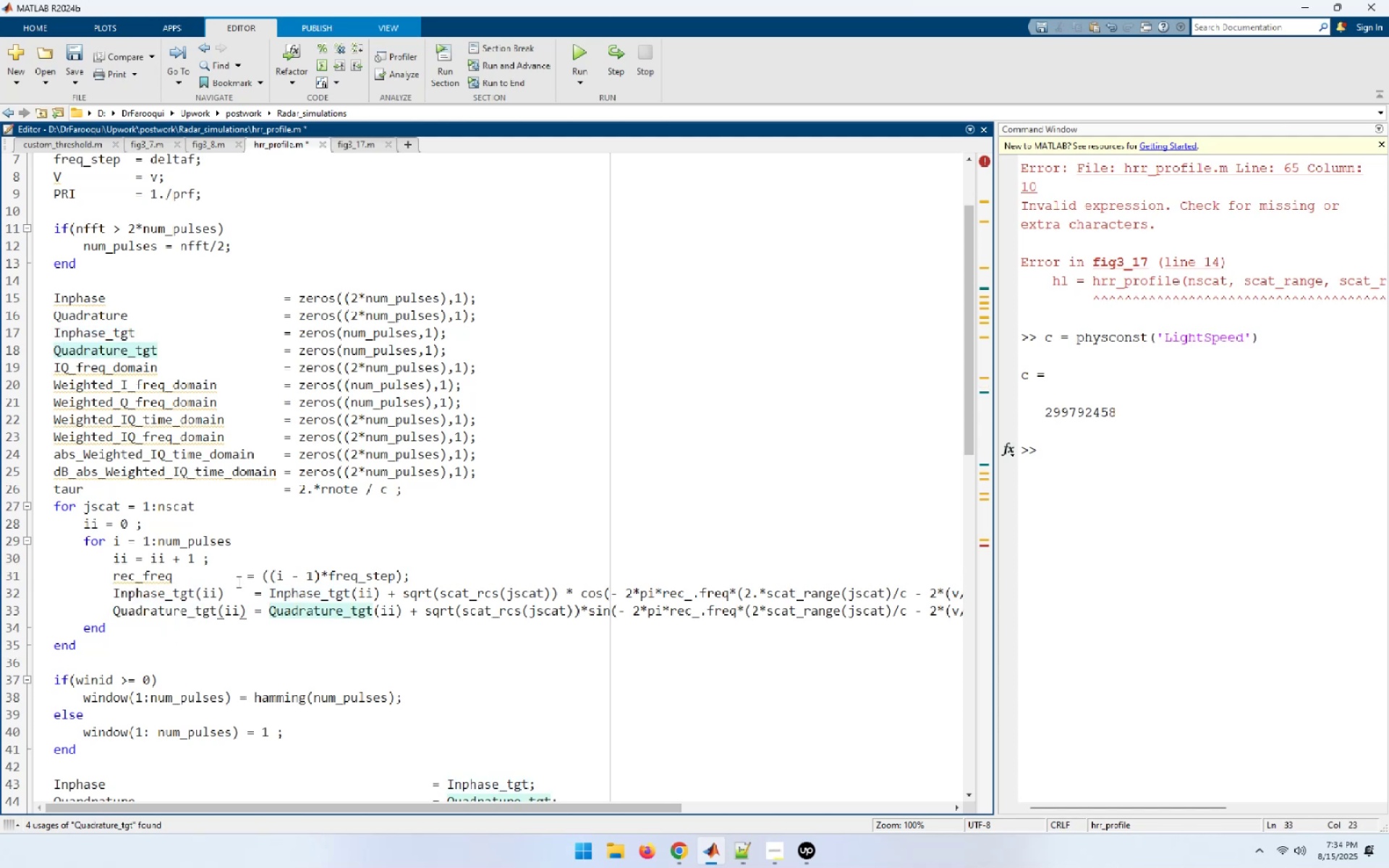 
left_click([245, 577])
 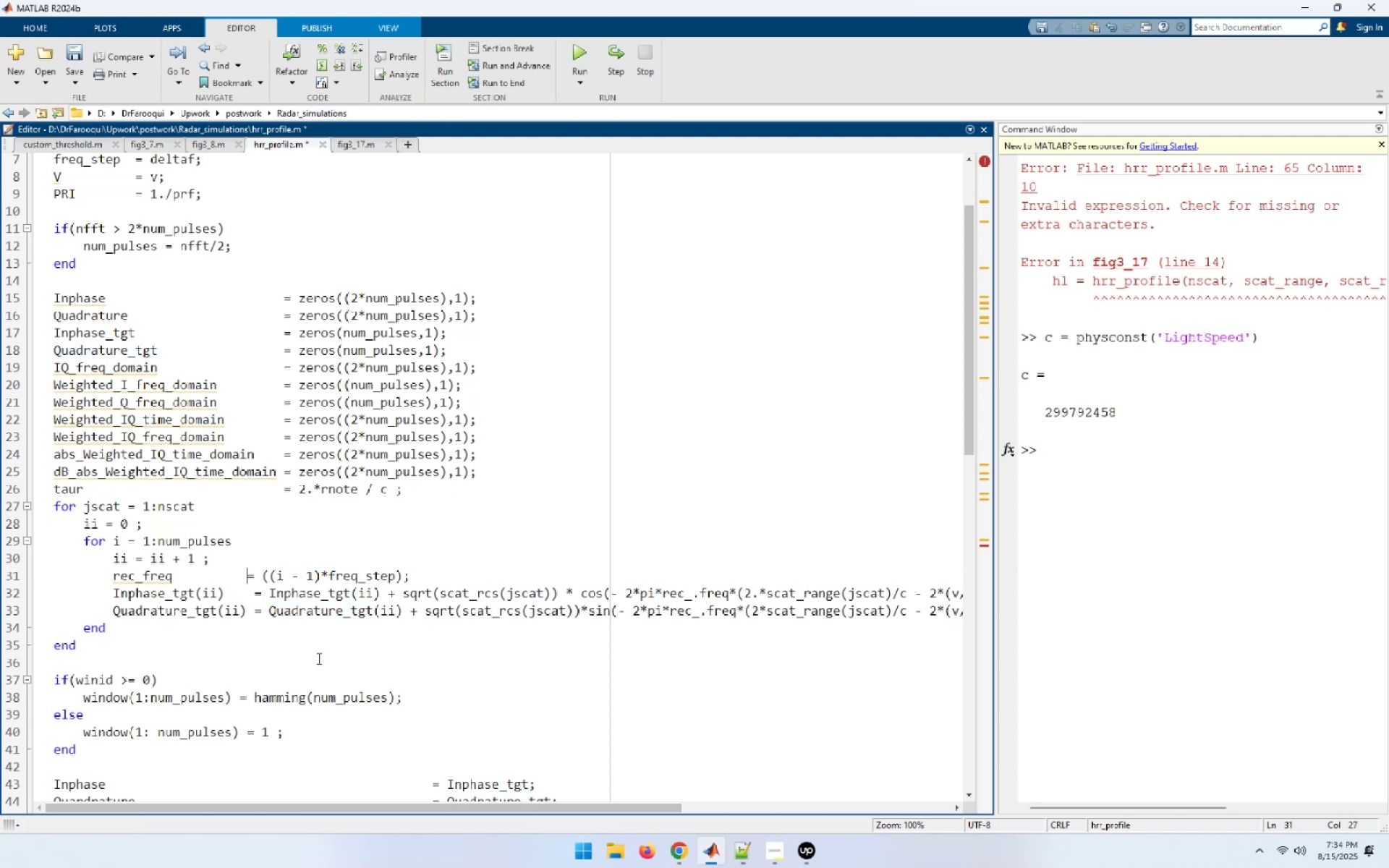 
key(Space)
 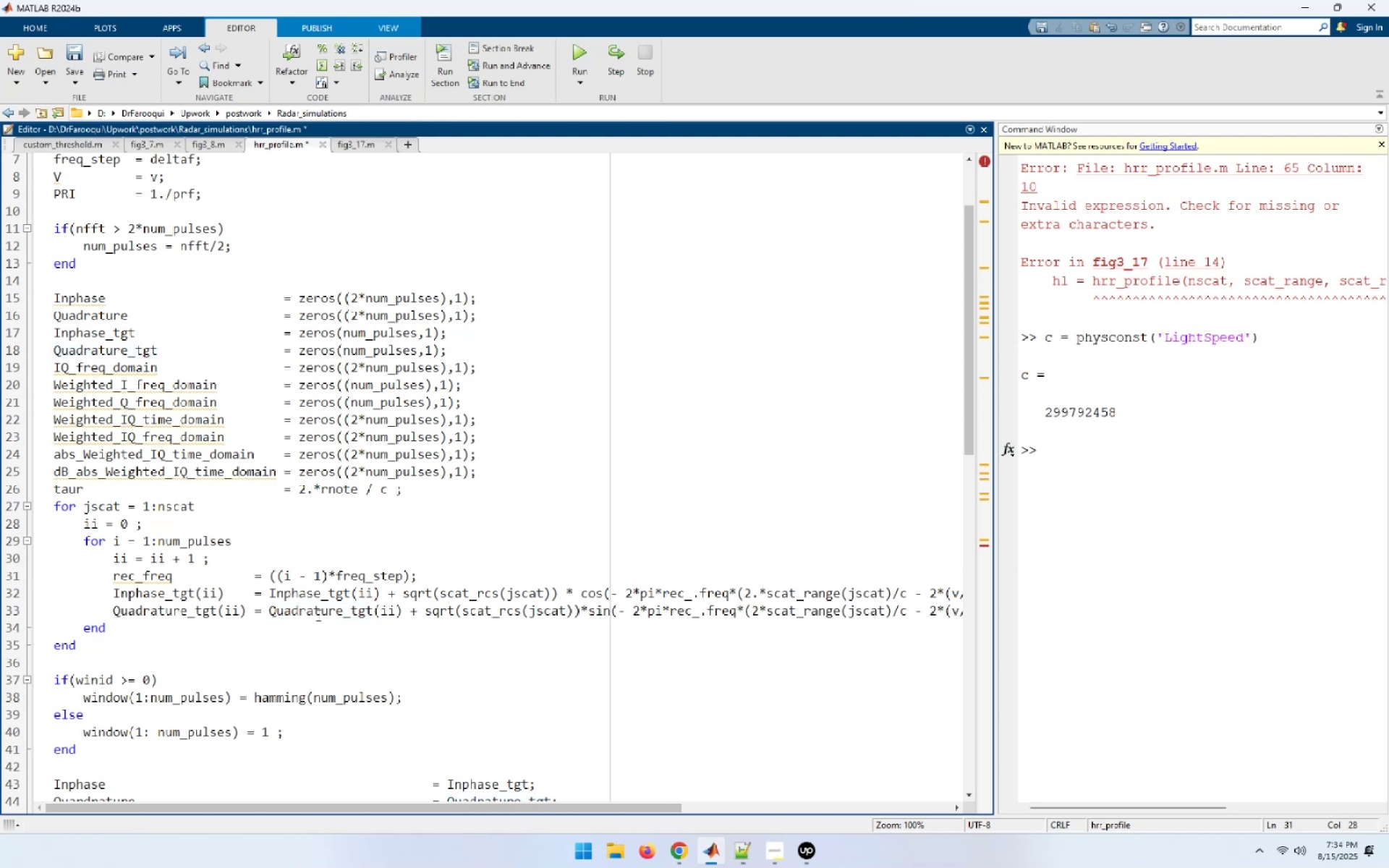 
double_click([313, 594])
 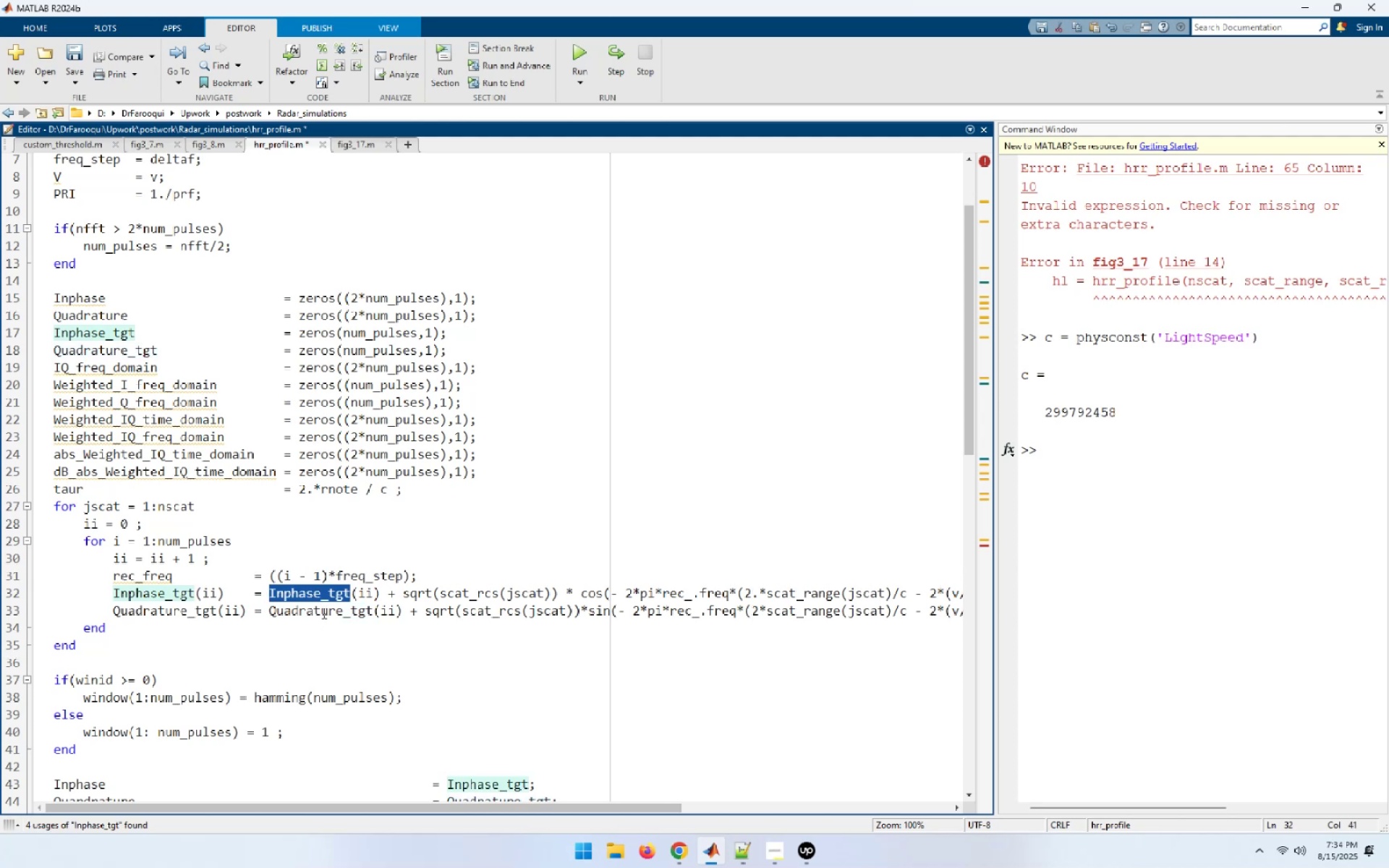 
left_click([323, 613])
 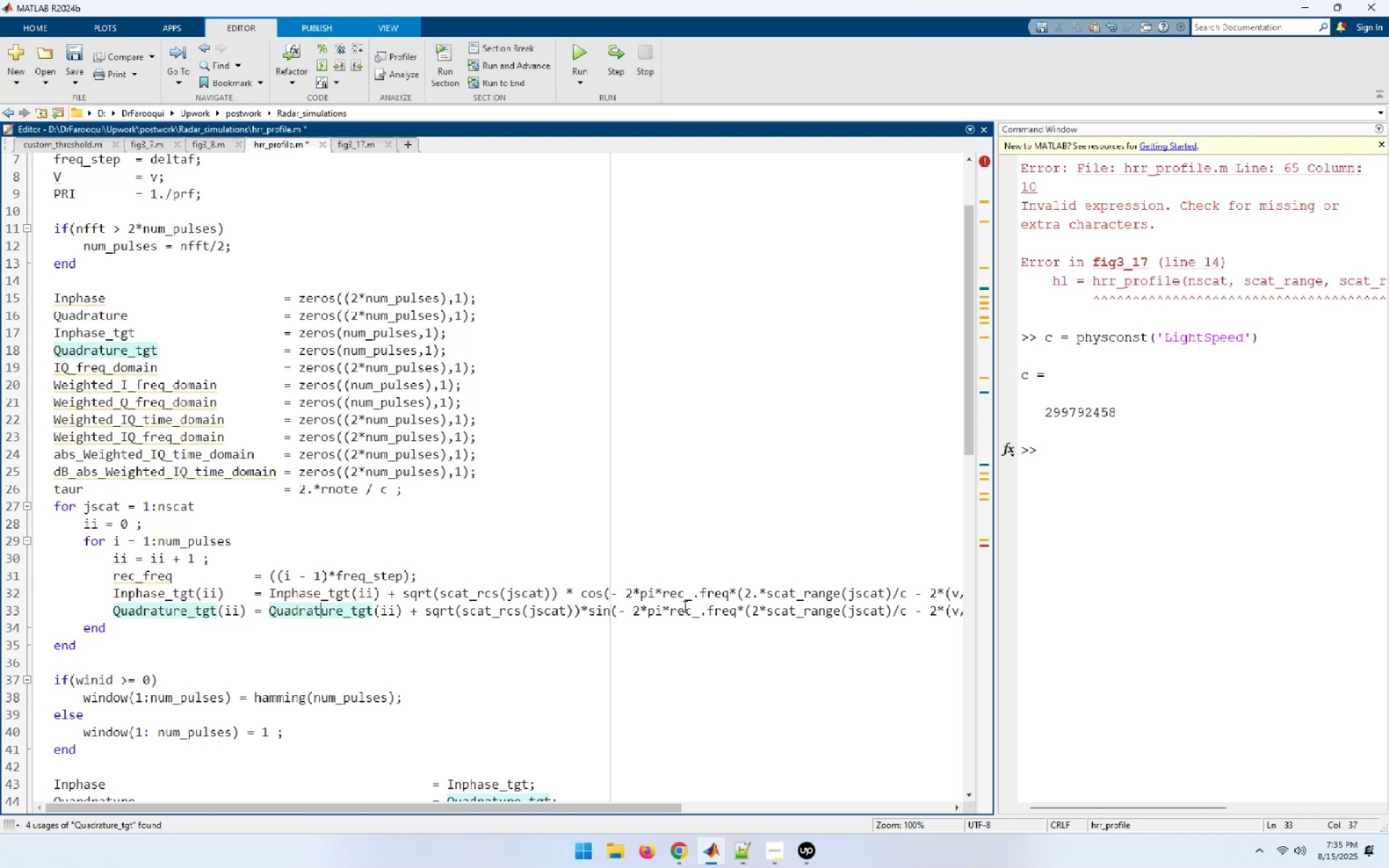 
wait(19.93)
 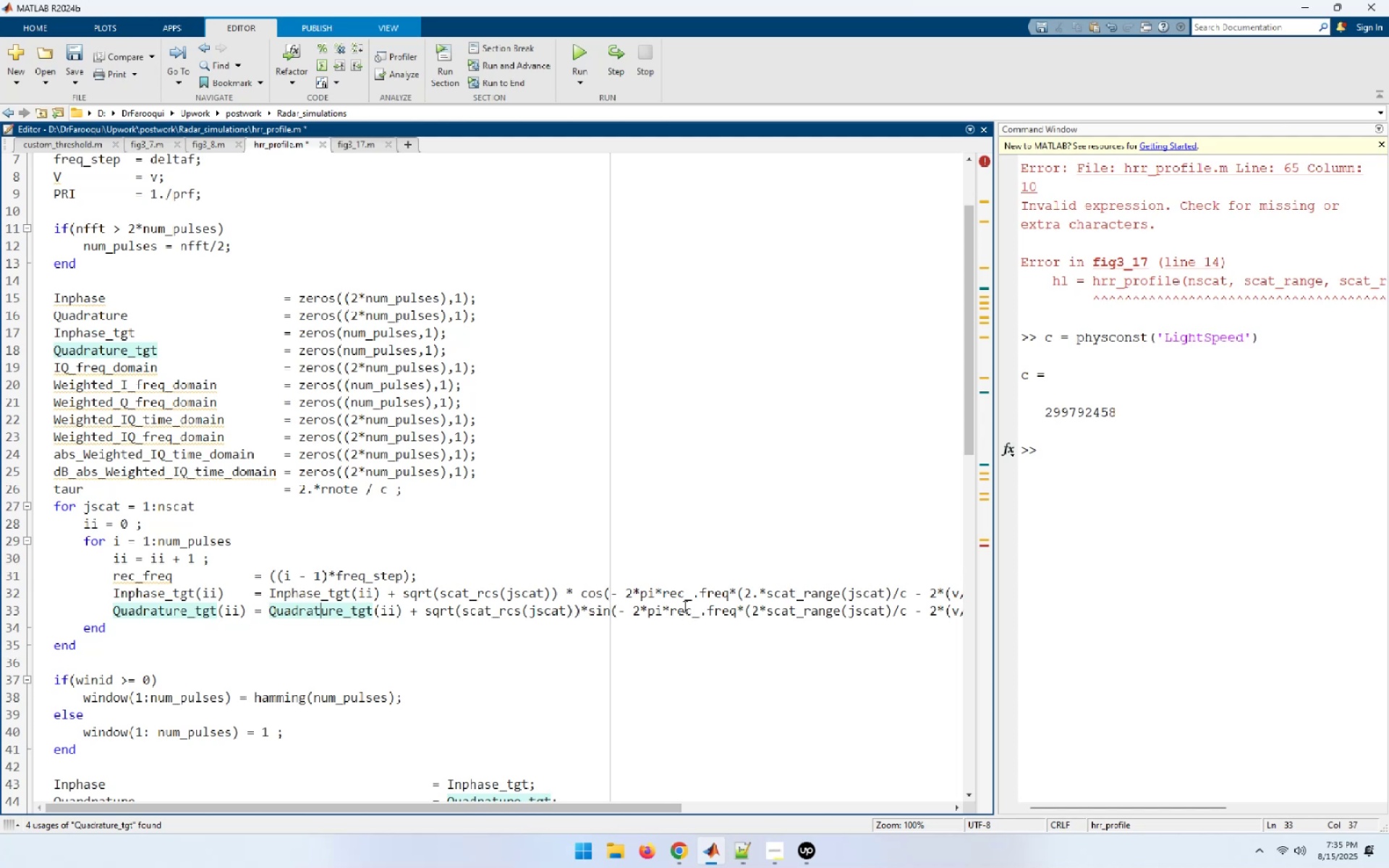 
key(Backspace)
 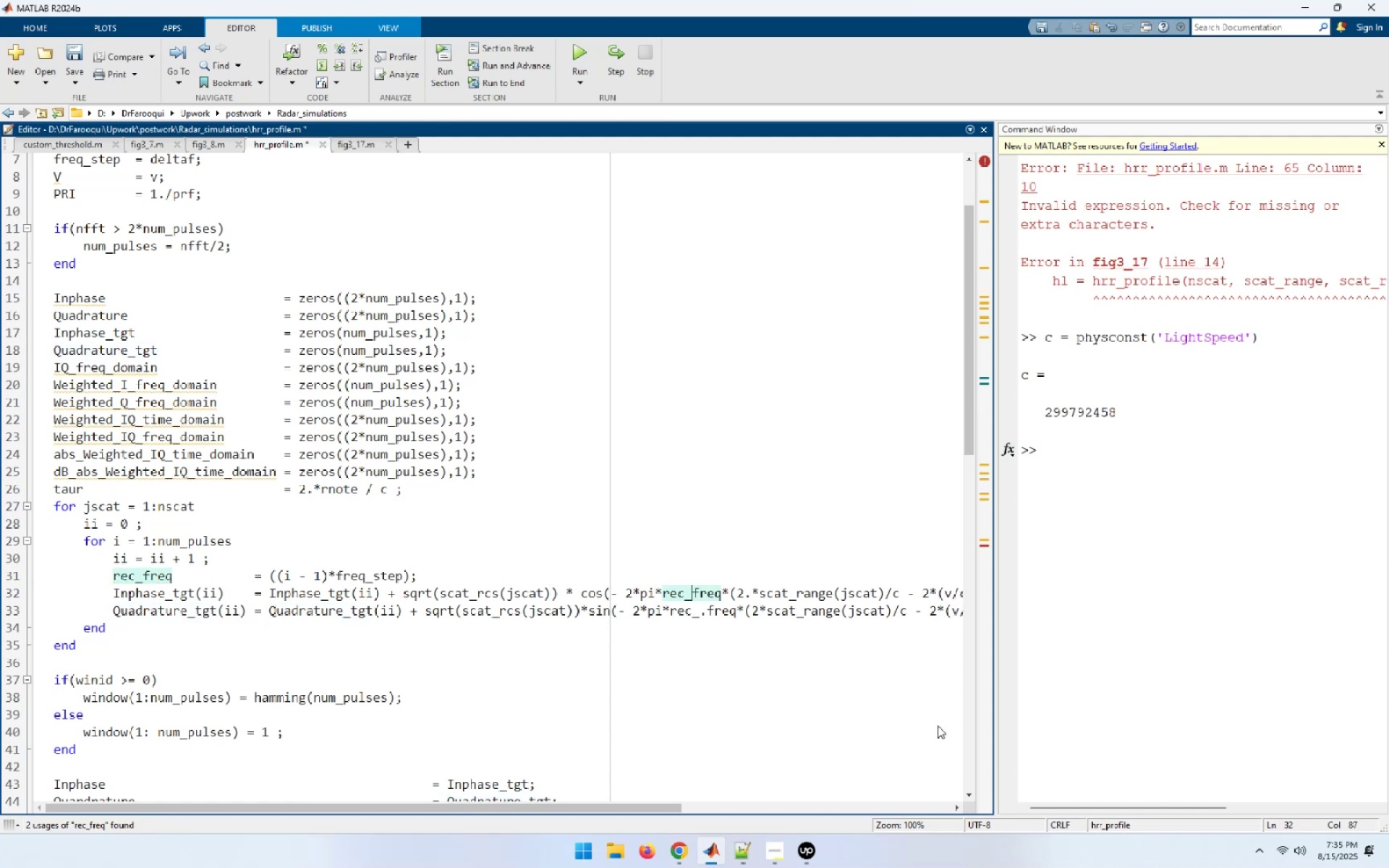 
hold_key(key=ArrowRight, duration=0.64)
 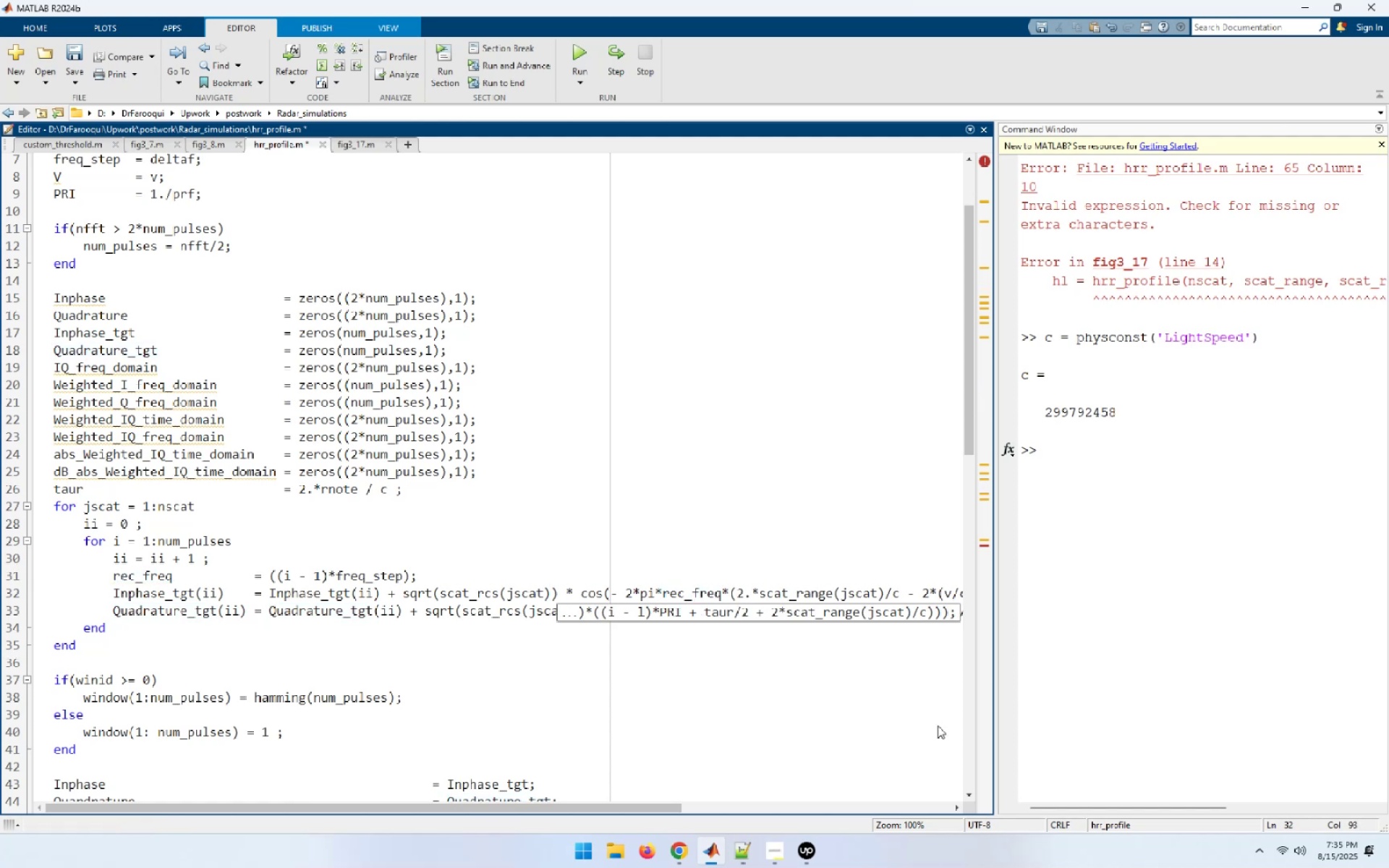 
key(ArrowRight)
 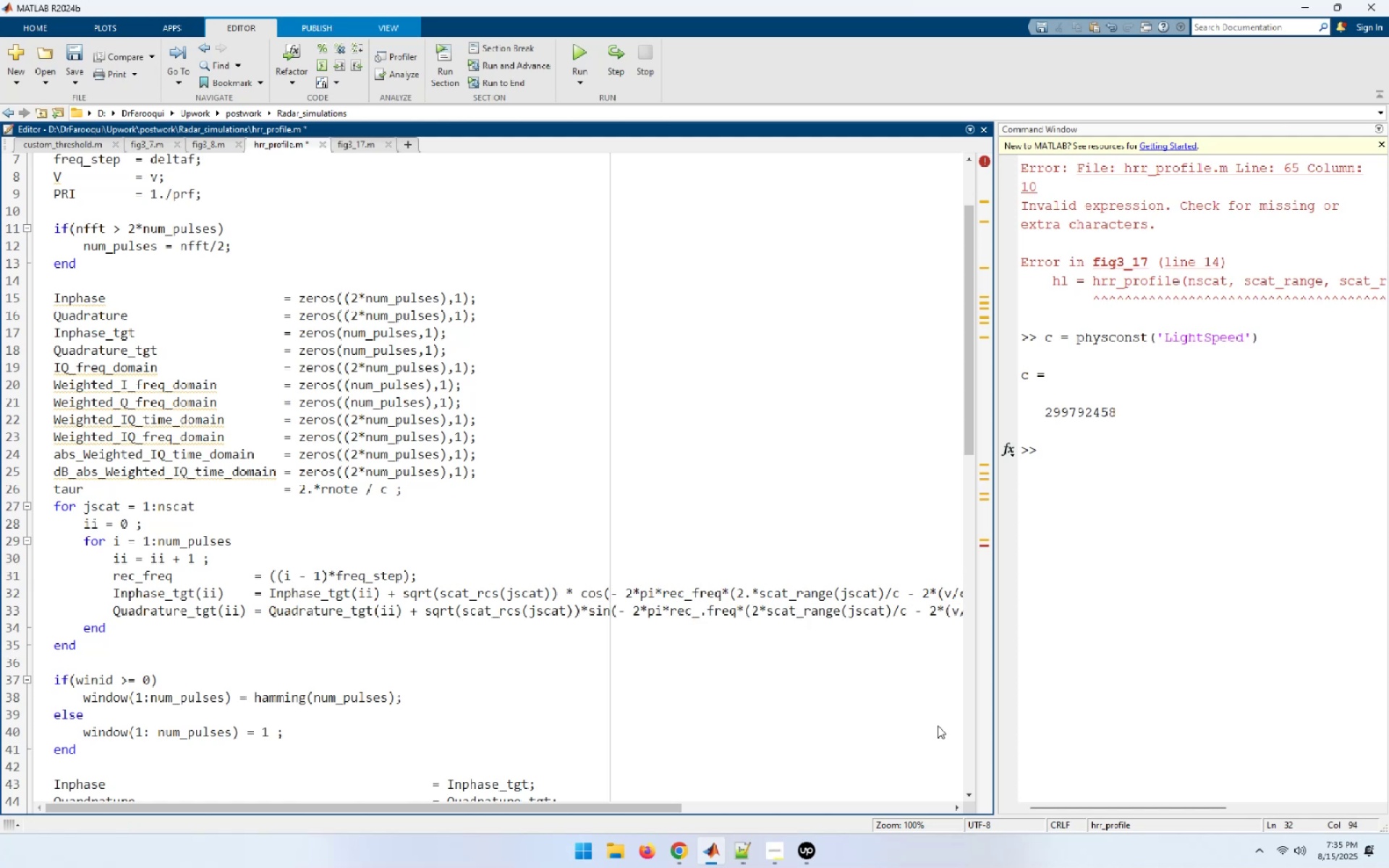 
hold_key(key=ArrowRight, duration=0.81)
 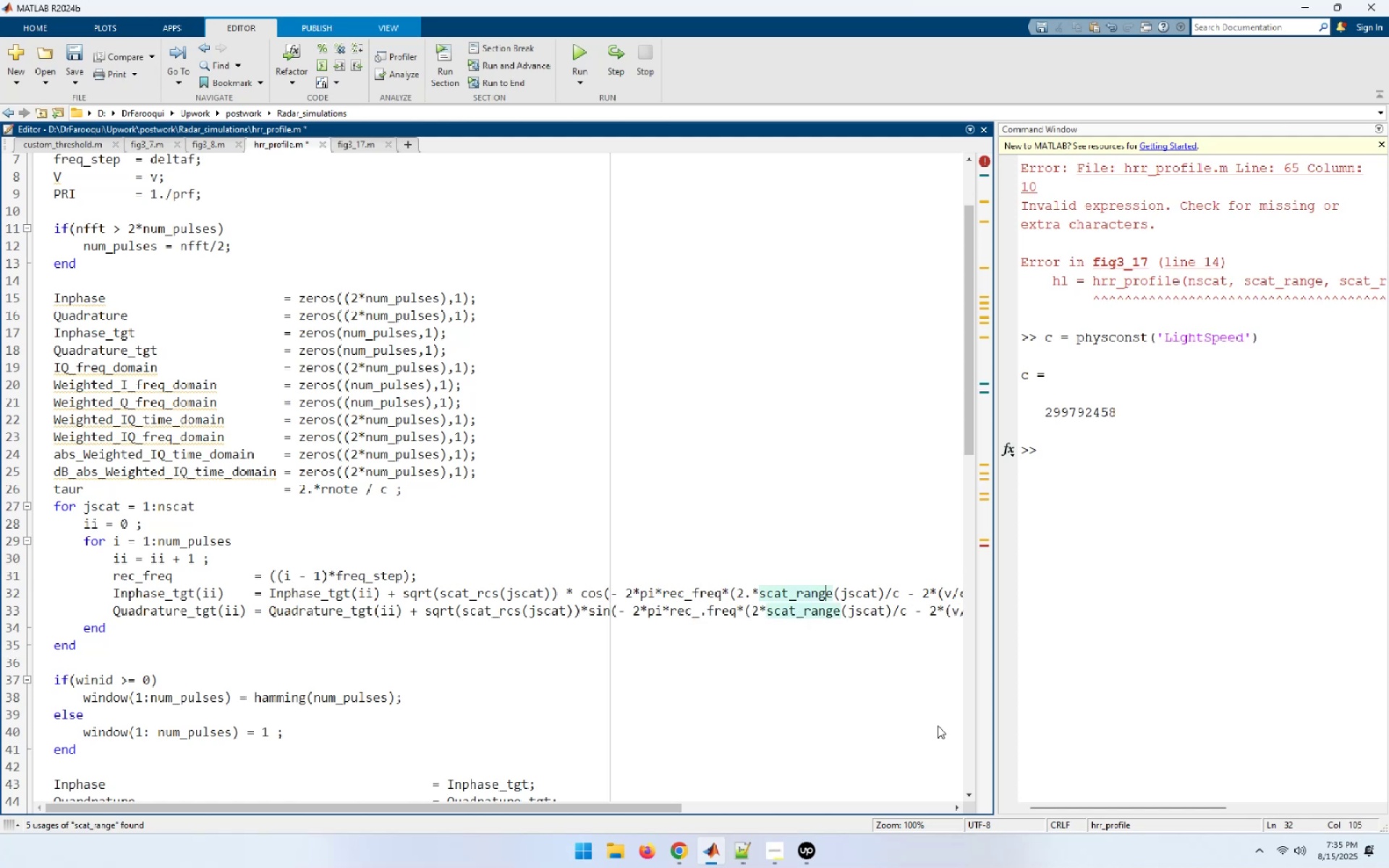 
hold_key(key=ArrowRight, duration=0.7)
 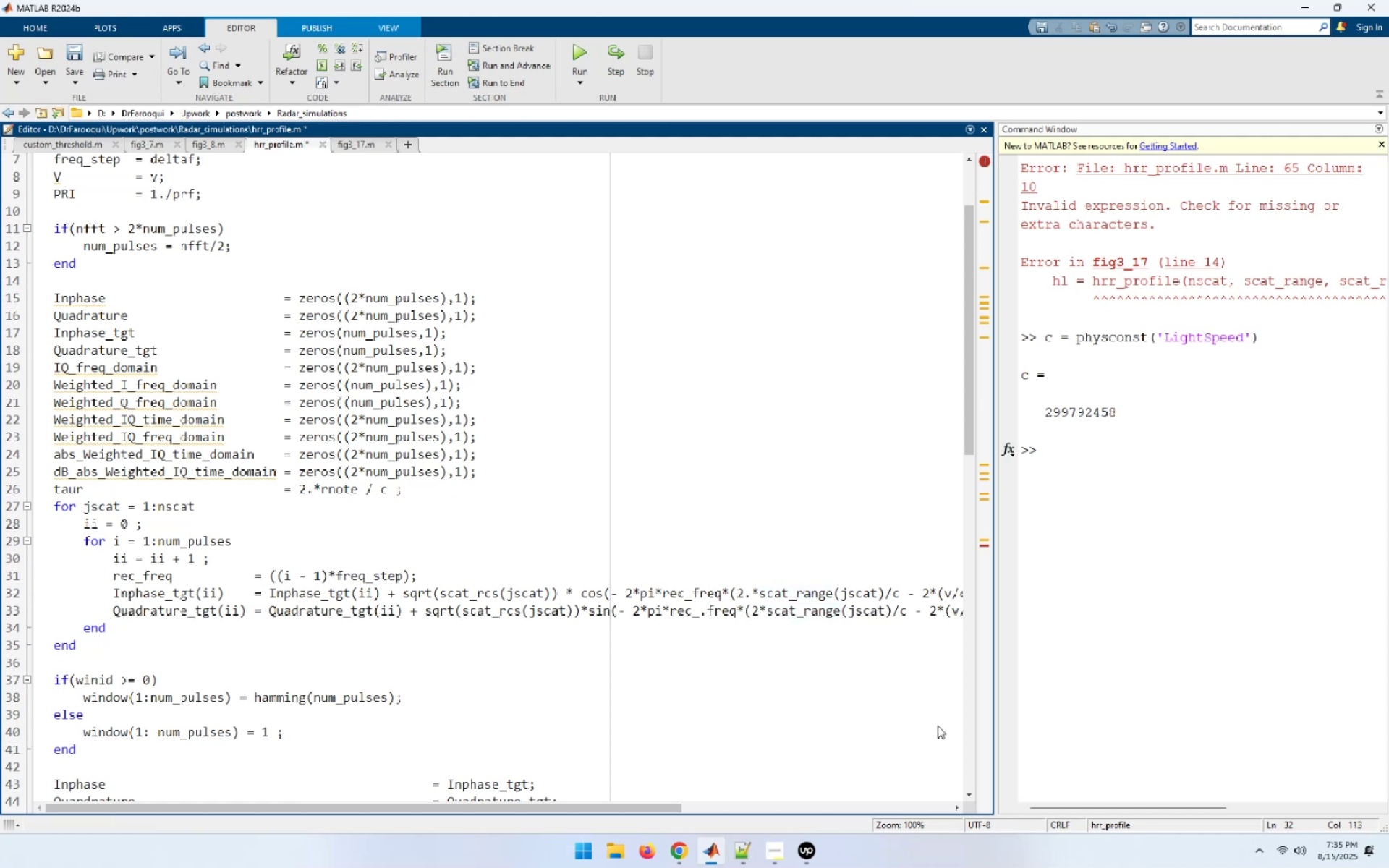 
hold_key(key=ArrowRight, duration=0.58)
 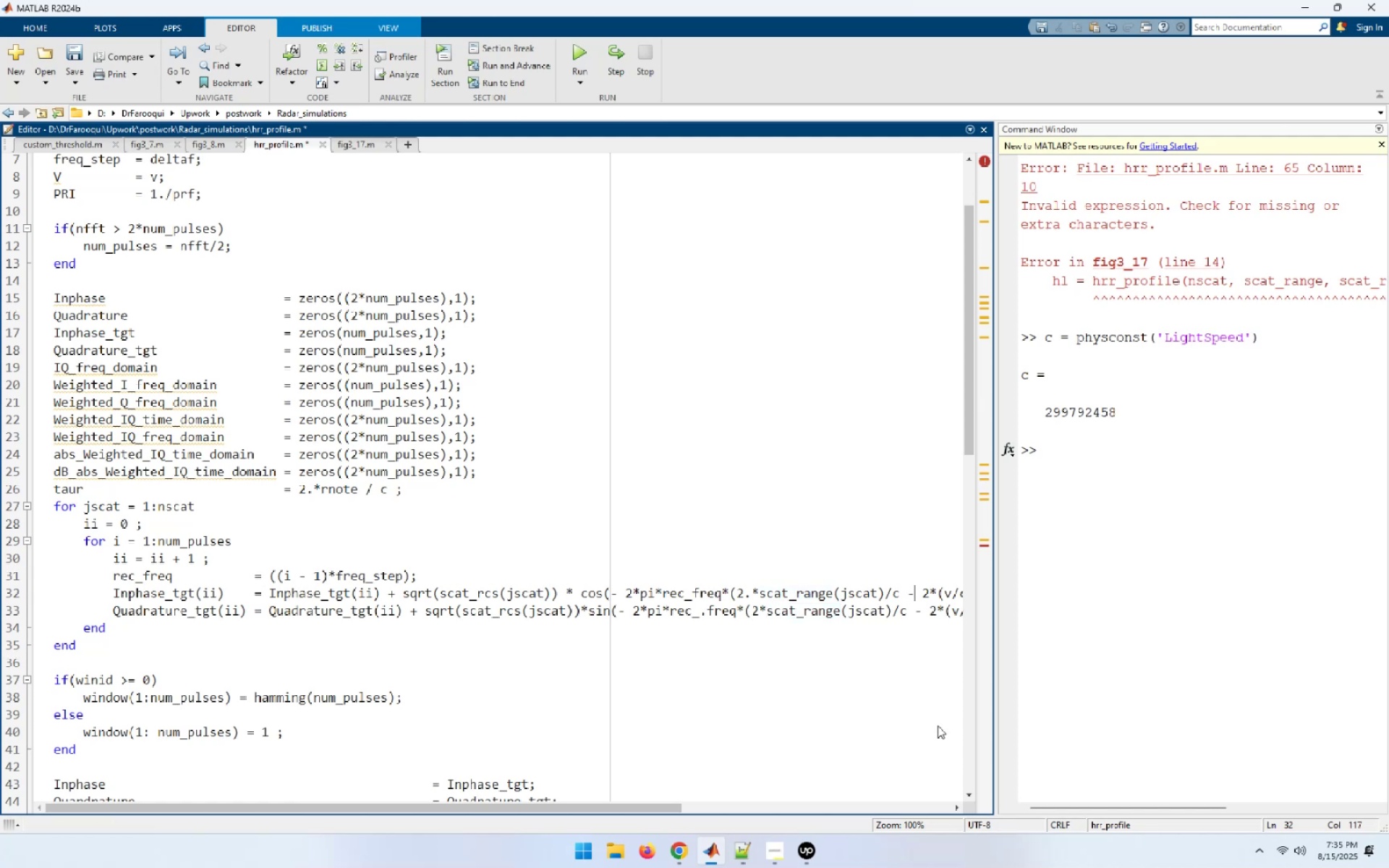 
hold_key(key=ArrowRight, duration=0.67)
 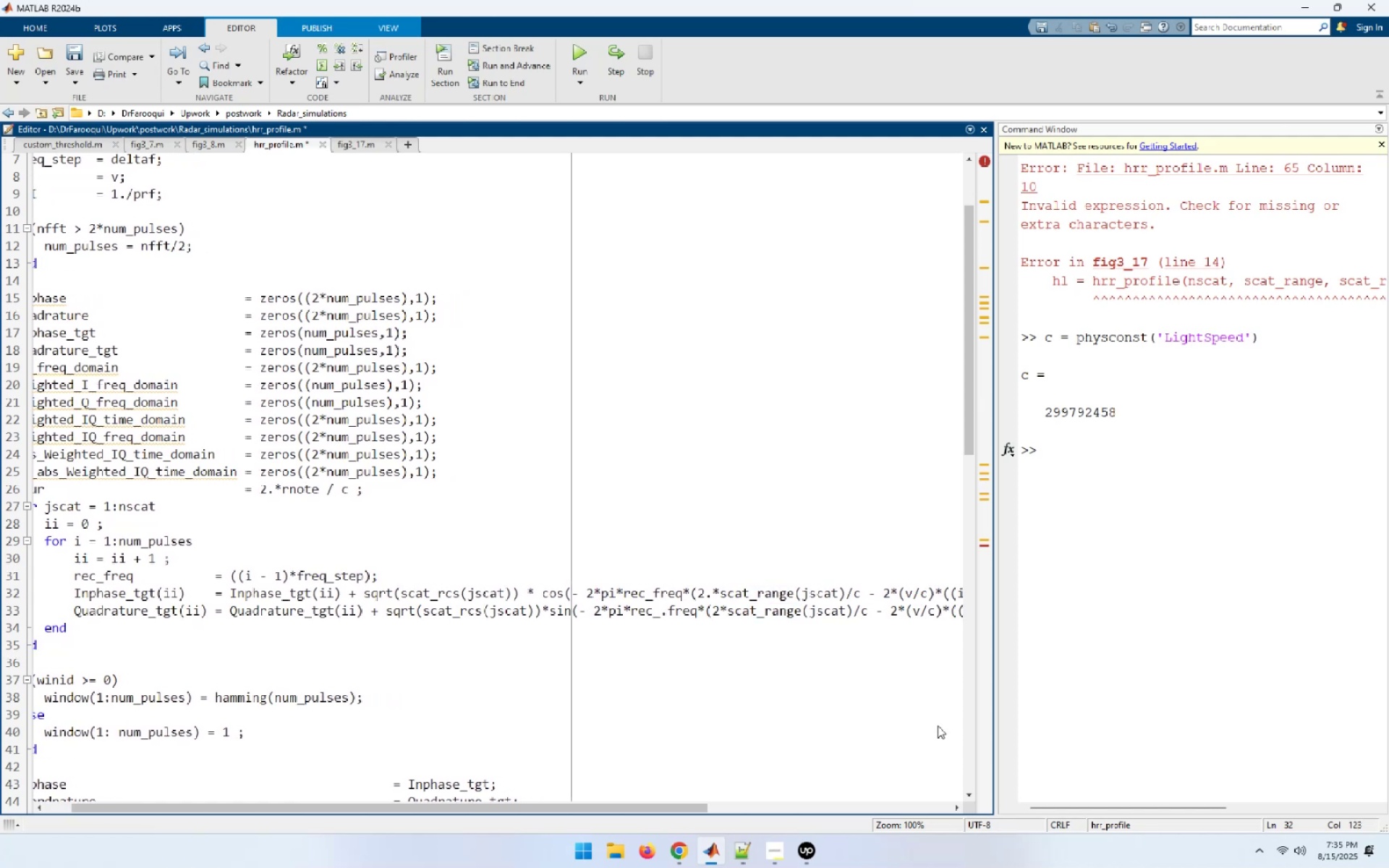 
key(ArrowLeft)
 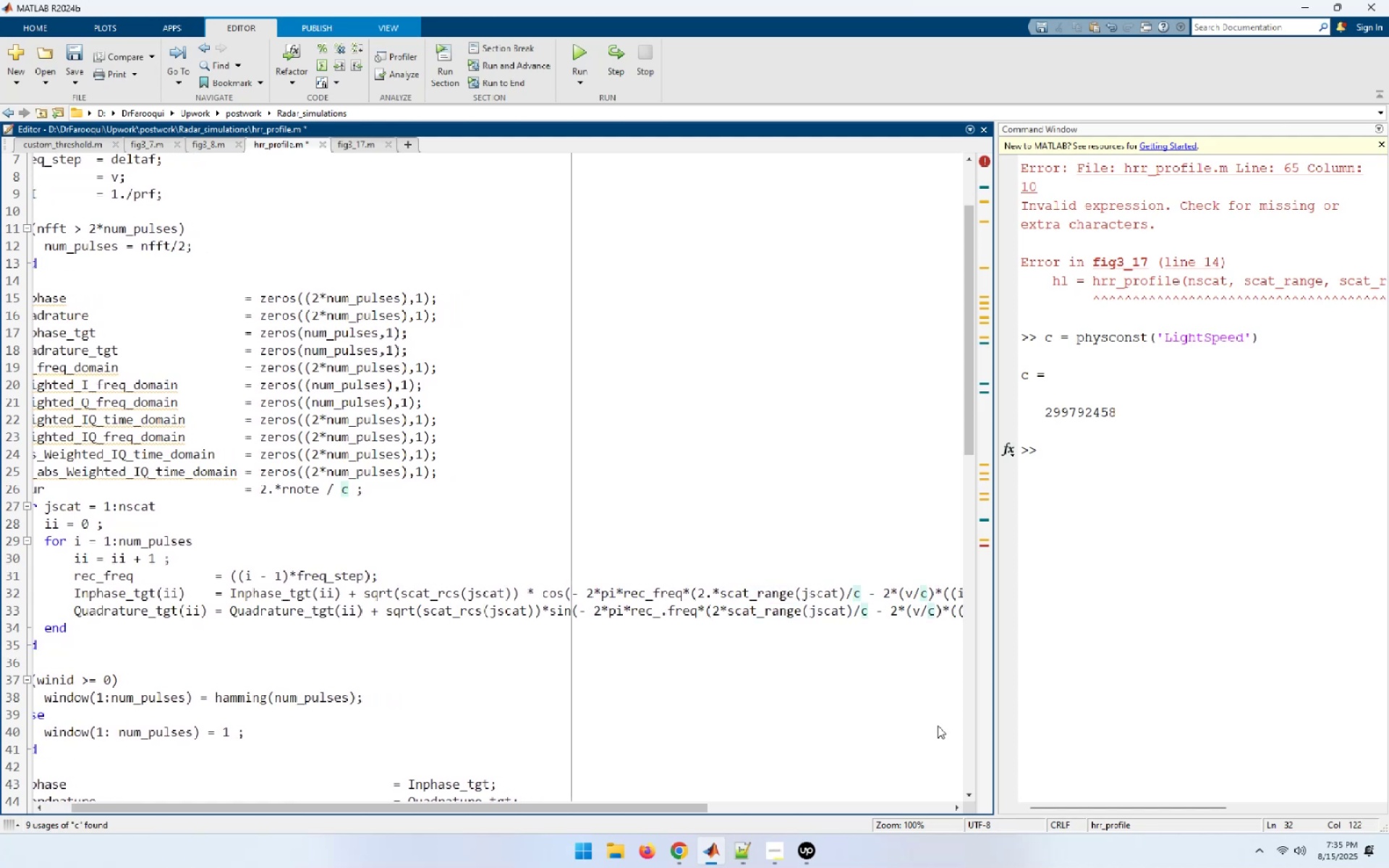 
key(Backspace)
 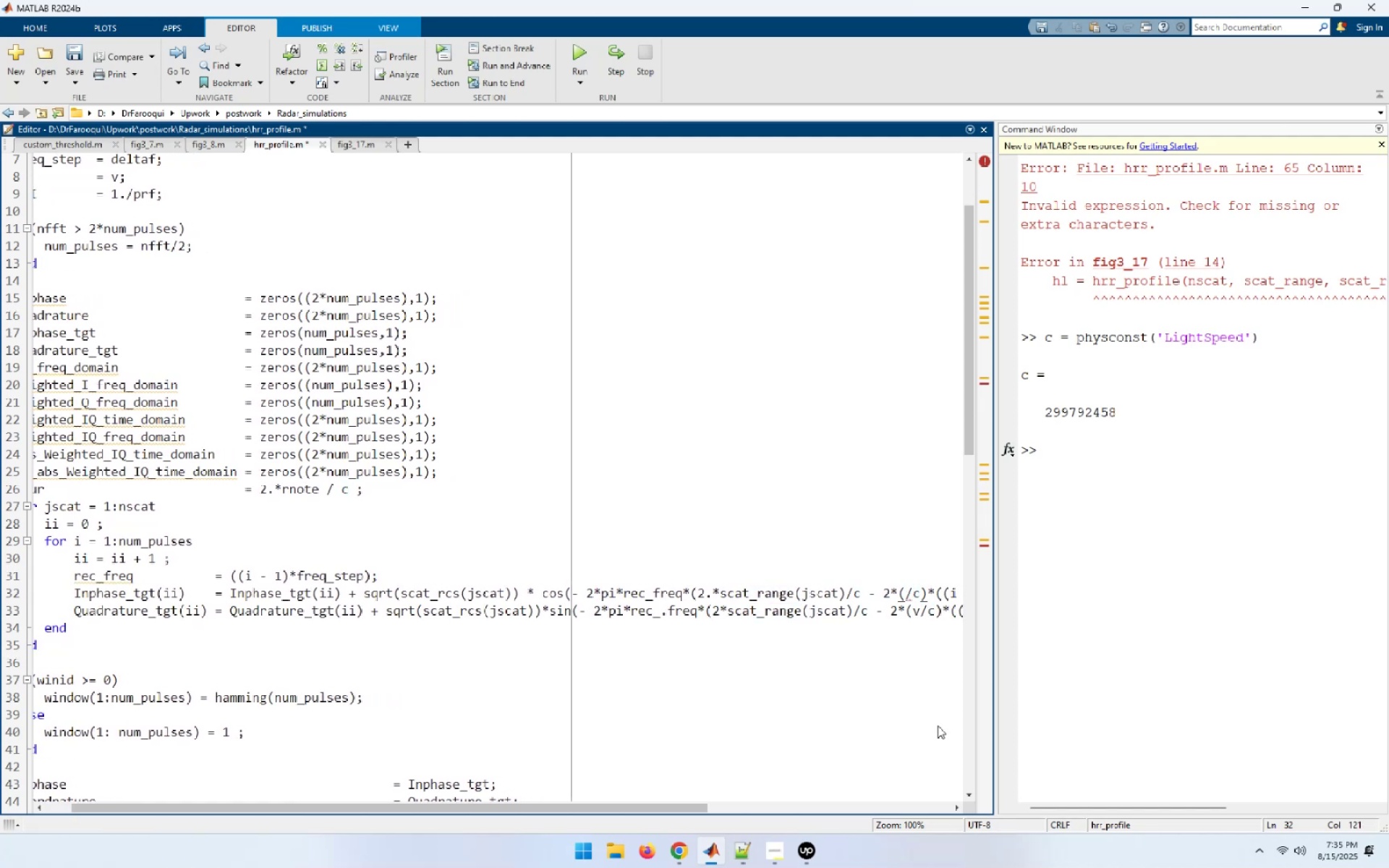 
key(Shift+V)
 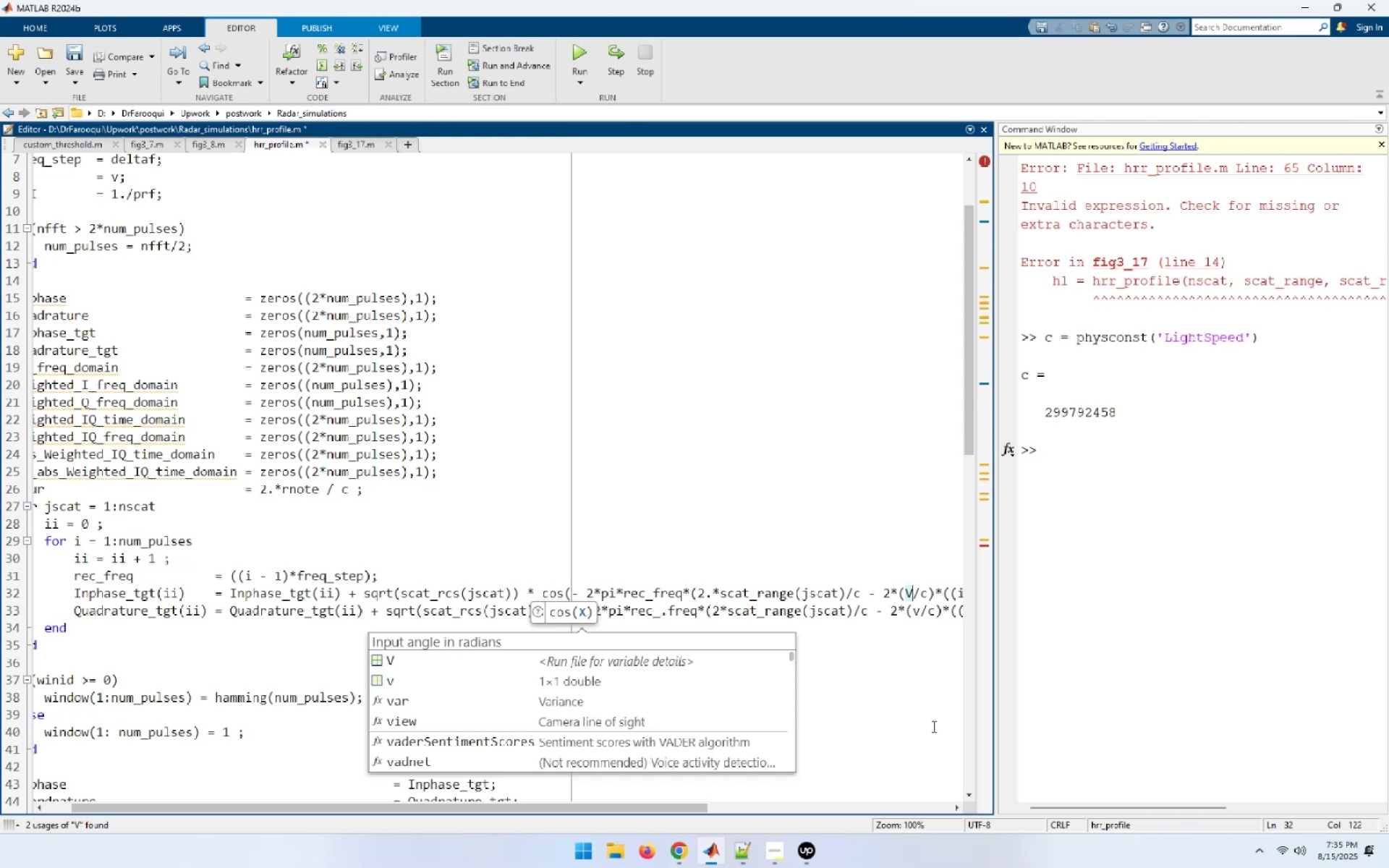 
wait(5.66)
 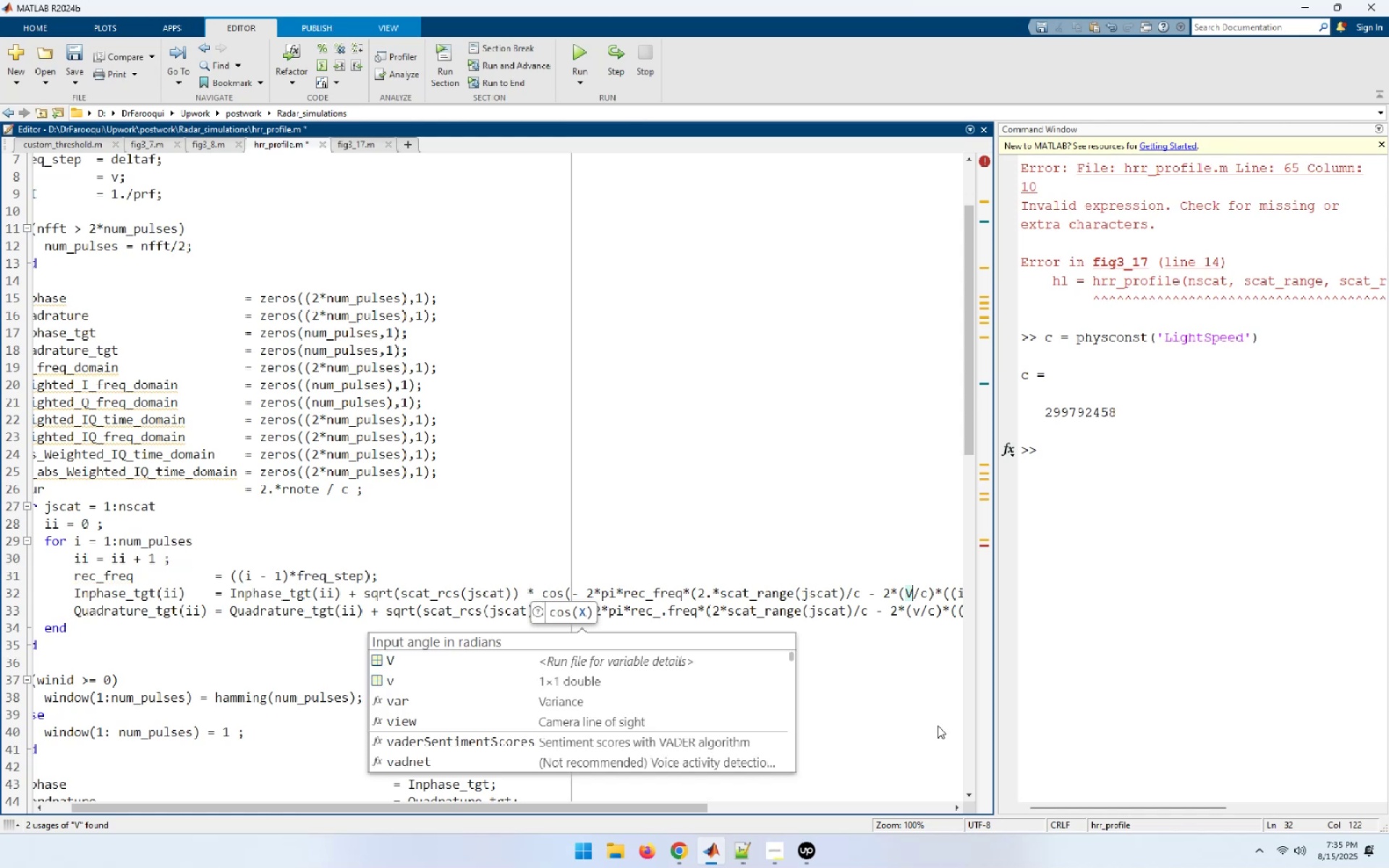 
left_click_drag(start_coordinate=[315, 809], to_coordinate=[723, 796])
 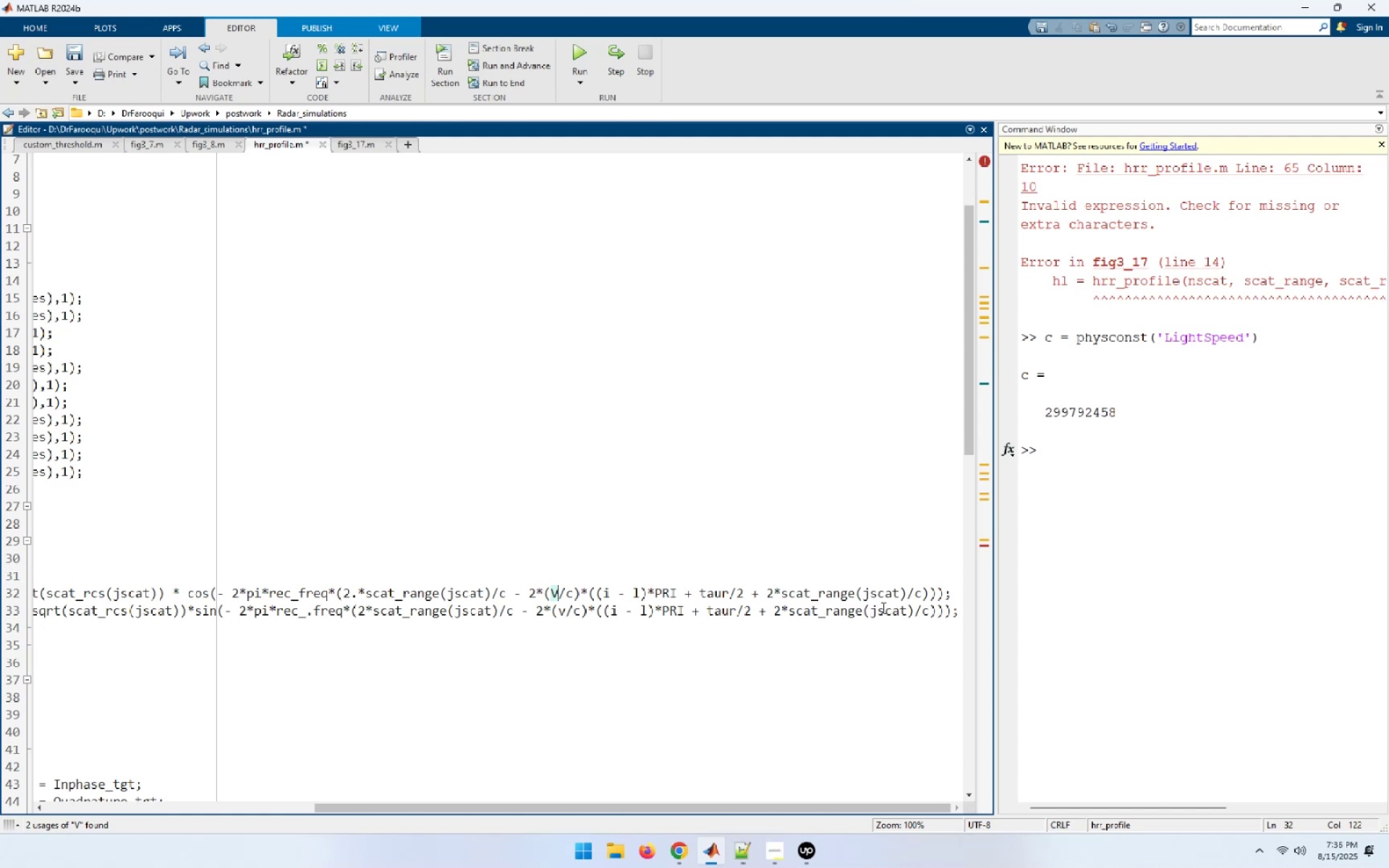 
wait(23.02)
 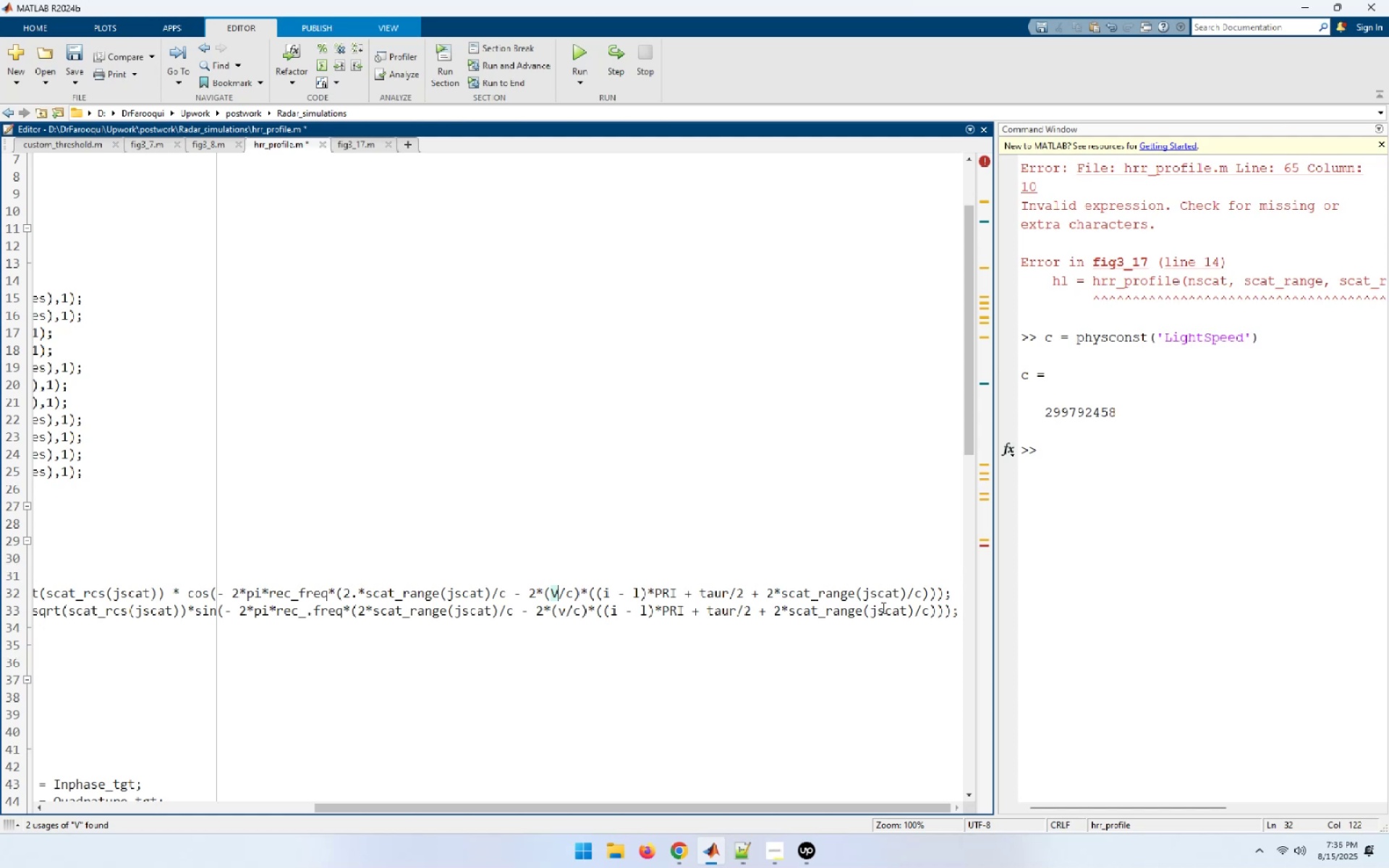 
left_click_drag(start_coordinate=[781, 807], to_coordinate=[328, 789])
 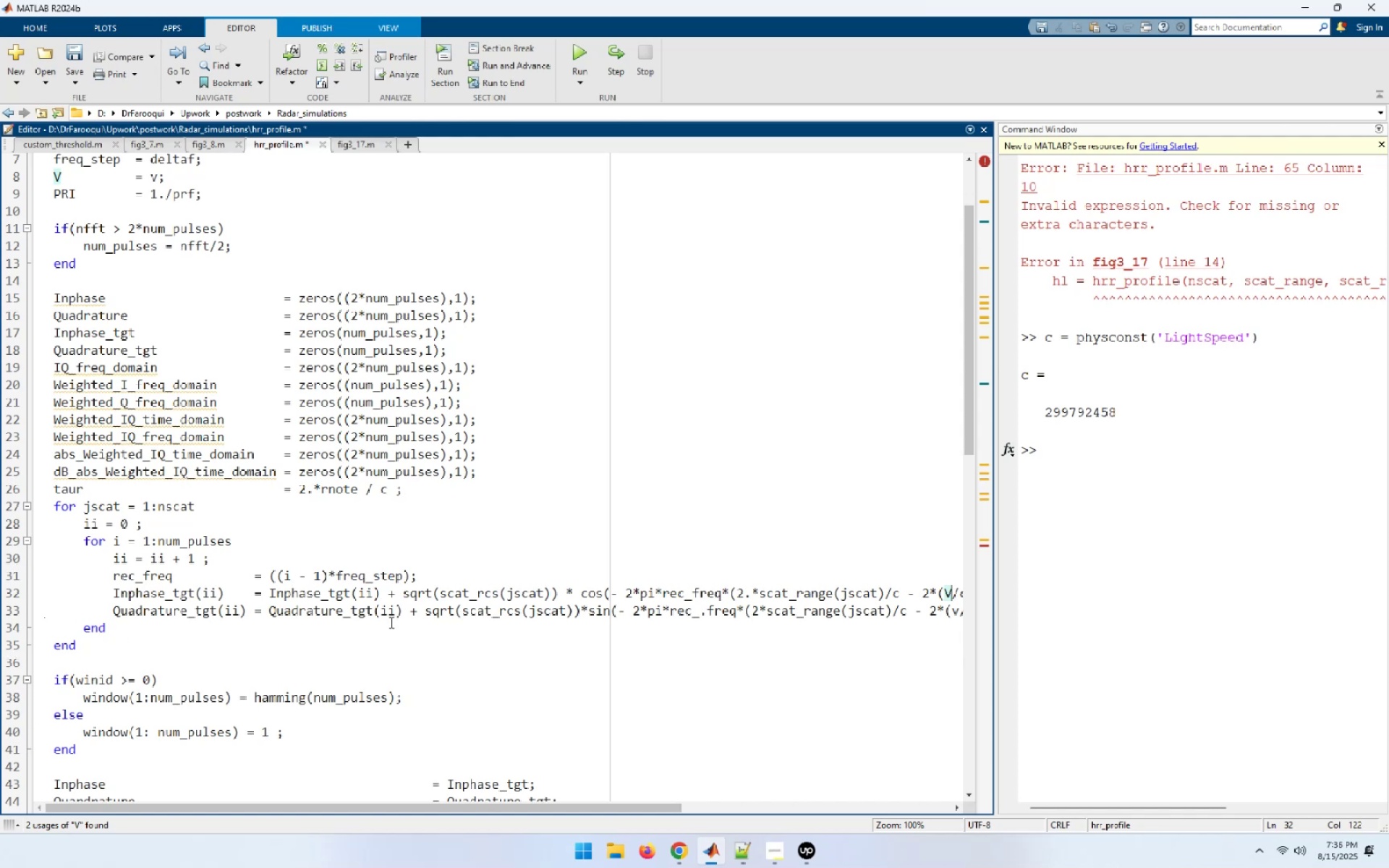 
double_click([177, 606])
 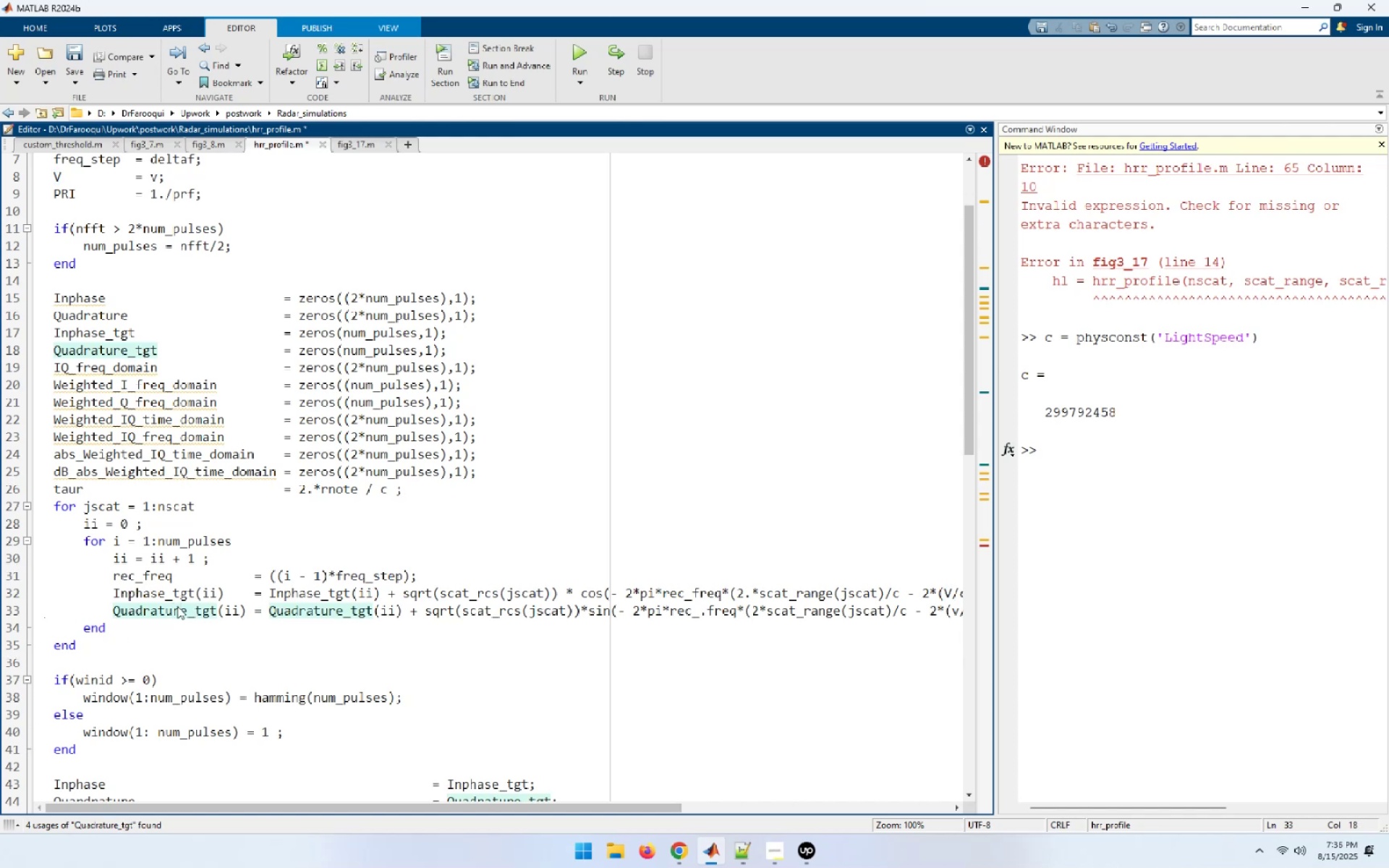 
key(Control+ControlLeft)
 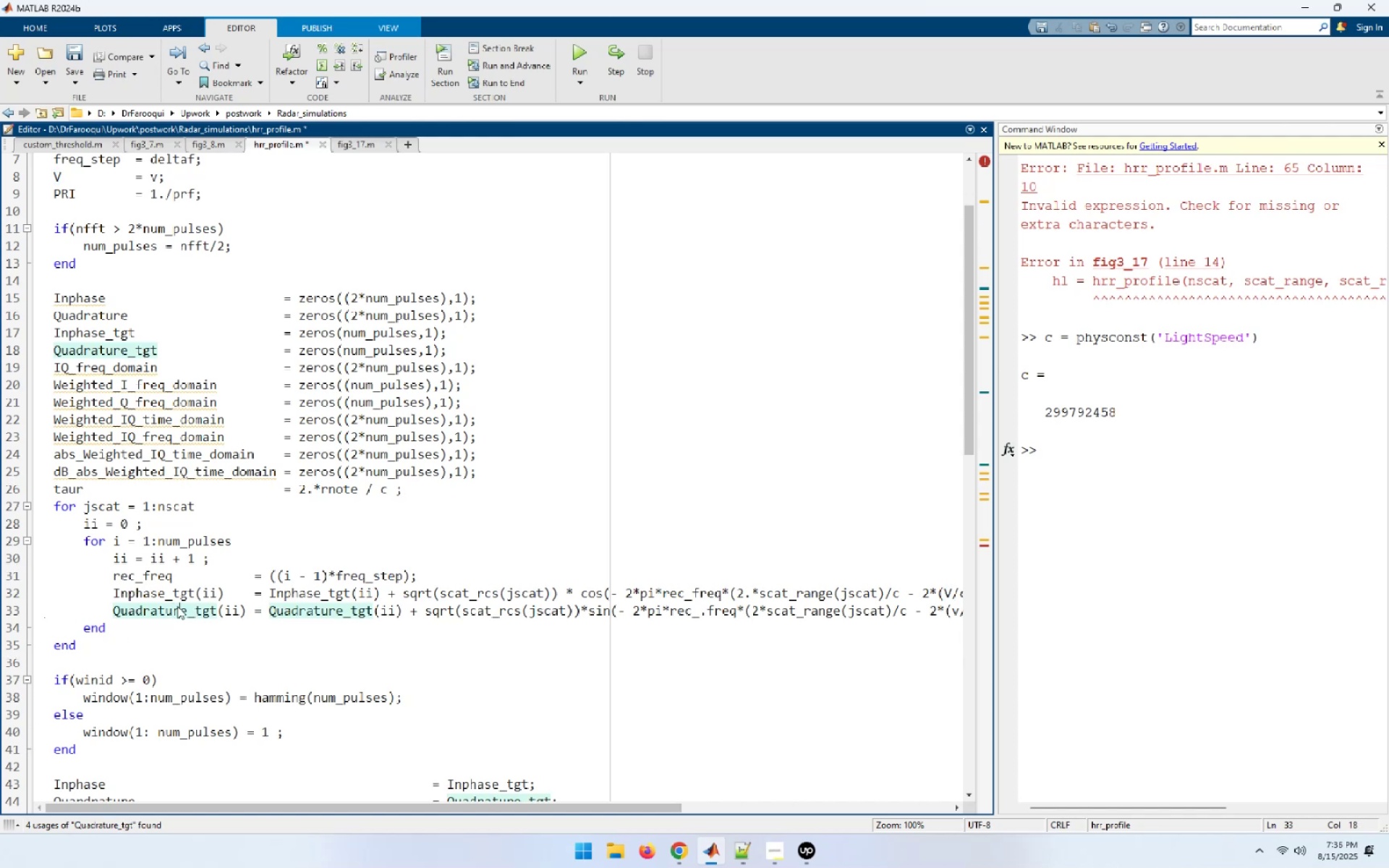 
key(Control+C)
 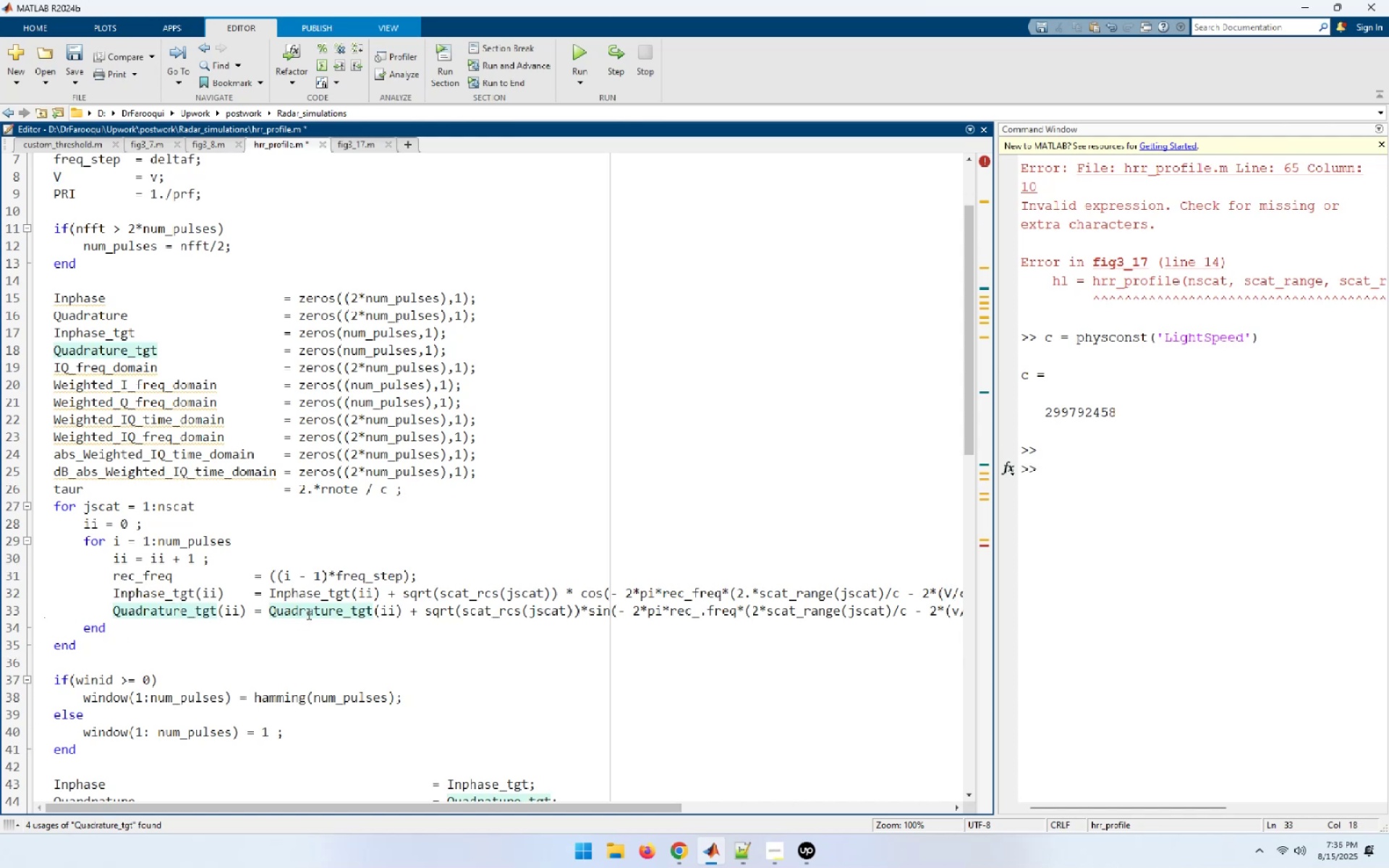 
double_click([307, 613])
 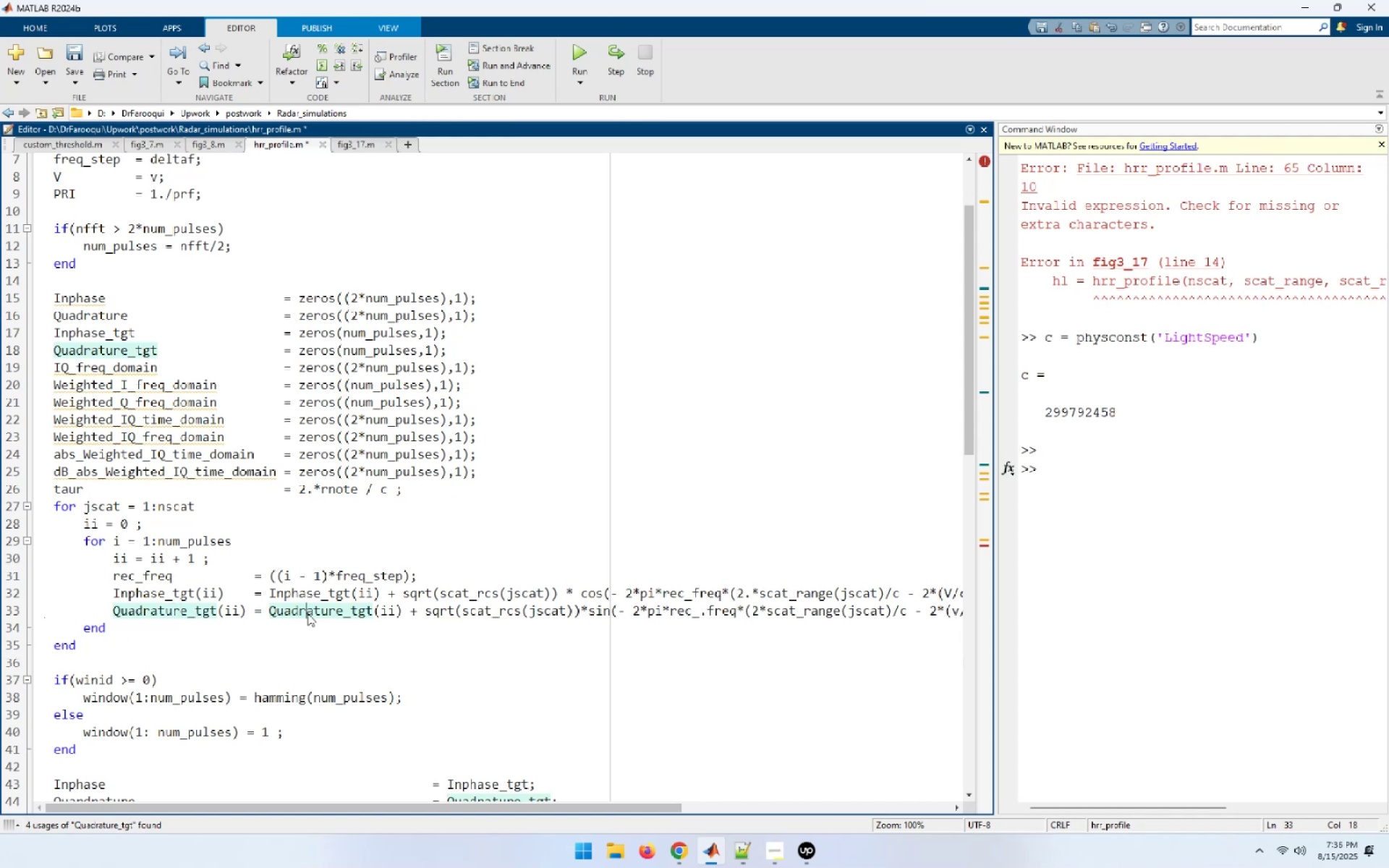 
key(Control+ControlLeft)
 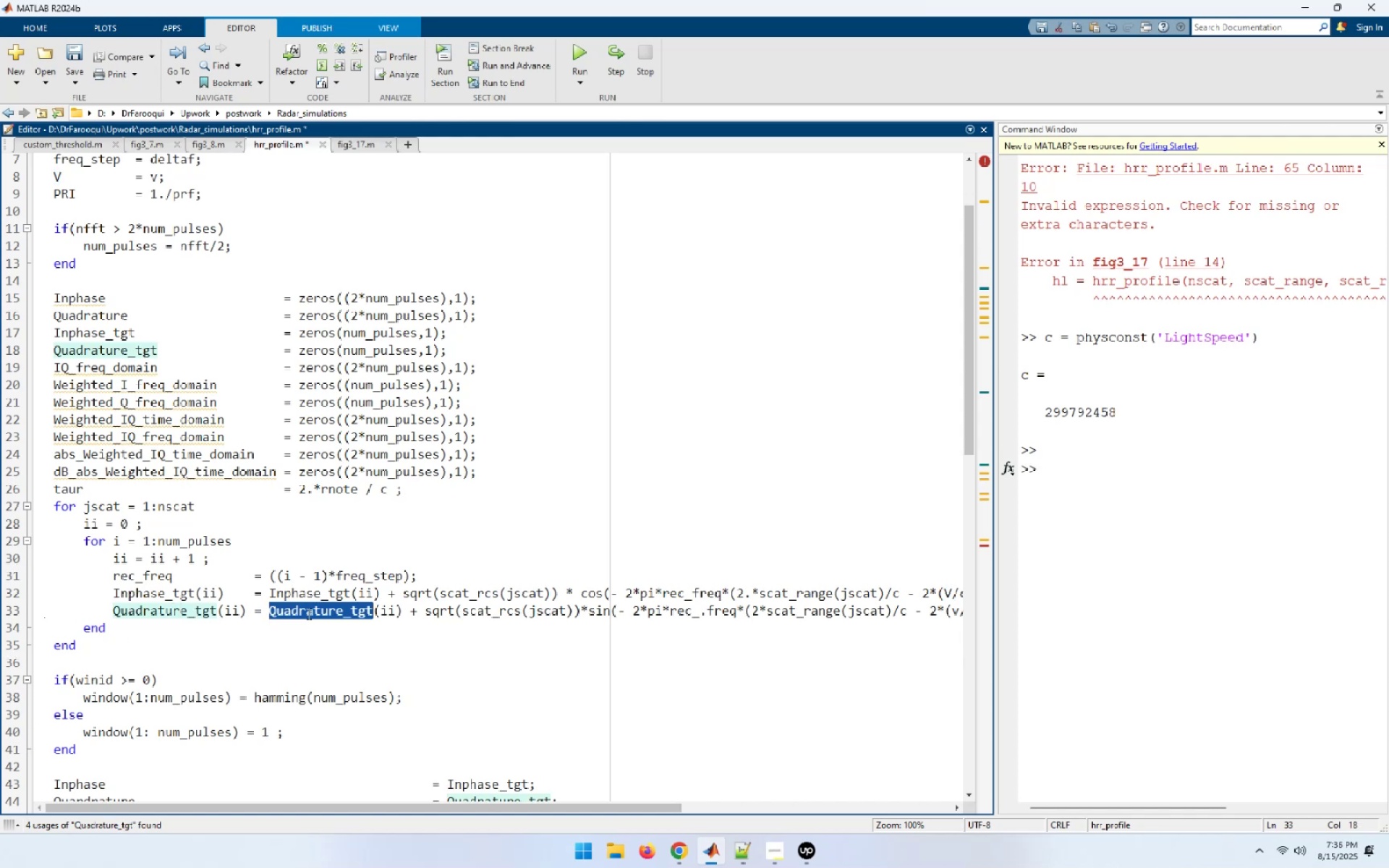 
key(Control+V)
 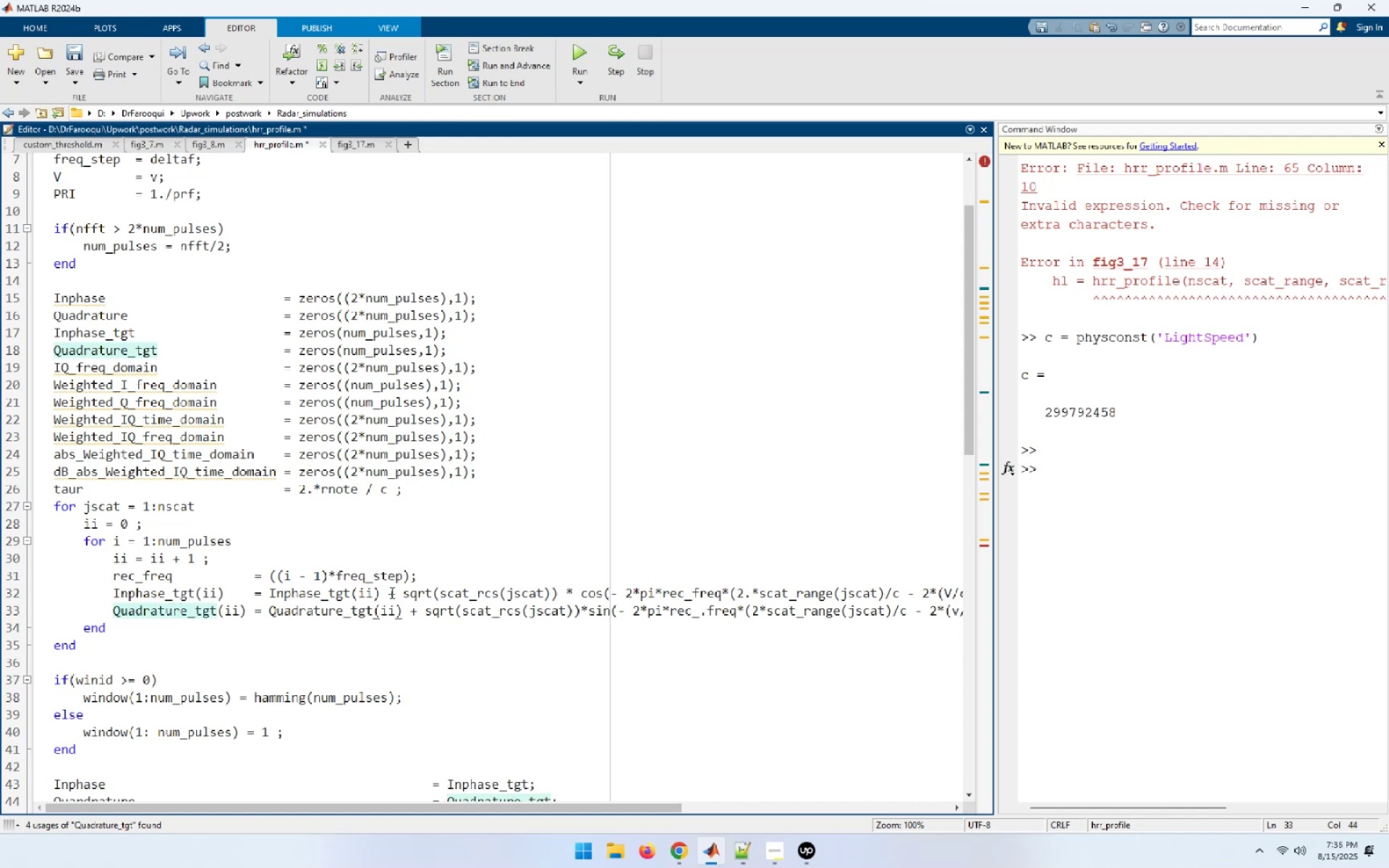 
left_click([391, 592])
 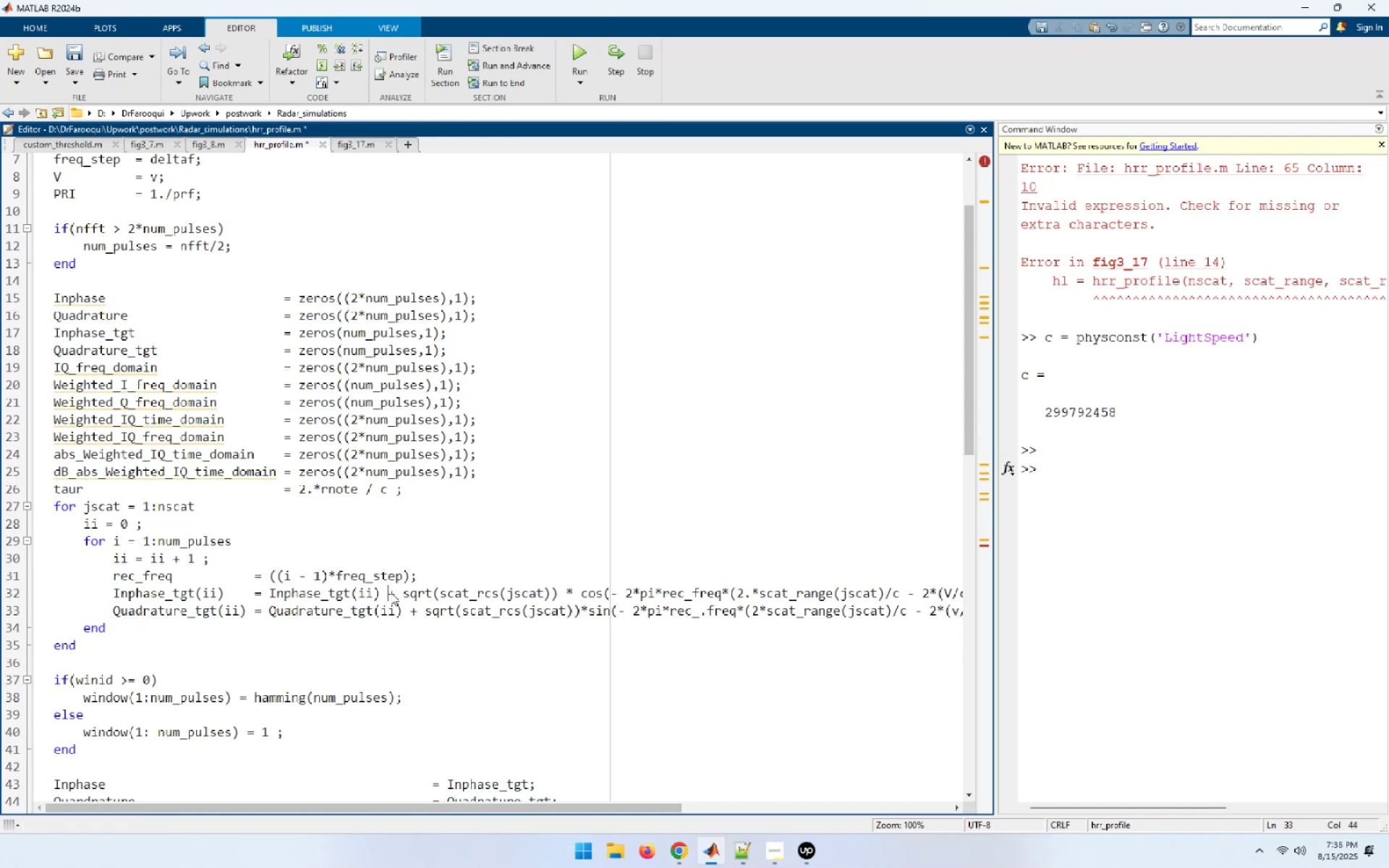 
key(Space)
 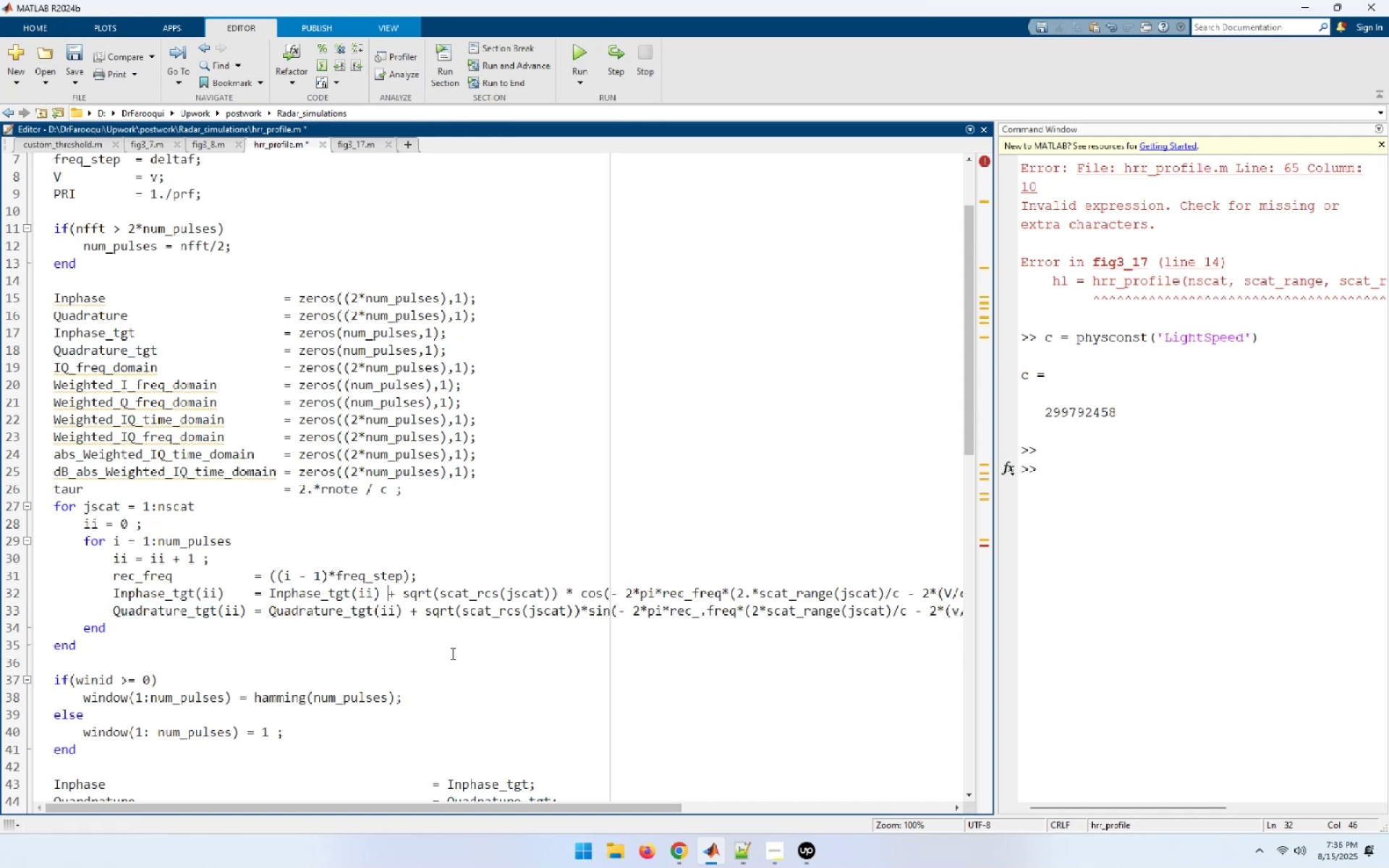 
key(Space)
 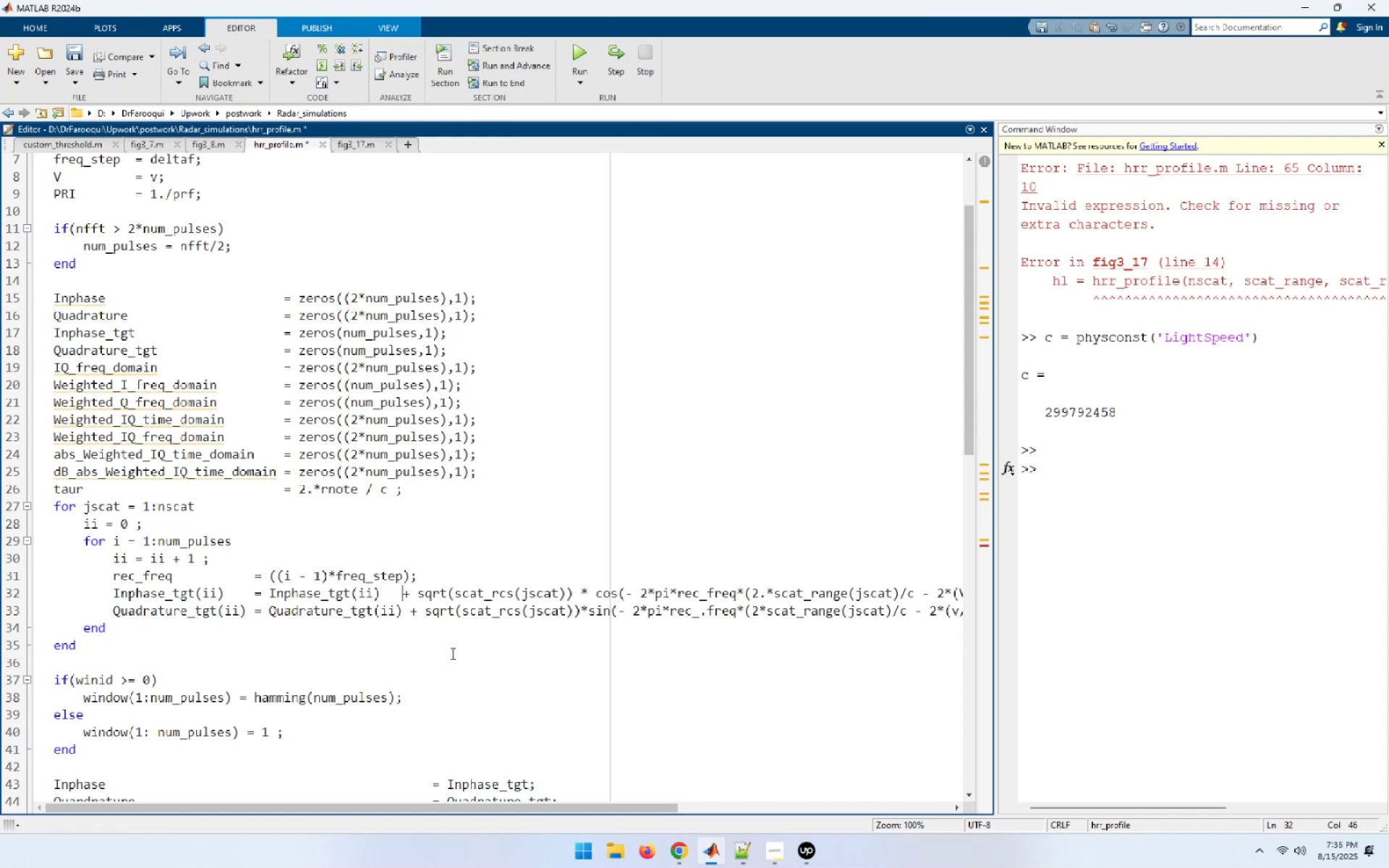 
key(Space)
 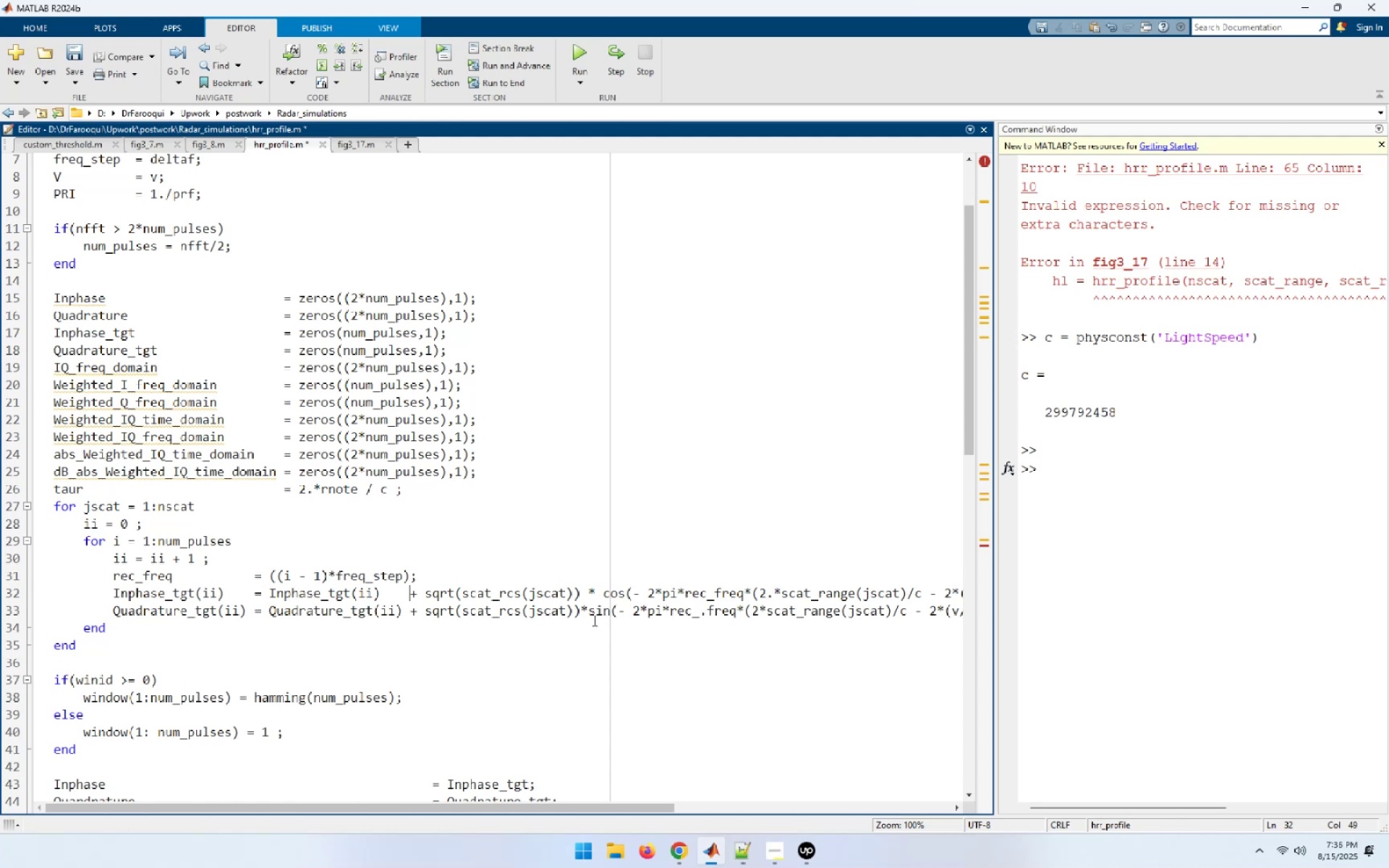 
left_click([582, 606])
 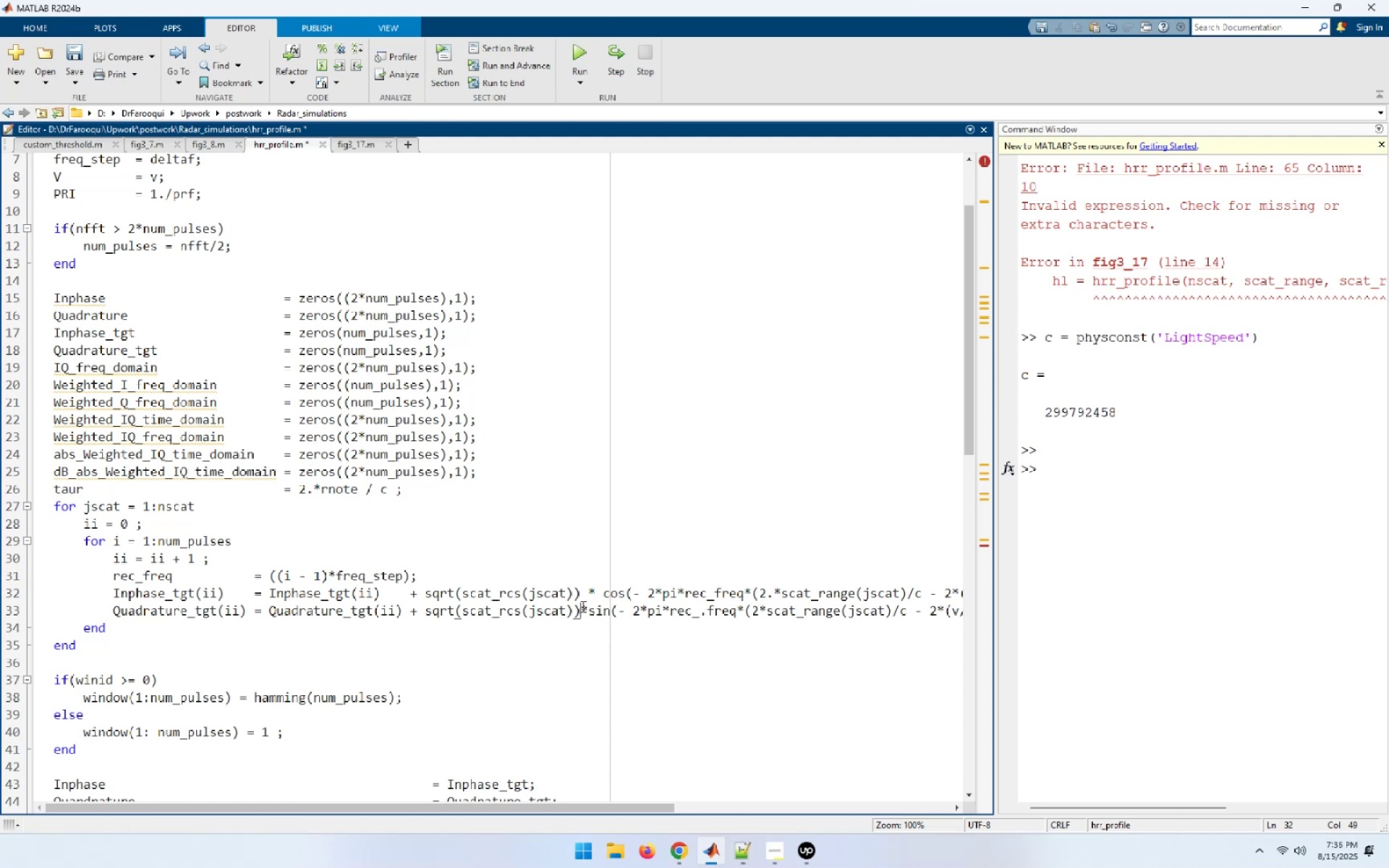 
key(Space)
 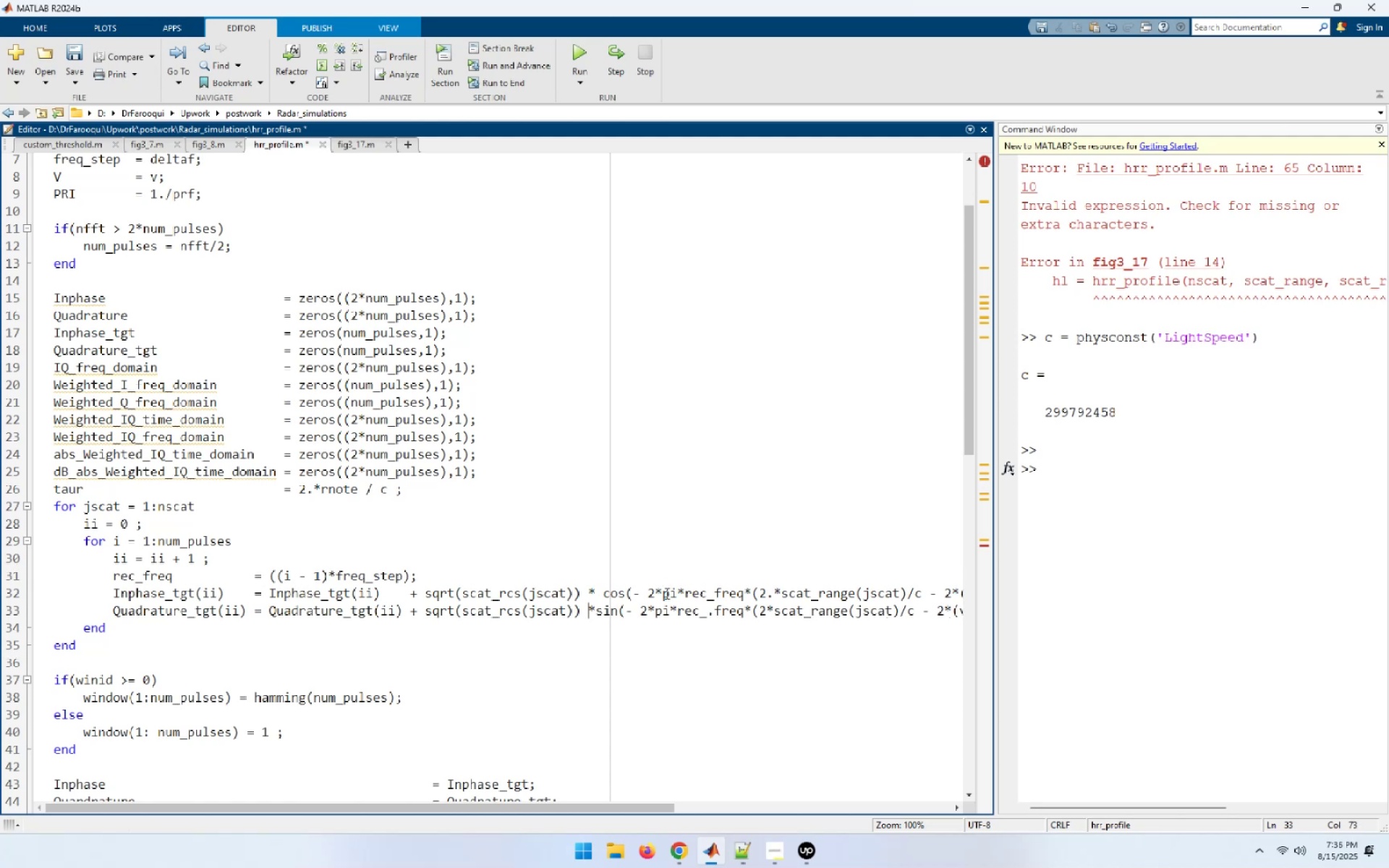 
left_click([646, 595])
 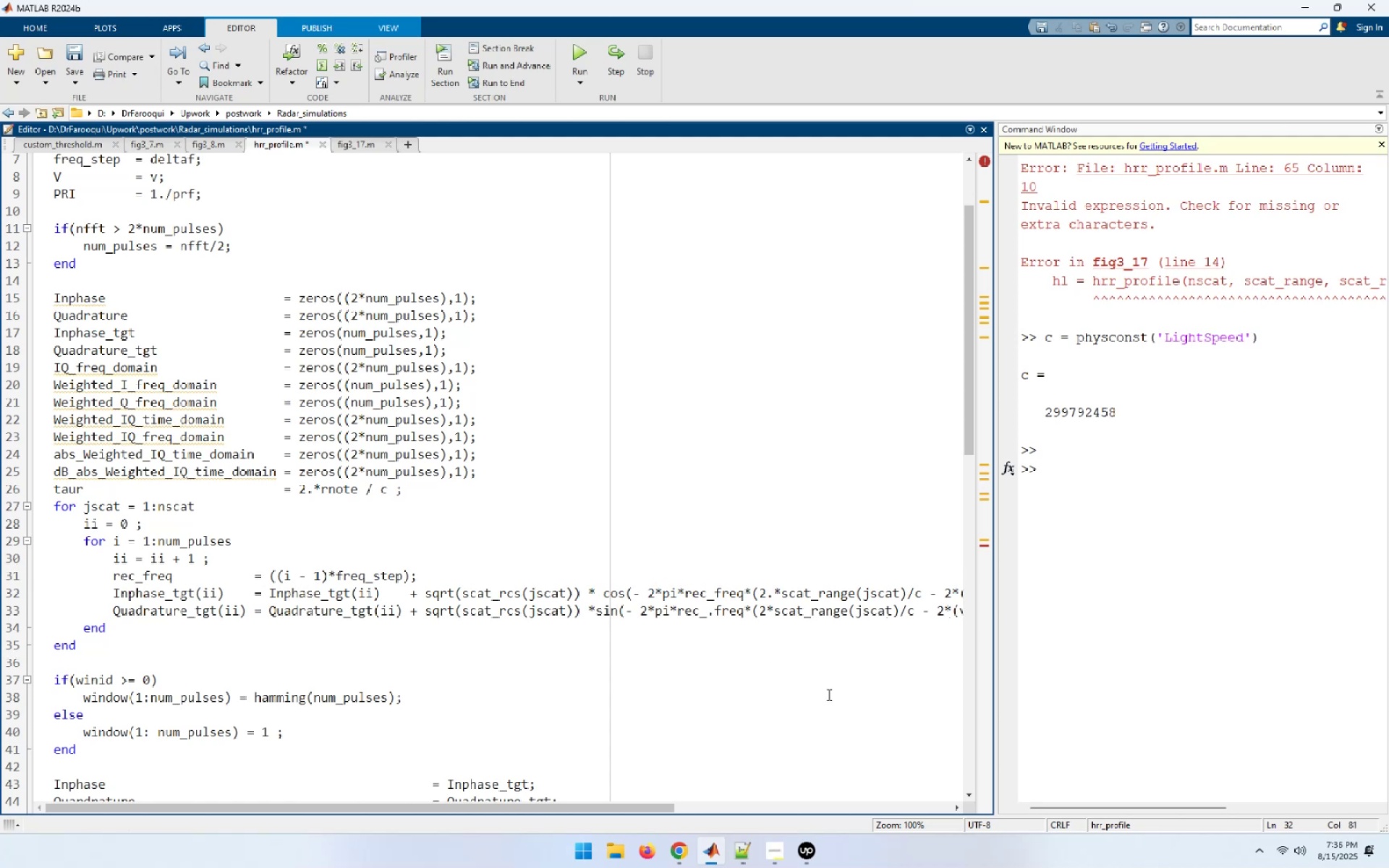 
key(Backspace)
 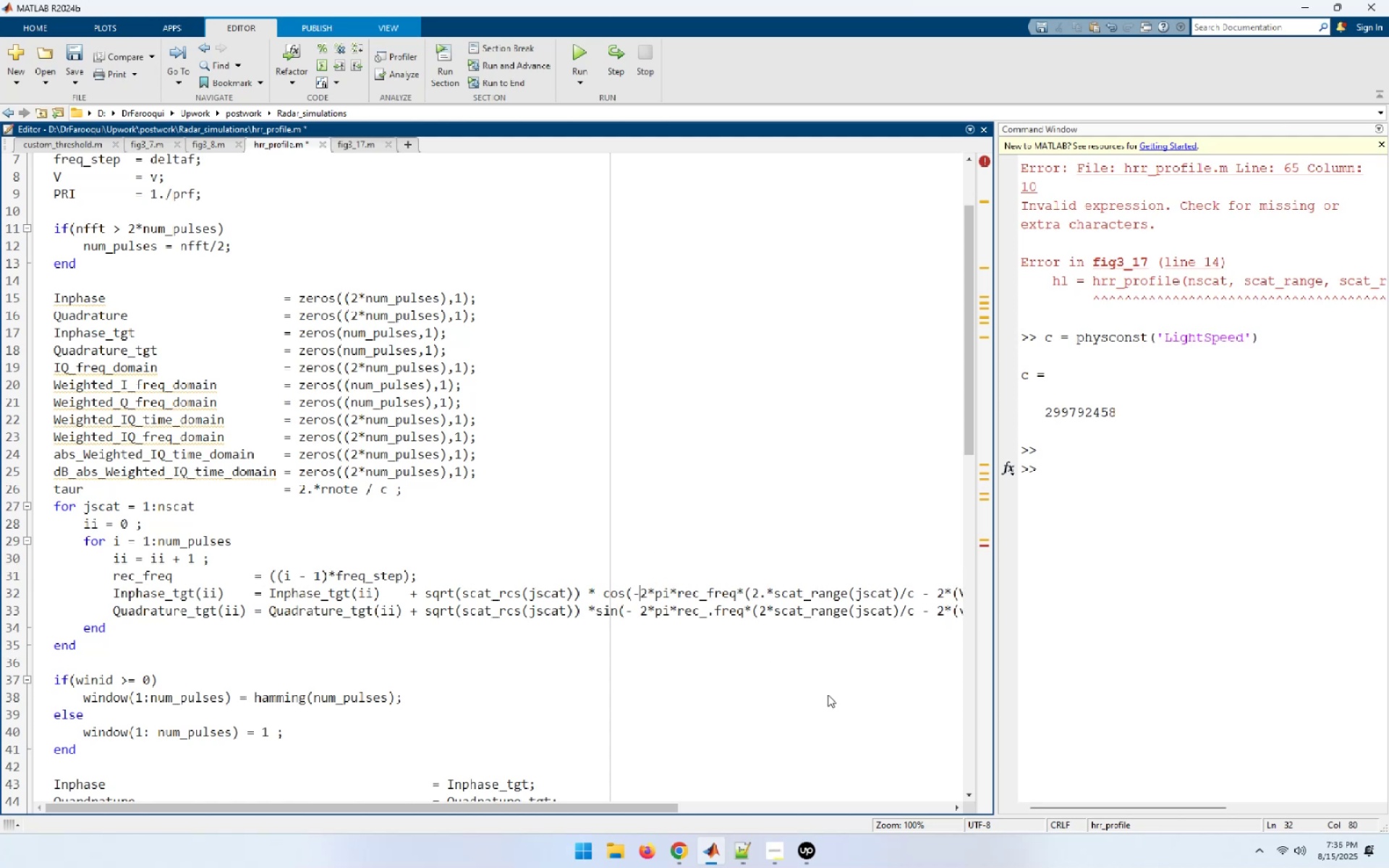 
key(ArrowDown)
 